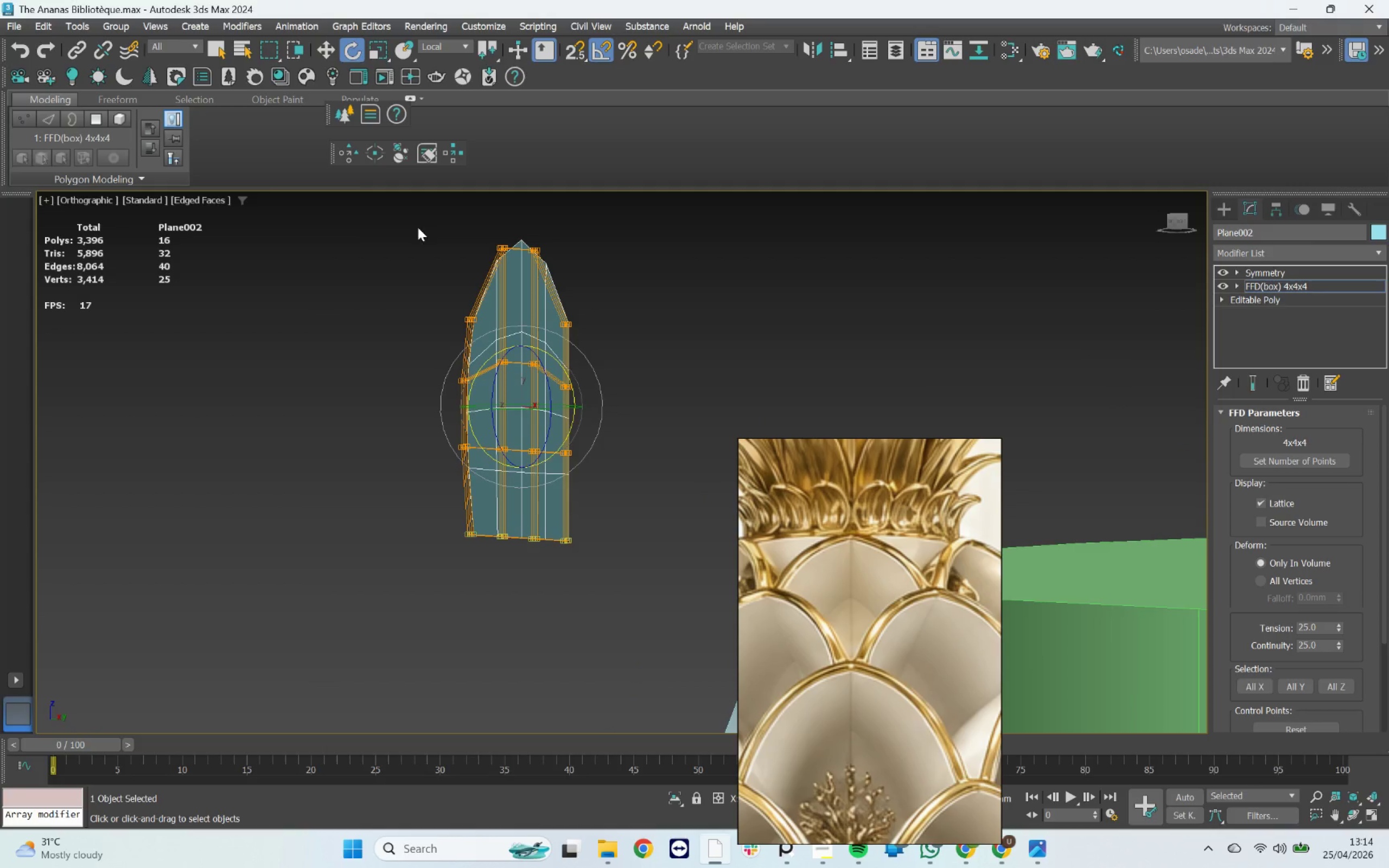 
hold_key(key=AltLeft, duration=0.67)
 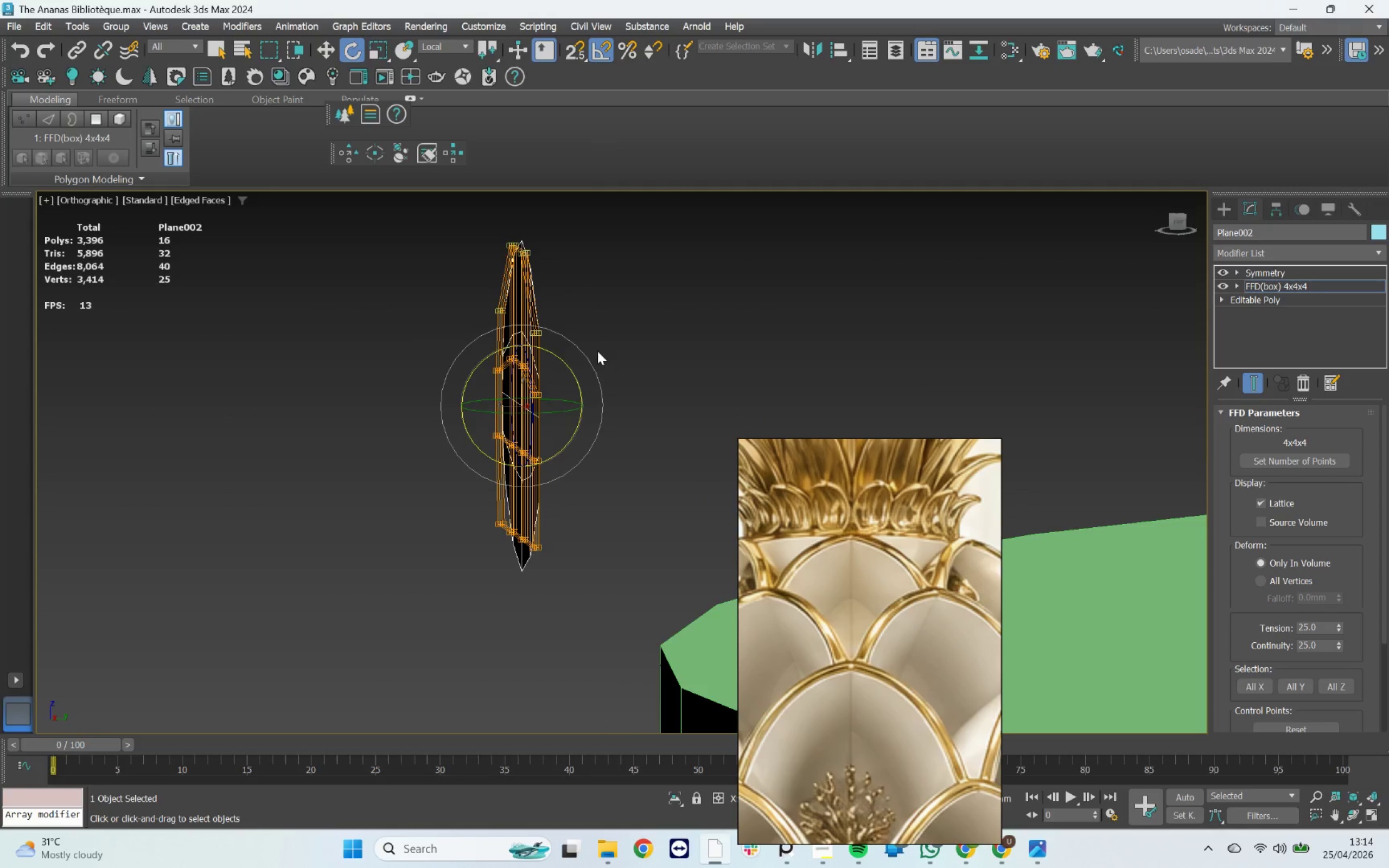 
left_click_drag(start_coordinate=[564, 360], to_coordinate=[557, 352])
 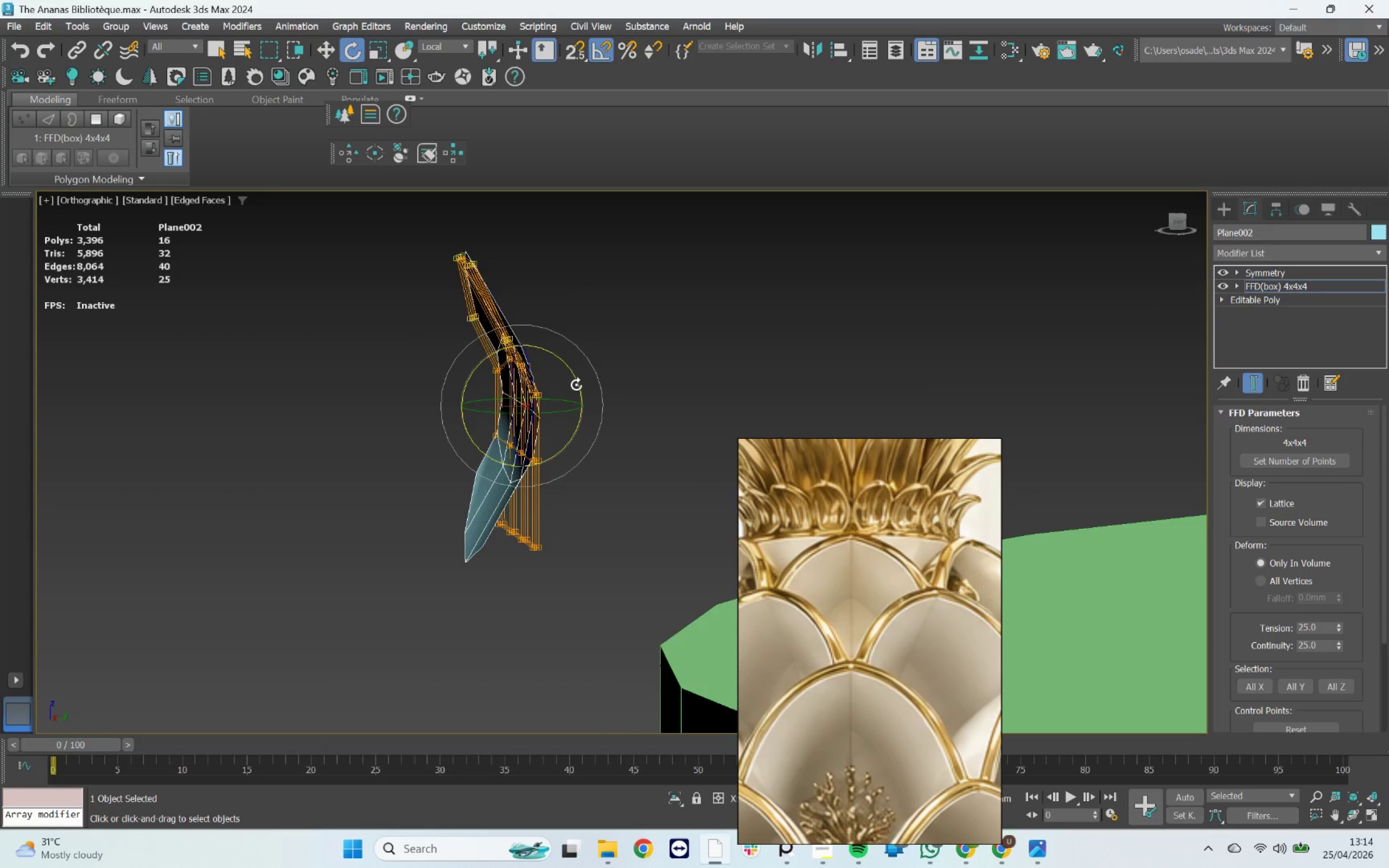 
hold_key(key=AltLeft, duration=5.92)
 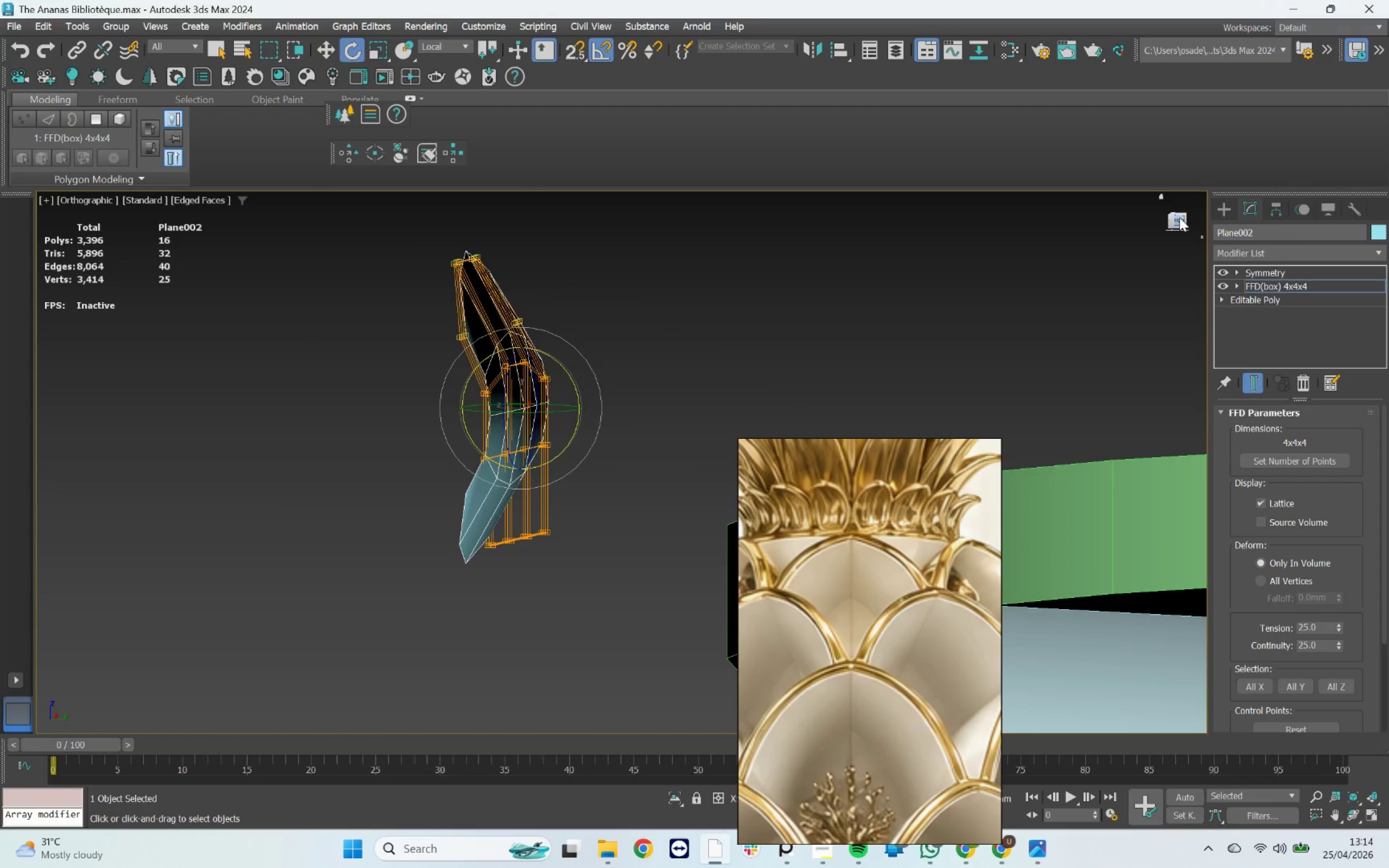 
left_click([1180, 218])
 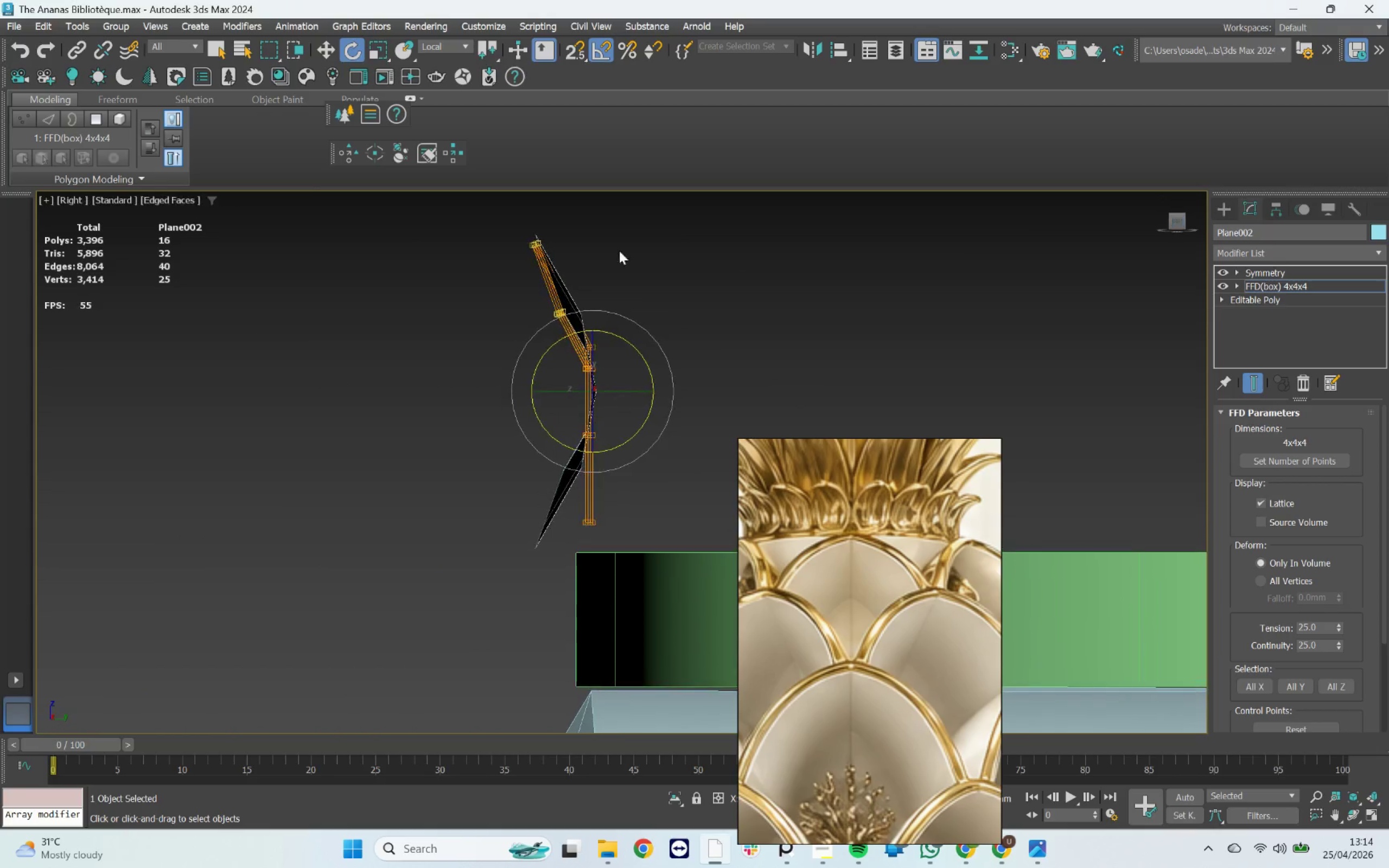 
left_click_drag(start_coordinate=[555, 219], to_coordinate=[470, 254])
 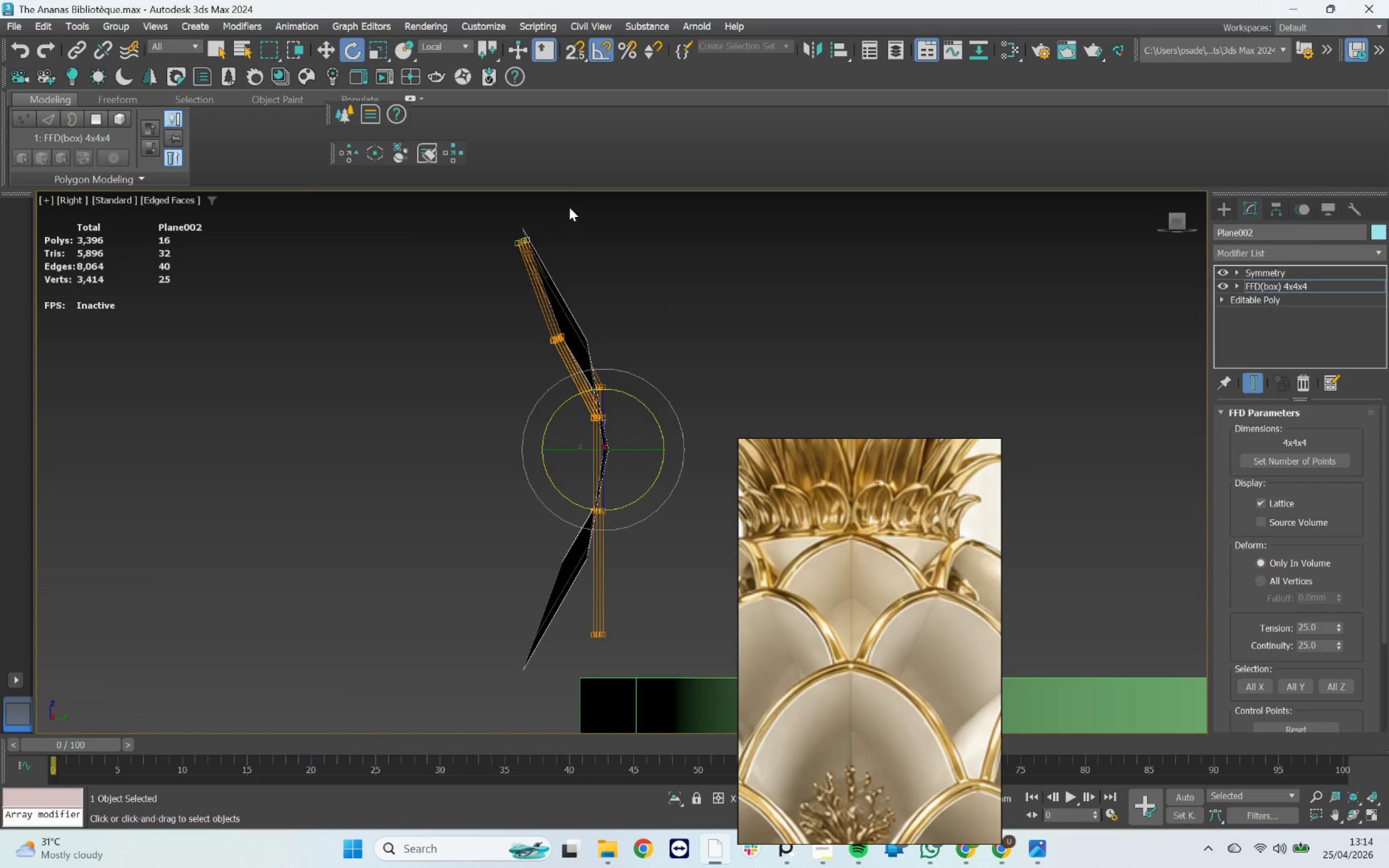 
scroll: coordinate [567, 251], scroll_direction: up, amount: 1.0
 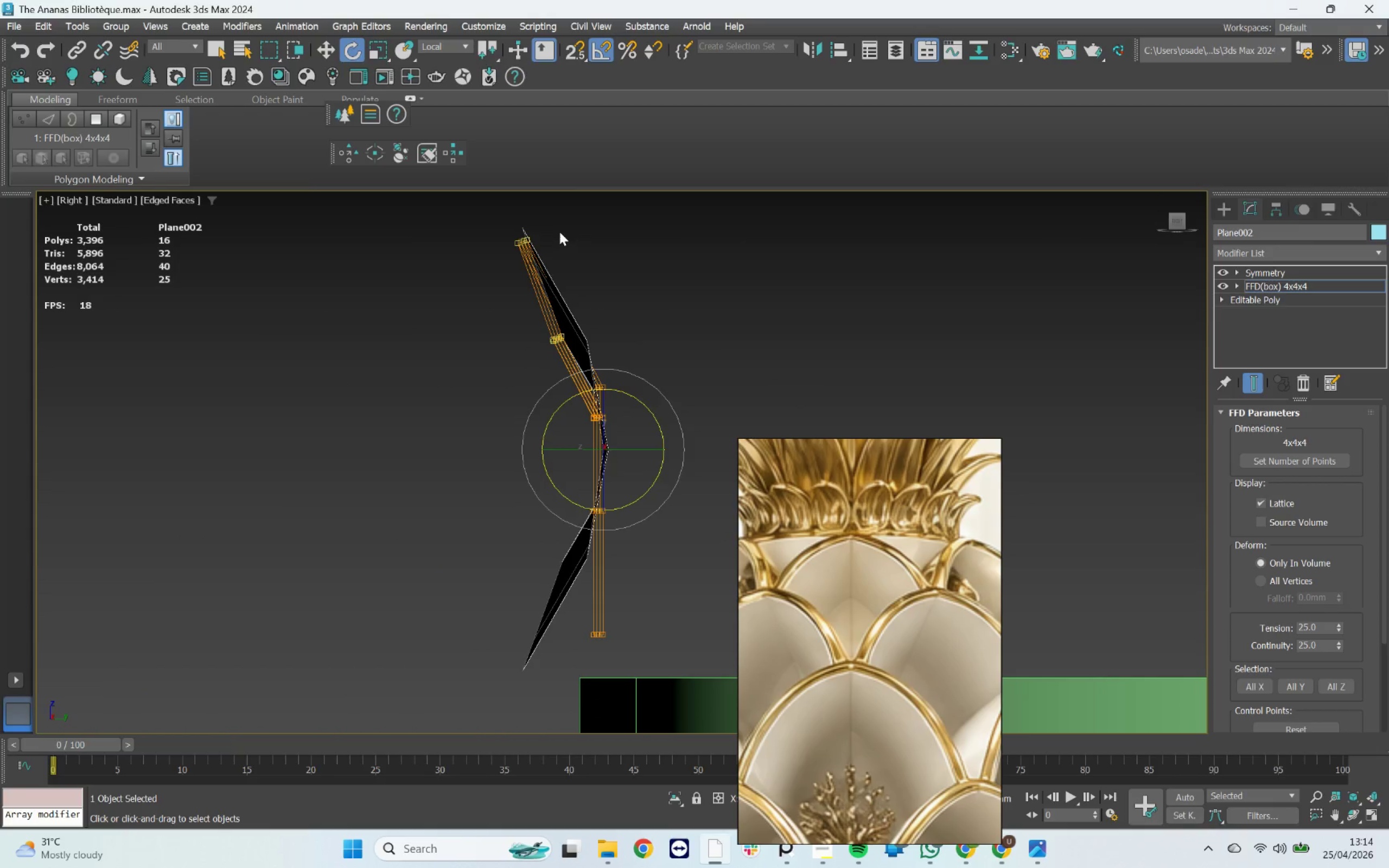 
left_click_drag(start_coordinate=[558, 204], to_coordinate=[483, 269])
 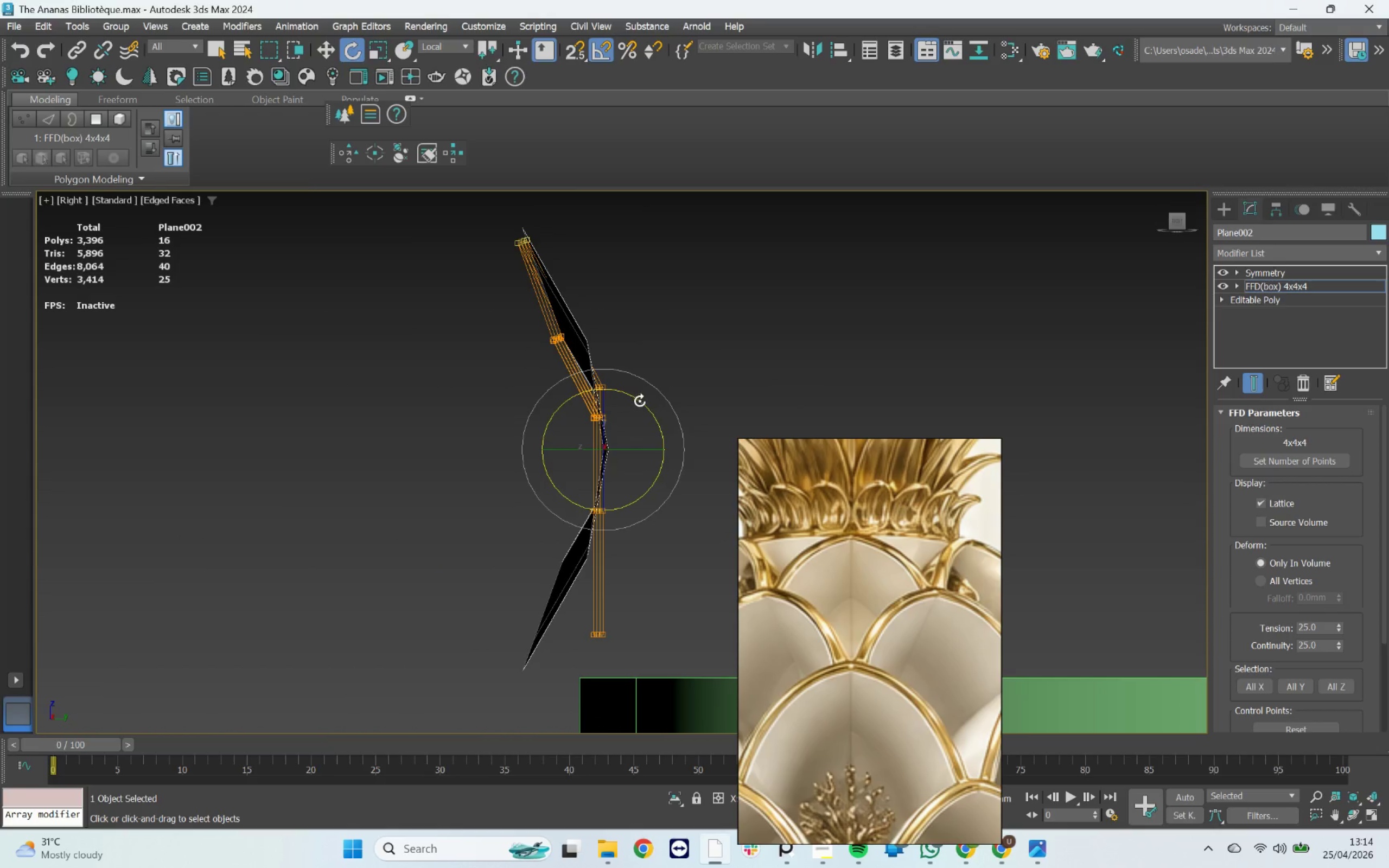 
left_click_drag(start_coordinate=[637, 400], to_coordinate=[627, 389])
 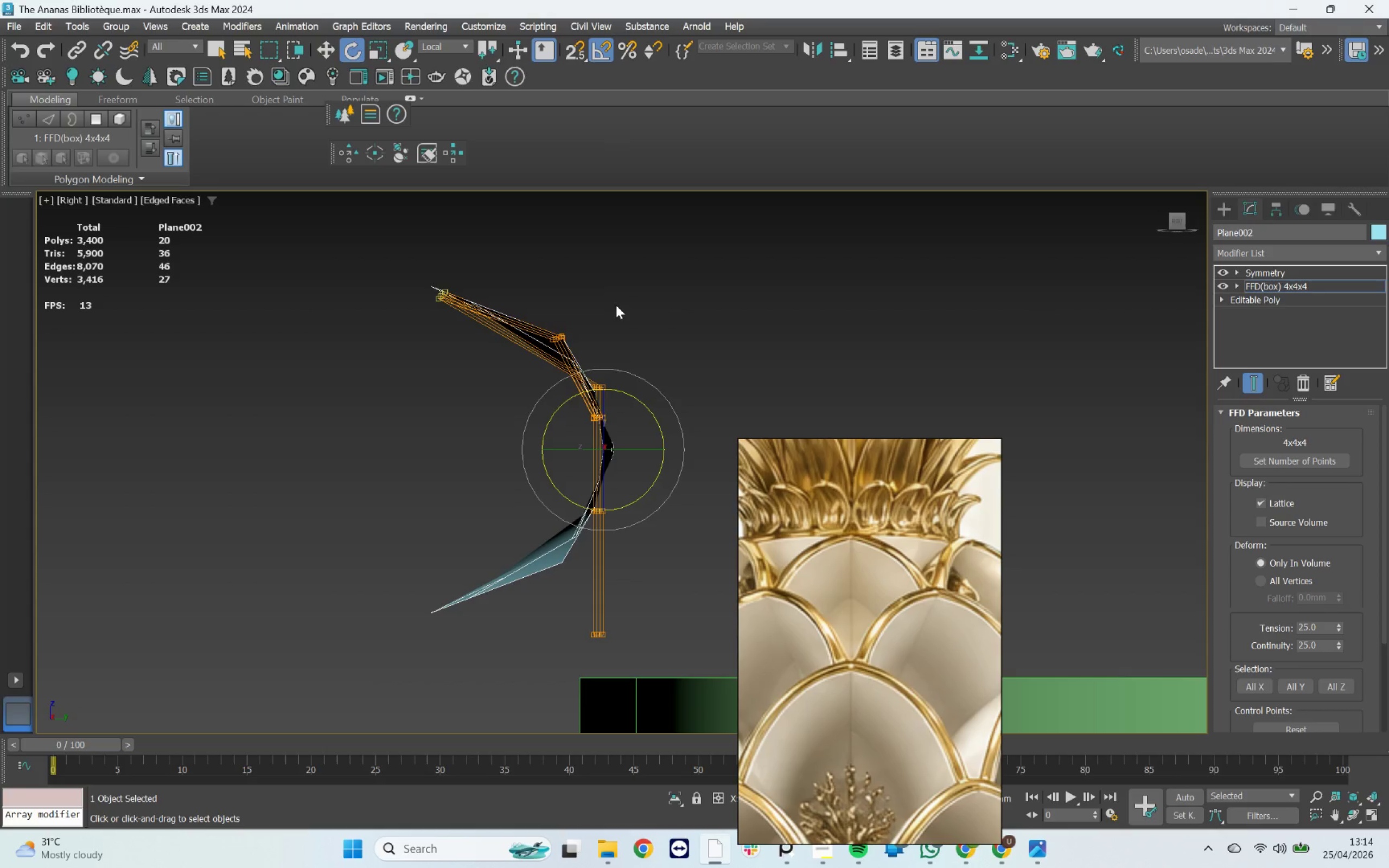 
left_click_drag(start_coordinate=[611, 305], to_coordinate=[535, 365])
 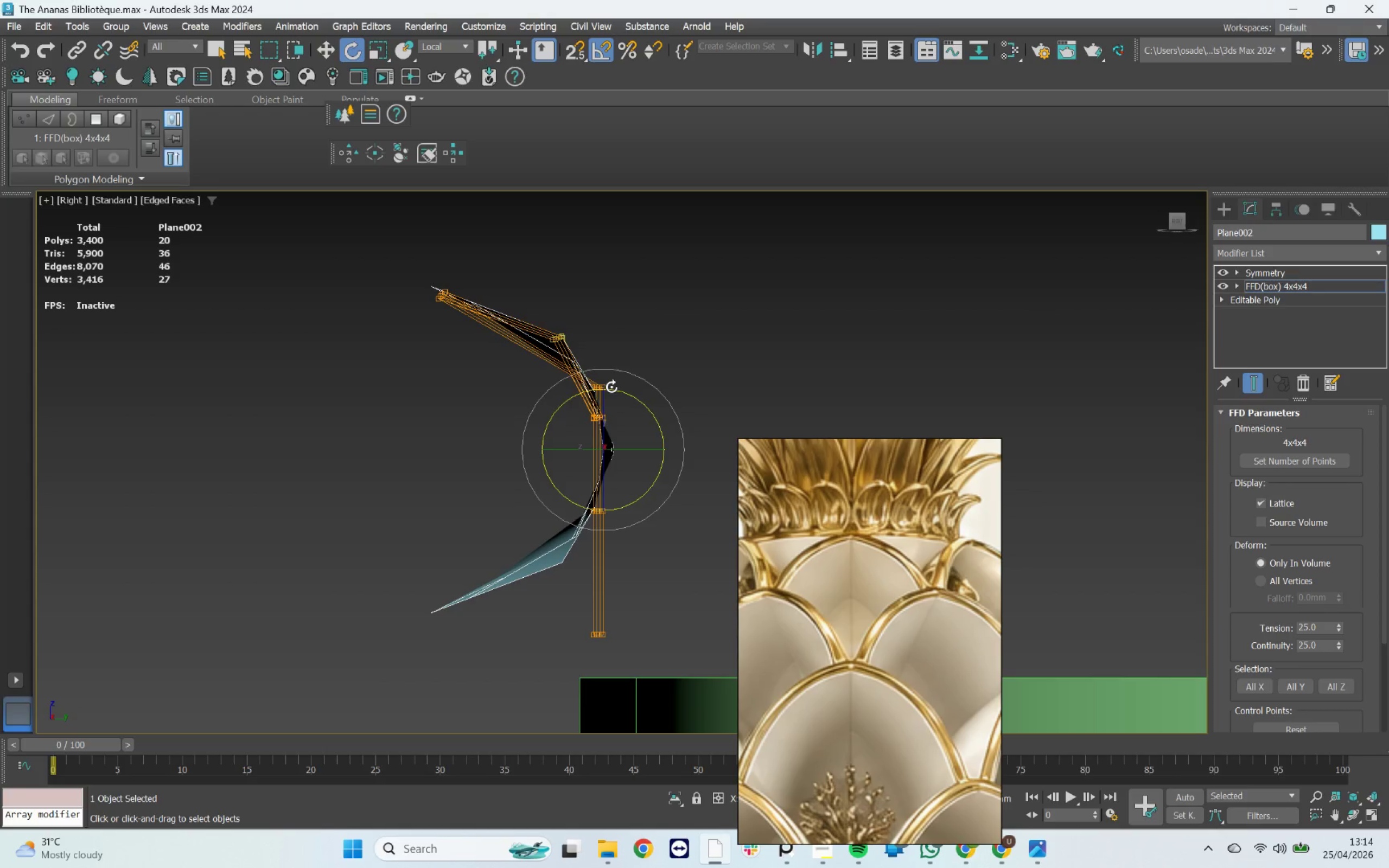 
left_click_drag(start_coordinate=[619, 388], to_coordinate=[624, 387])
 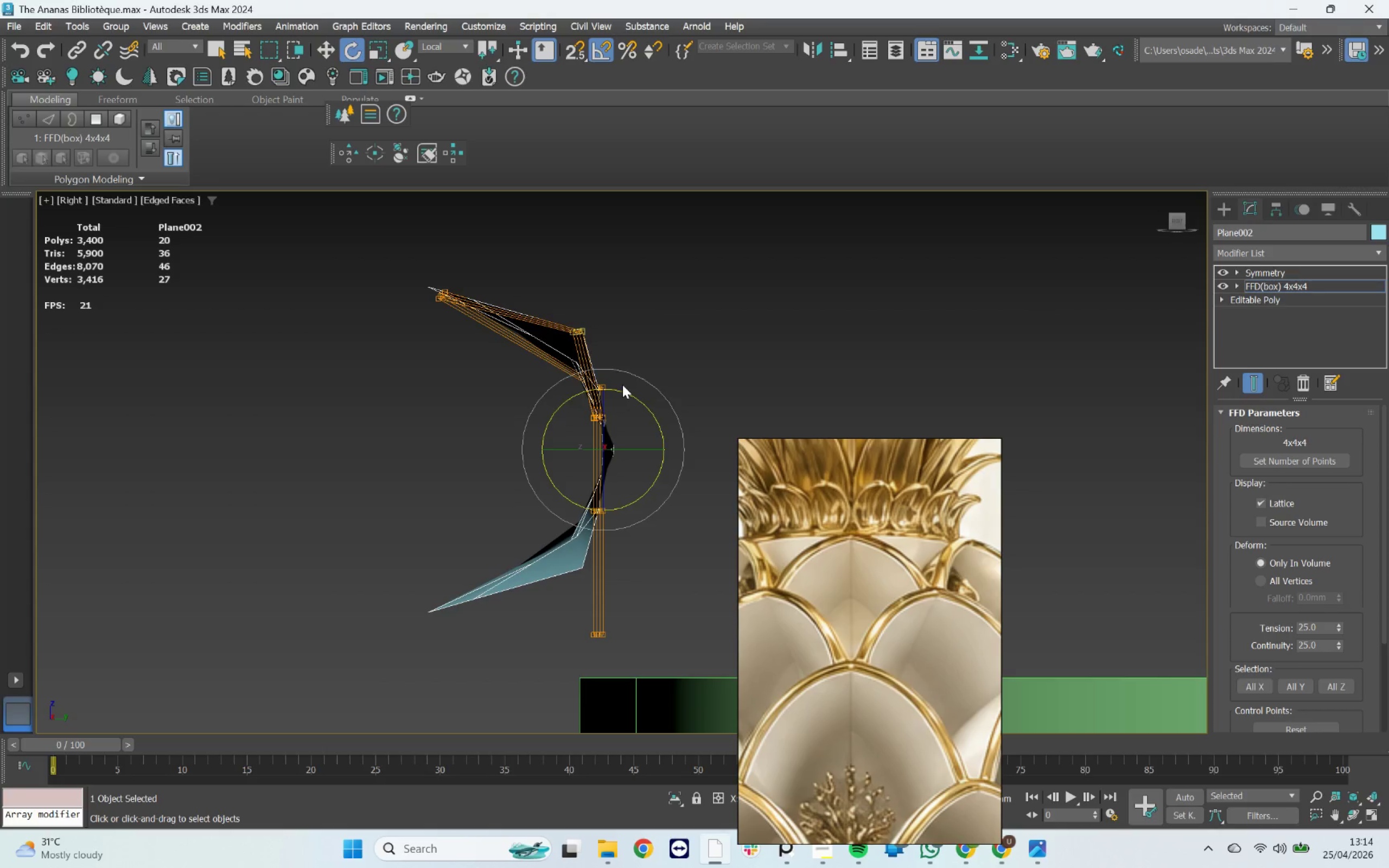 
key(Control+ControlLeft)
 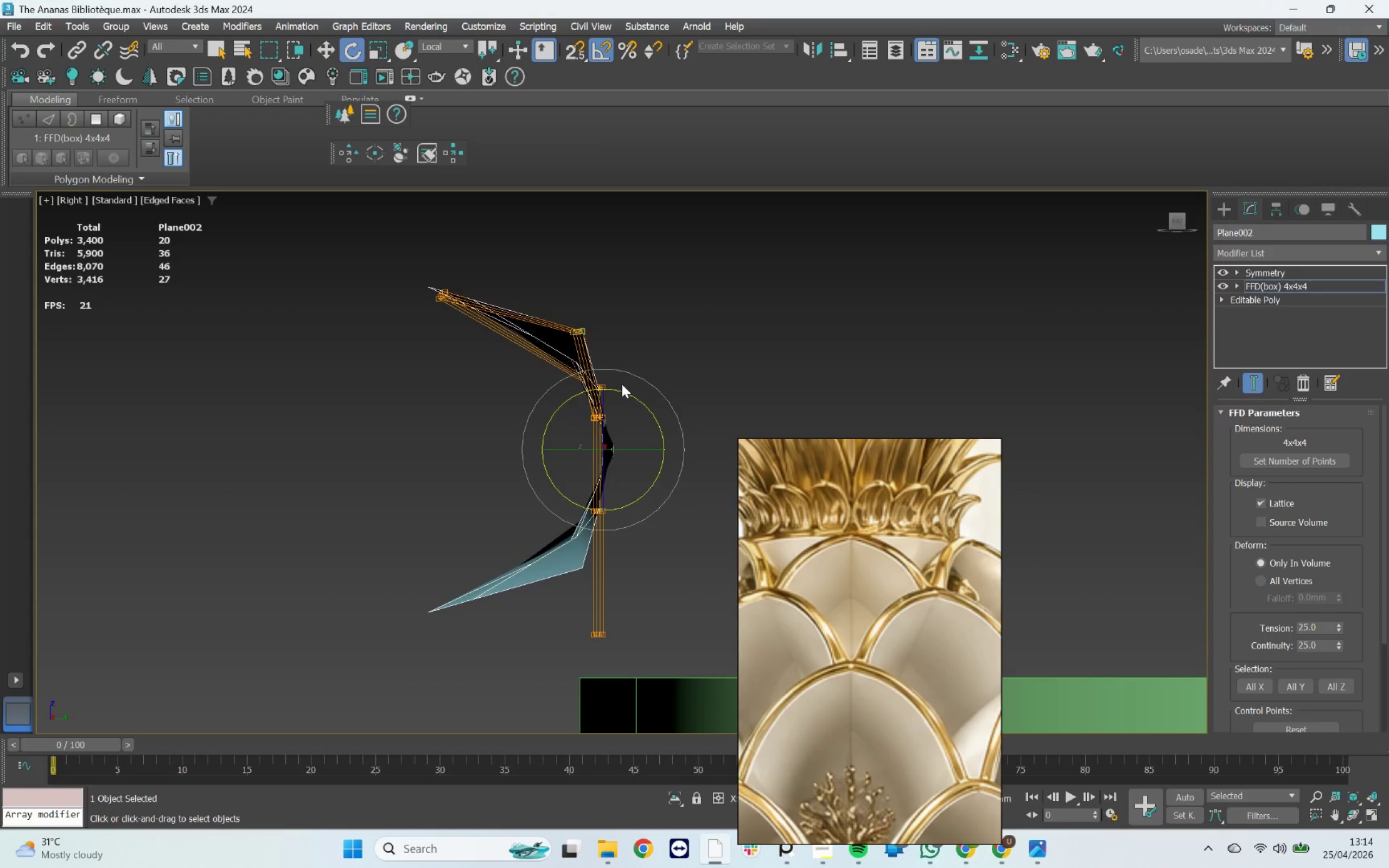 
key(Control+Z)
 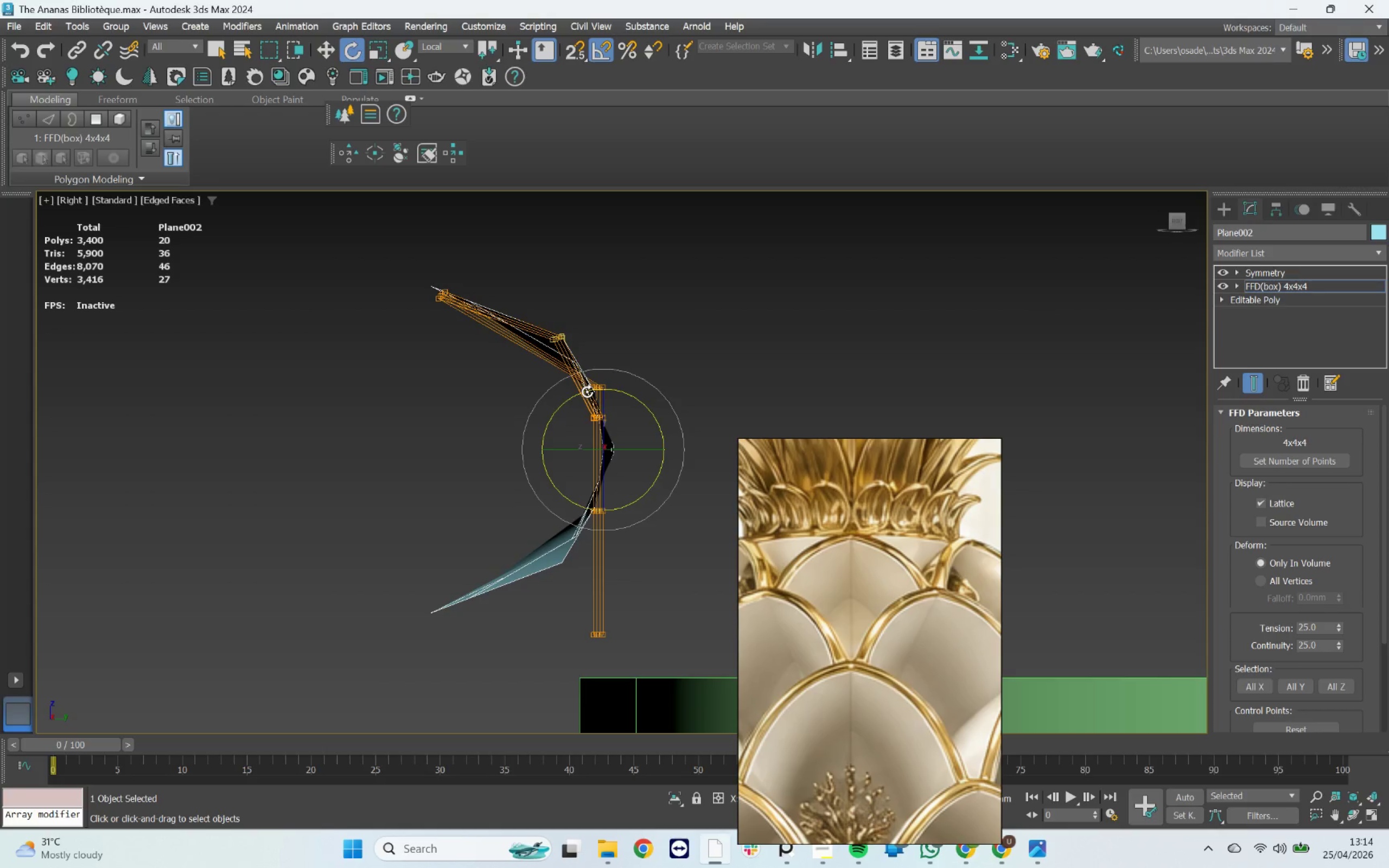 
key(W)
 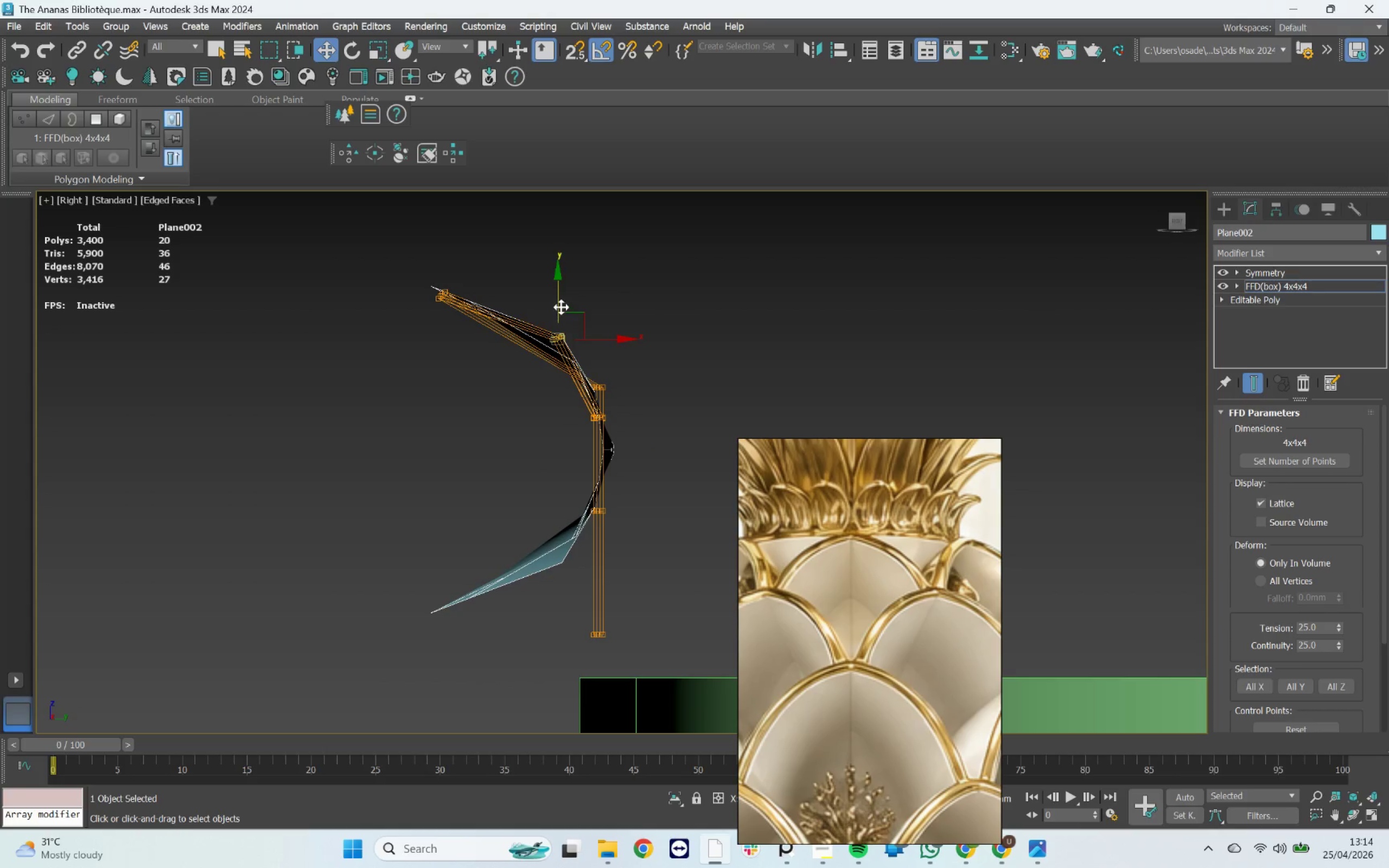 
left_click_drag(start_coordinate=[561, 307], to_coordinate=[554, 258])
 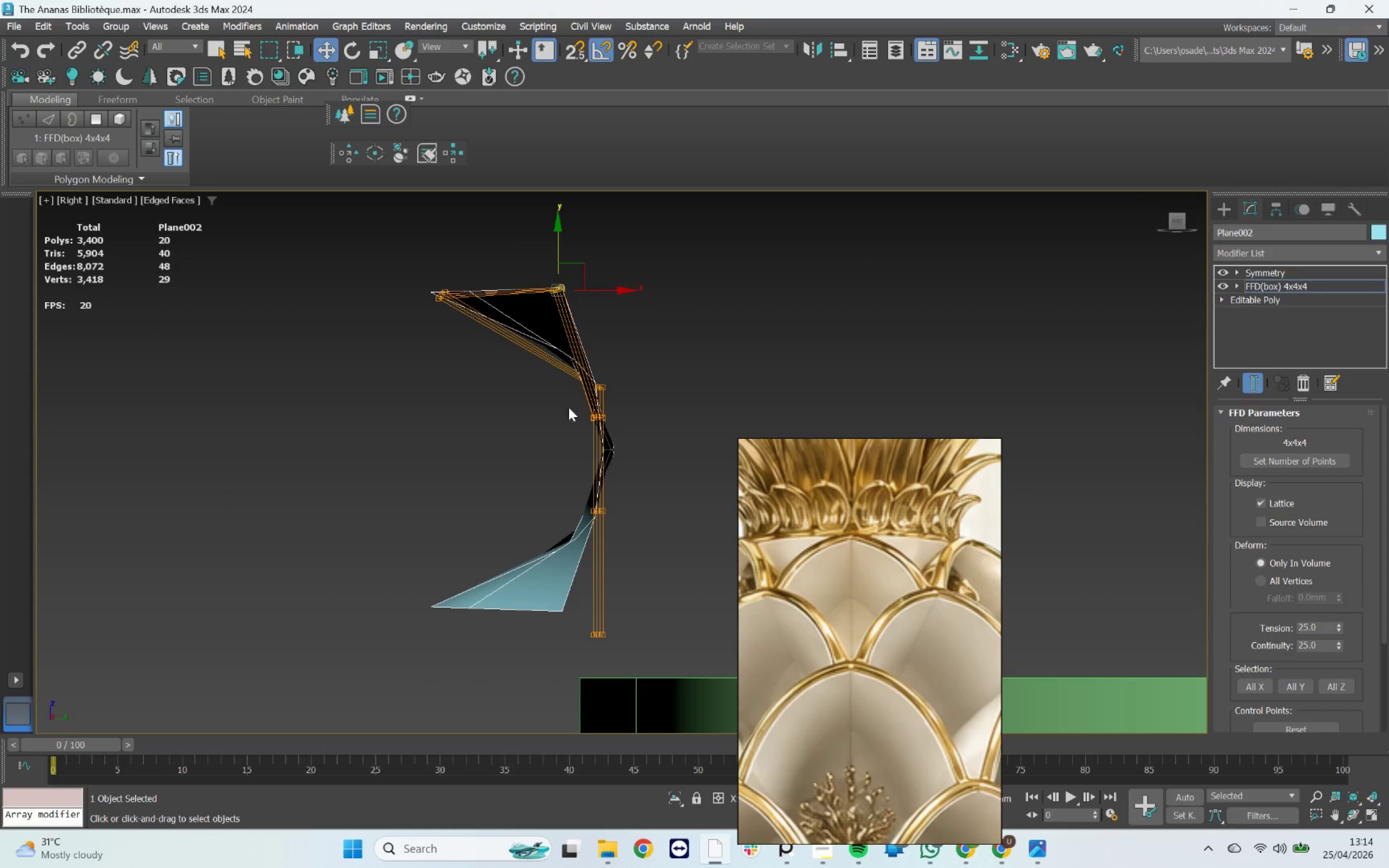 
hold_key(key=AltLeft, duration=1.49)
 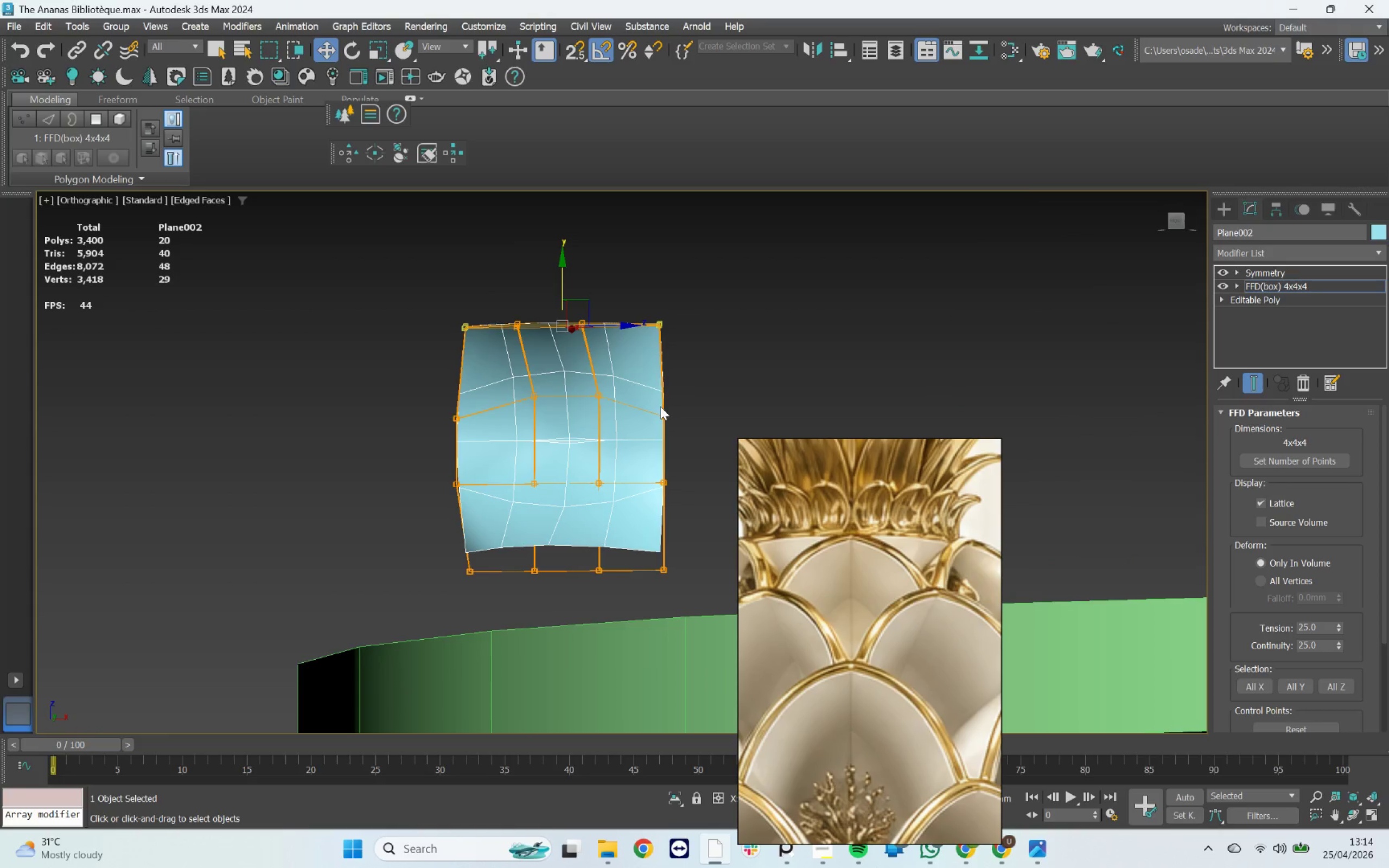 
scroll: coordinate [574, 412], scroll_direction: down, amount: 1.0
 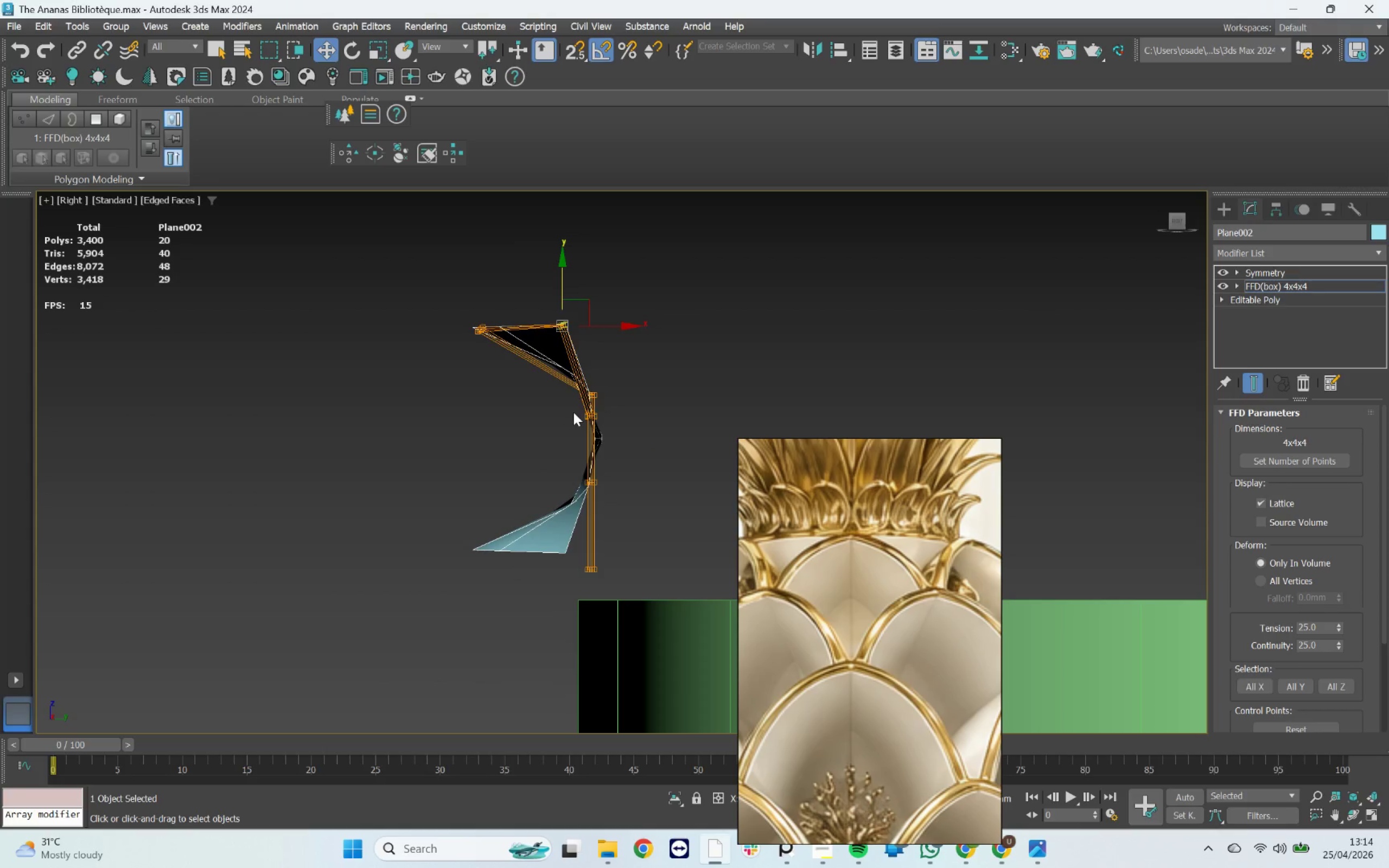 
key(Control+Z)
 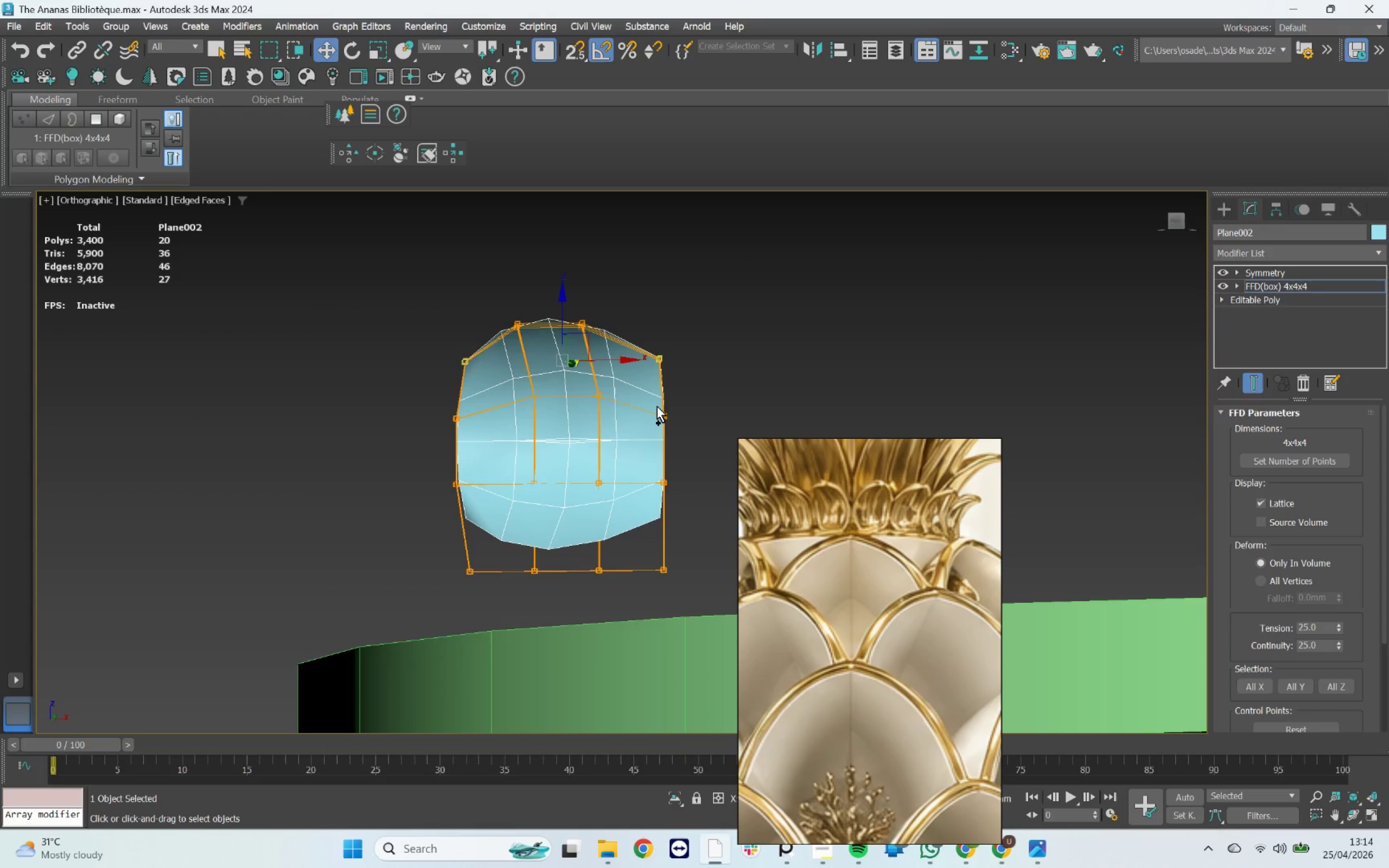 
hold_key(key=AltLeft, duration=1.14)
 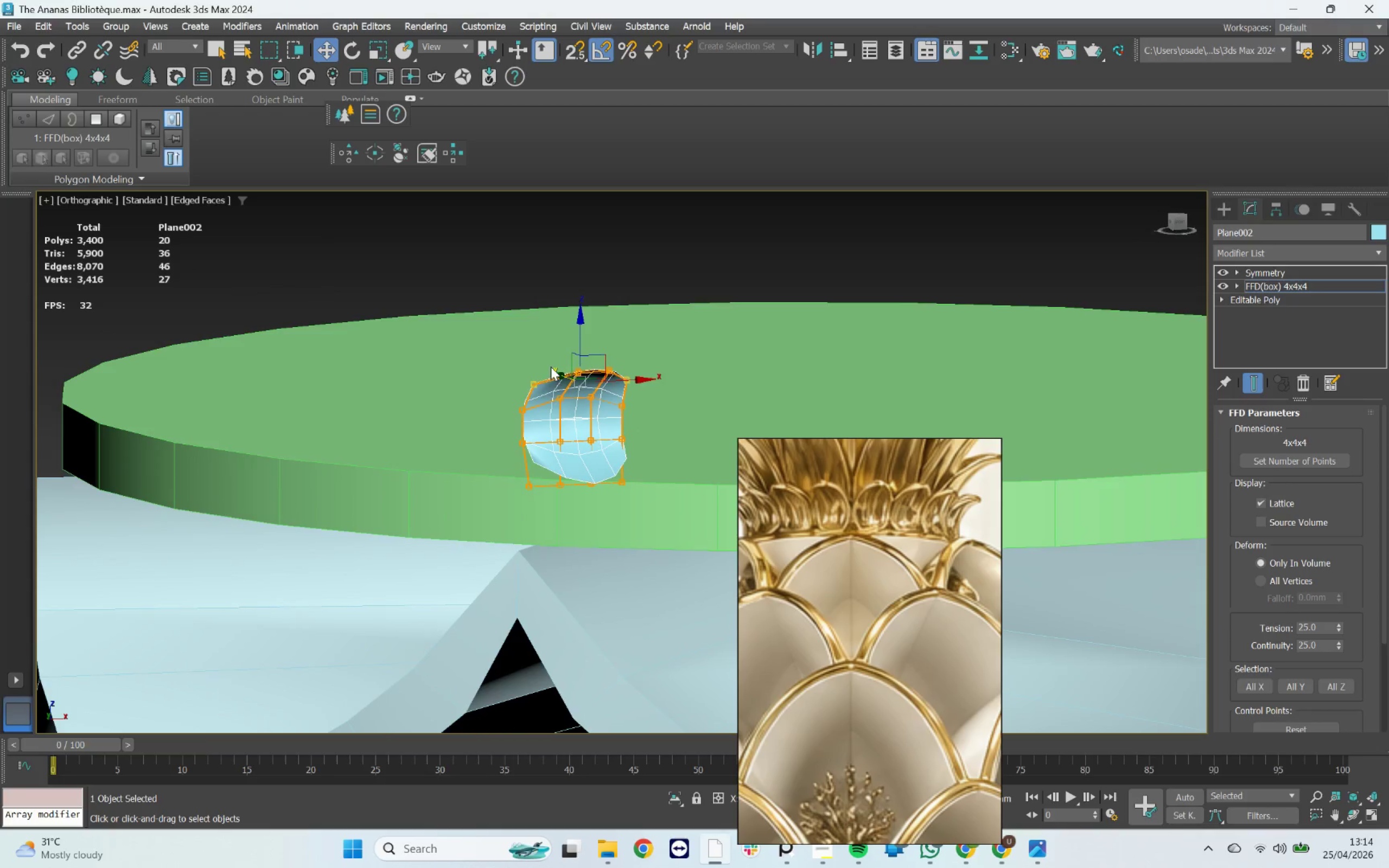 
scroll: coordinate [598, 404], scroll_direction: down, amount: 2.0
 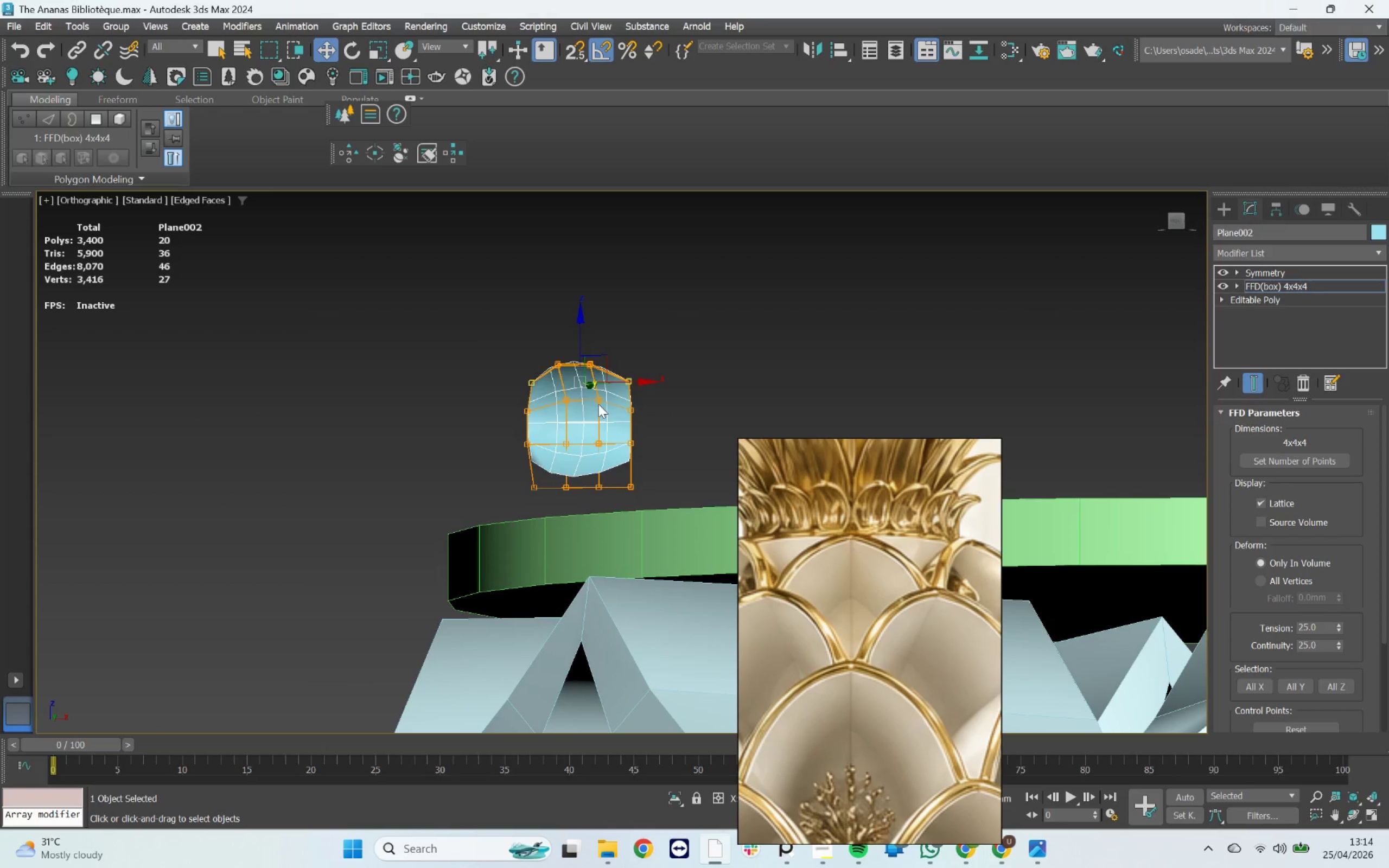 
hold_key(key=AltLeft, duration=0.81)
 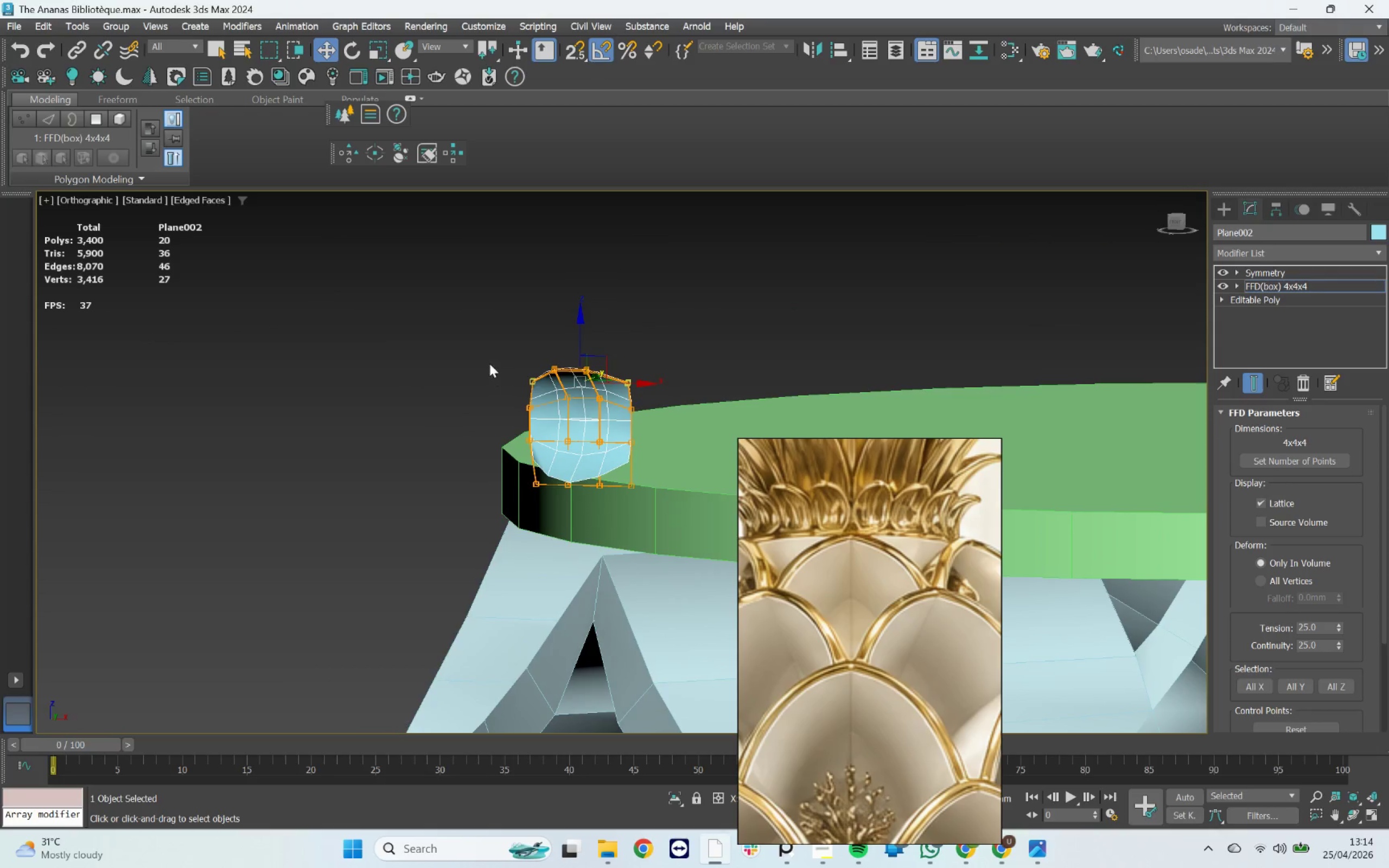 
left_click_drag(start_coordinate=[478, 305], to_coordinate=[694, 434])
 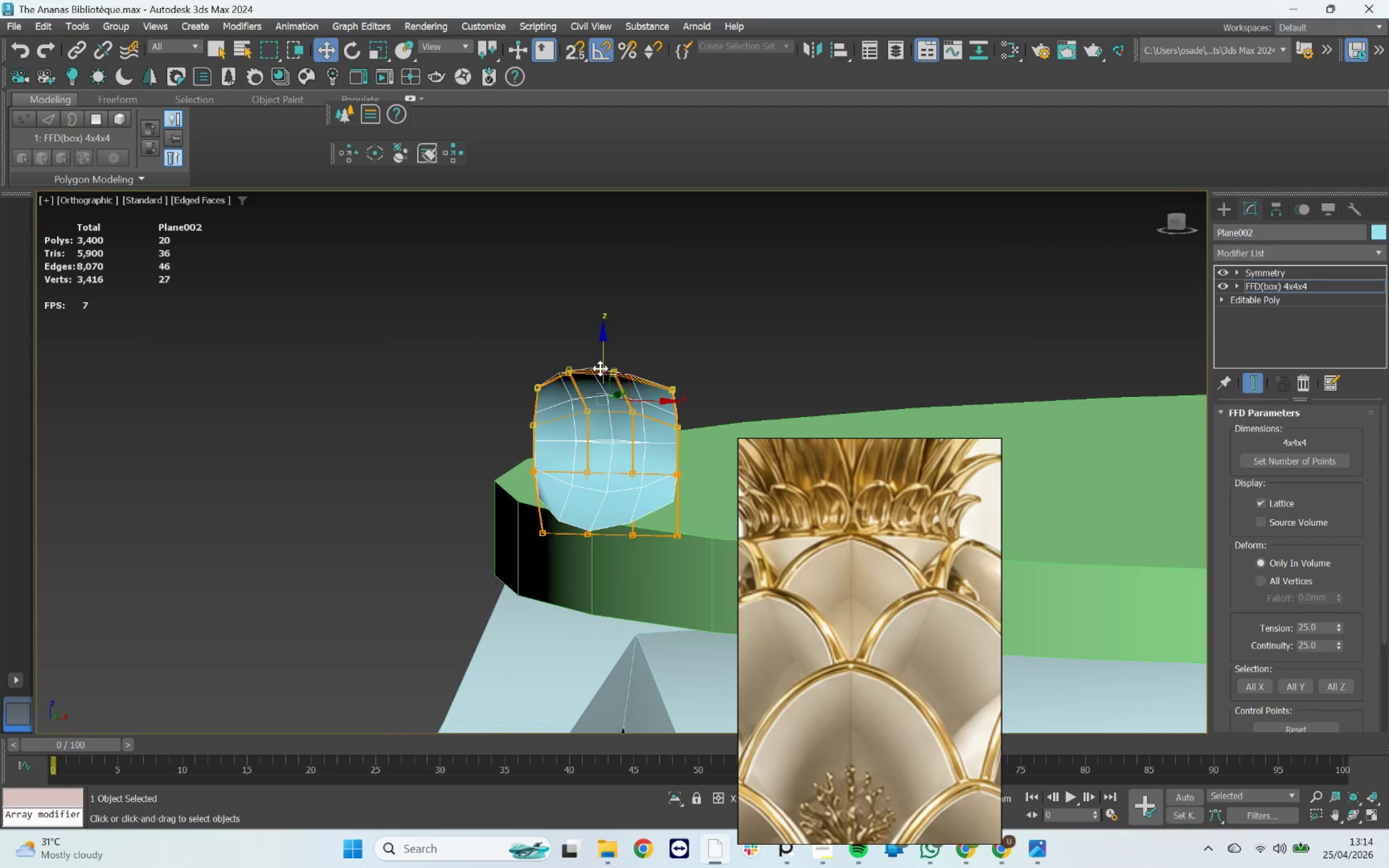 
scroll: coordinate [520, 366], scroll_direction: up, amount: 1.0
 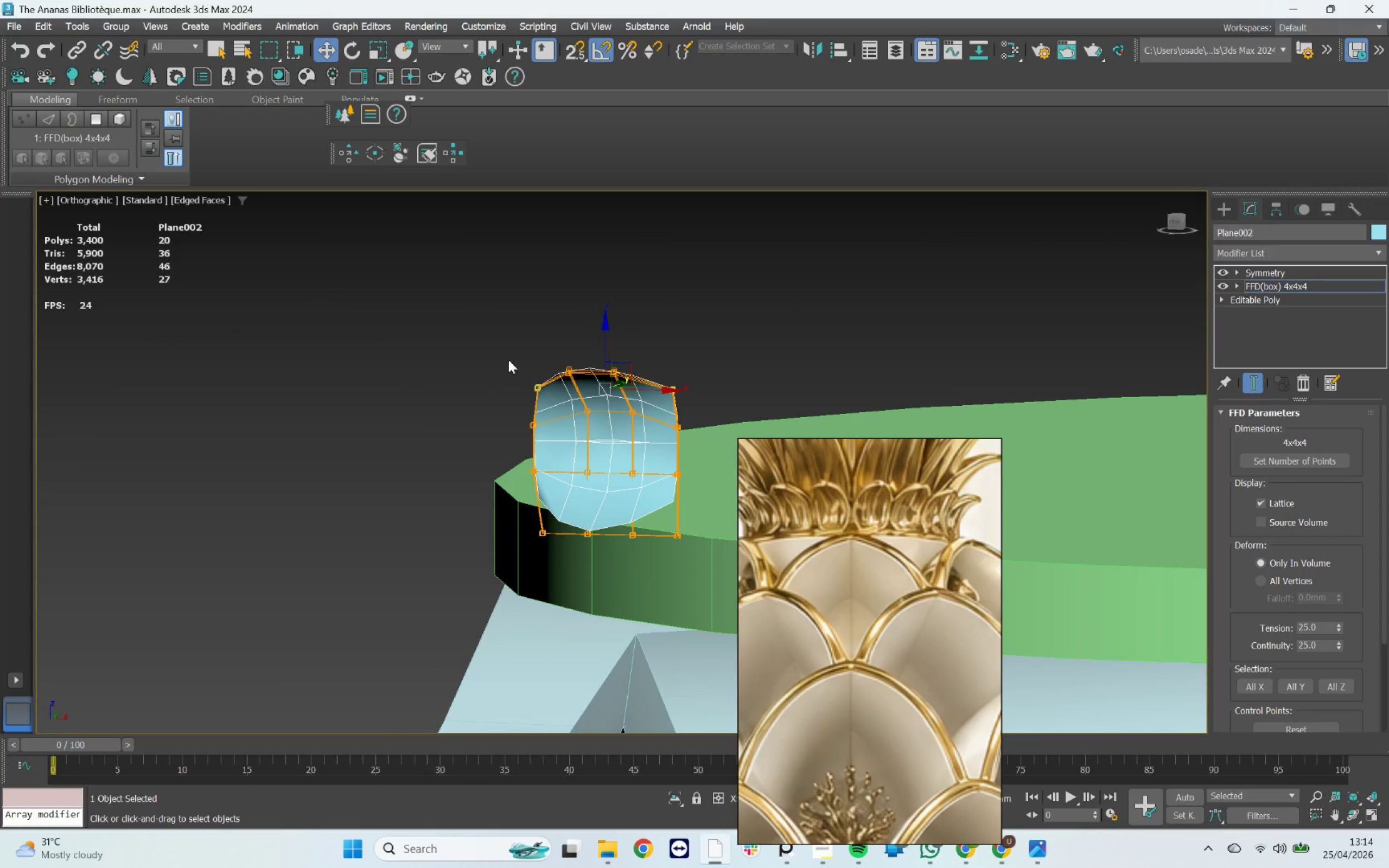 
left_click_drag(start_coordinate=[601, 363], to_coordinate=[592, 336])
 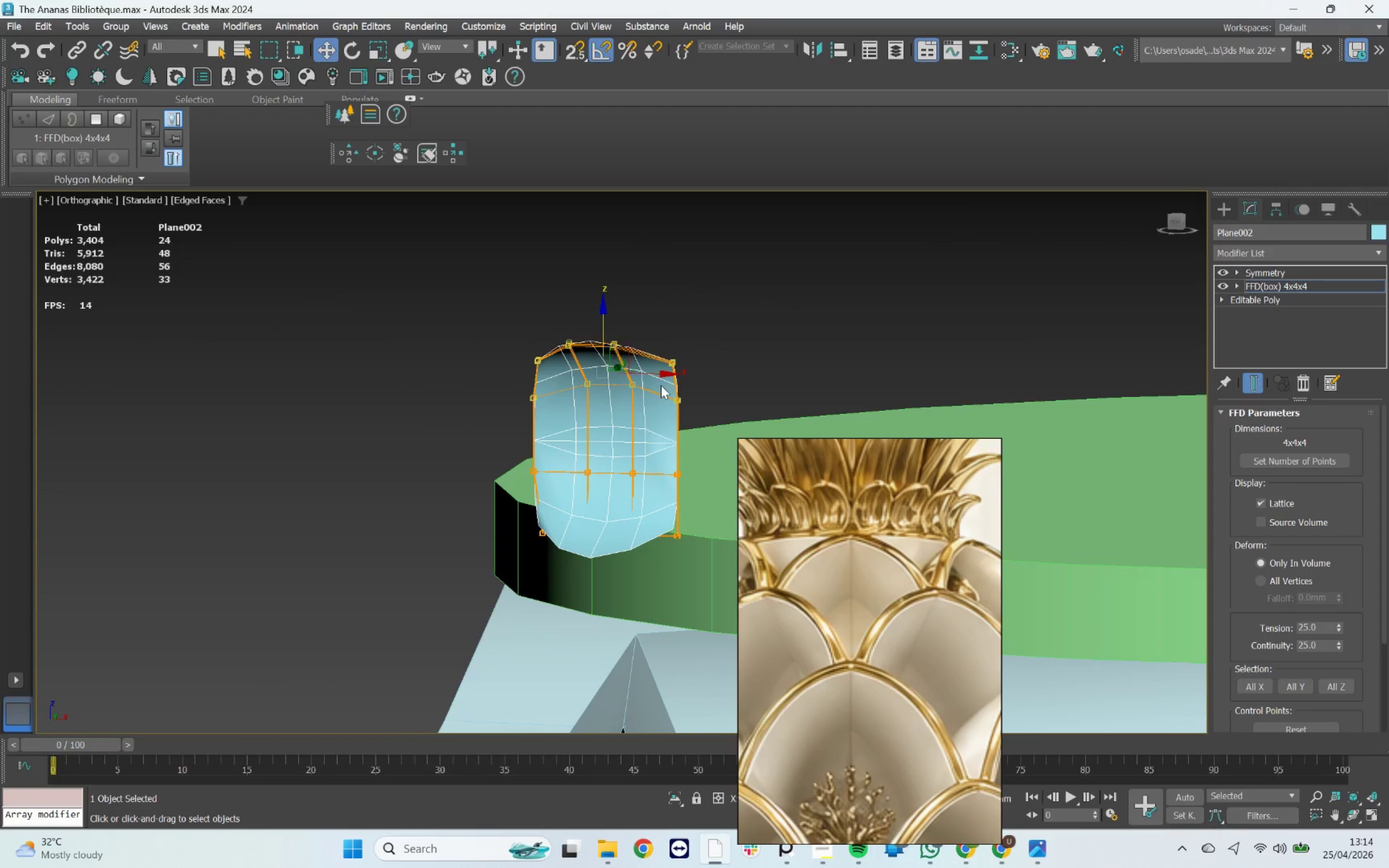 
hold_key(key=AltLeft, duration=1.66)
 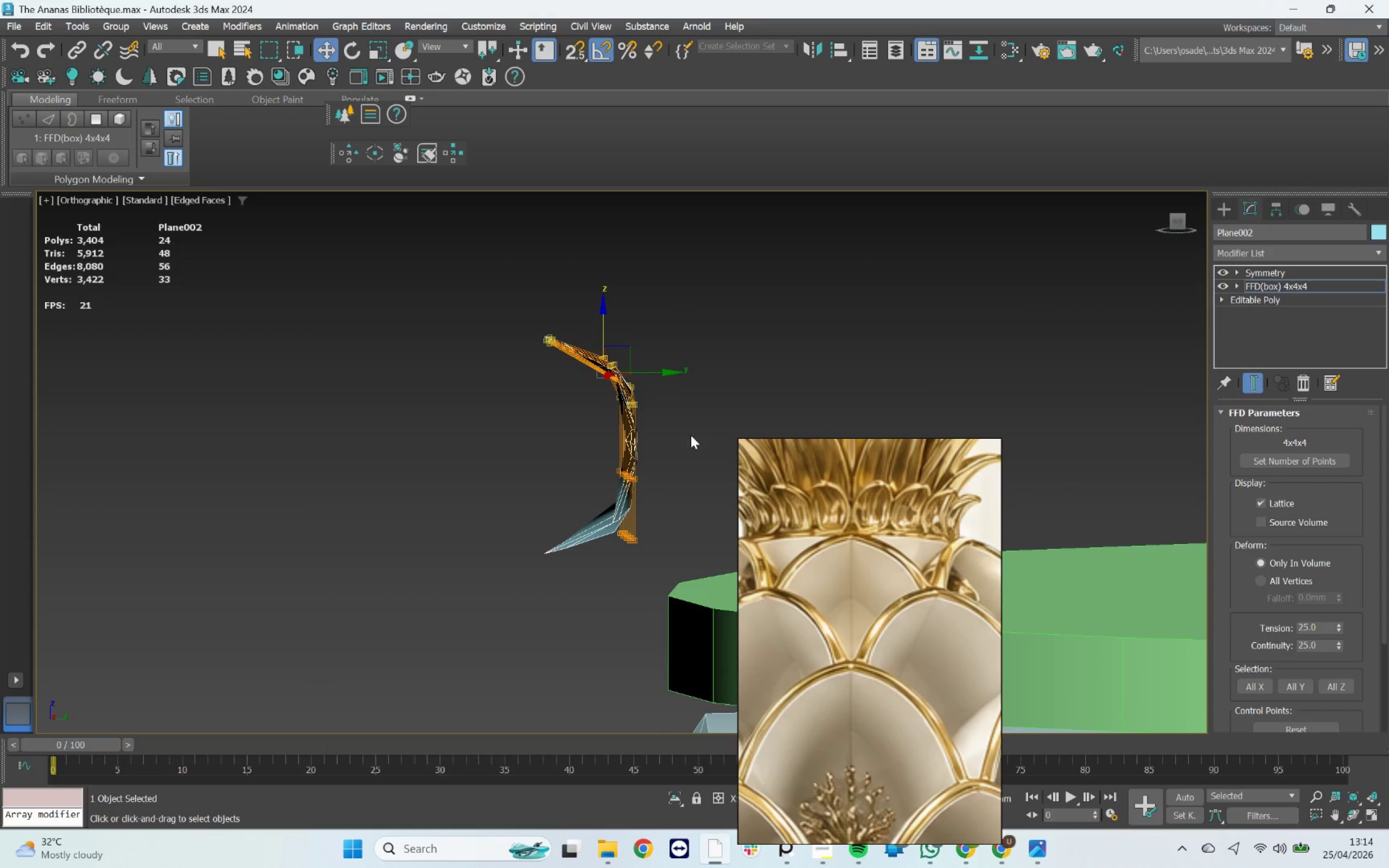 
scroll: coordinate [689, 446], scroll_direction: up, amount: 2.0
 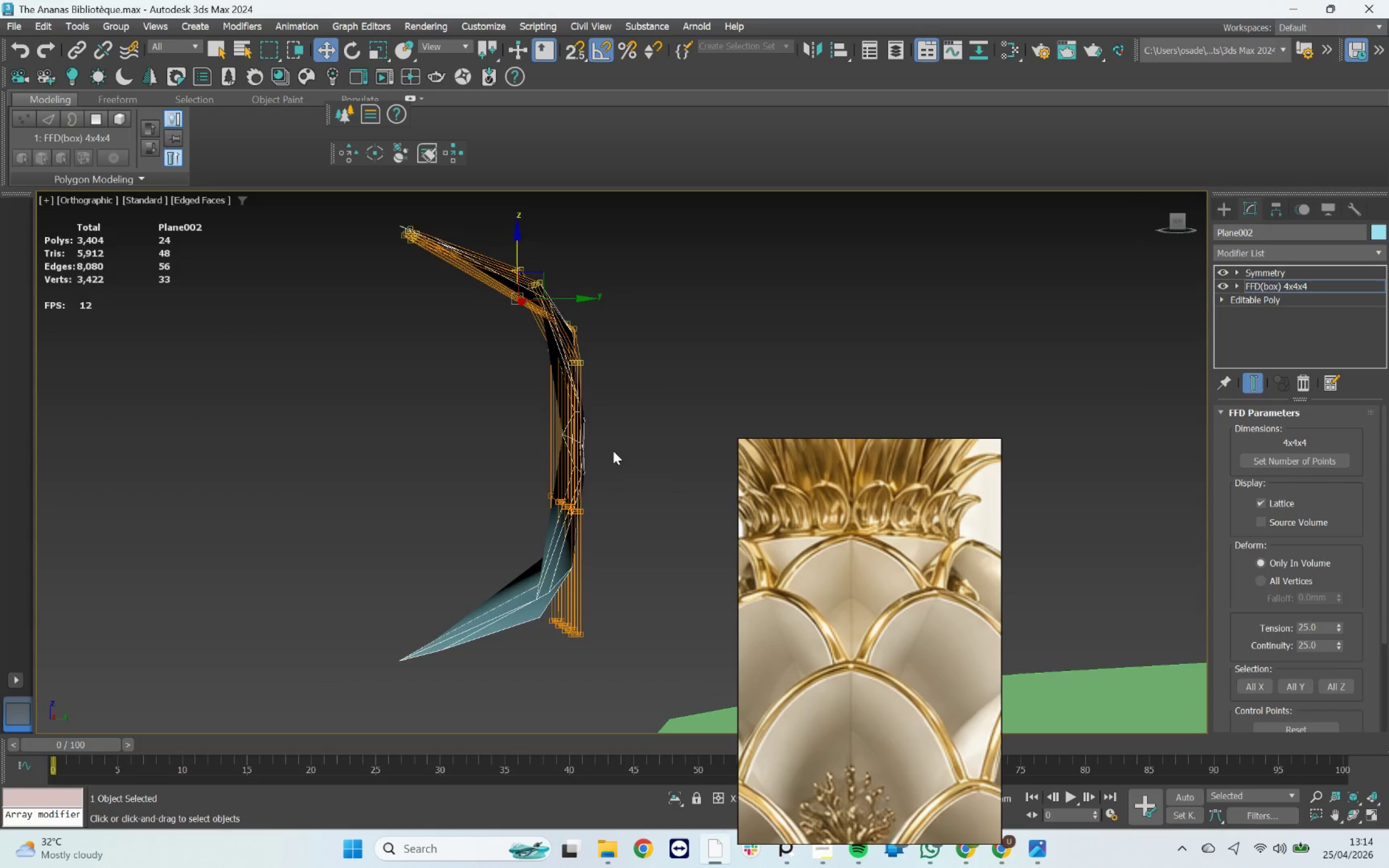 
scroll: coordinate [611, 451], scroll_direction: down, amount: 1.0
 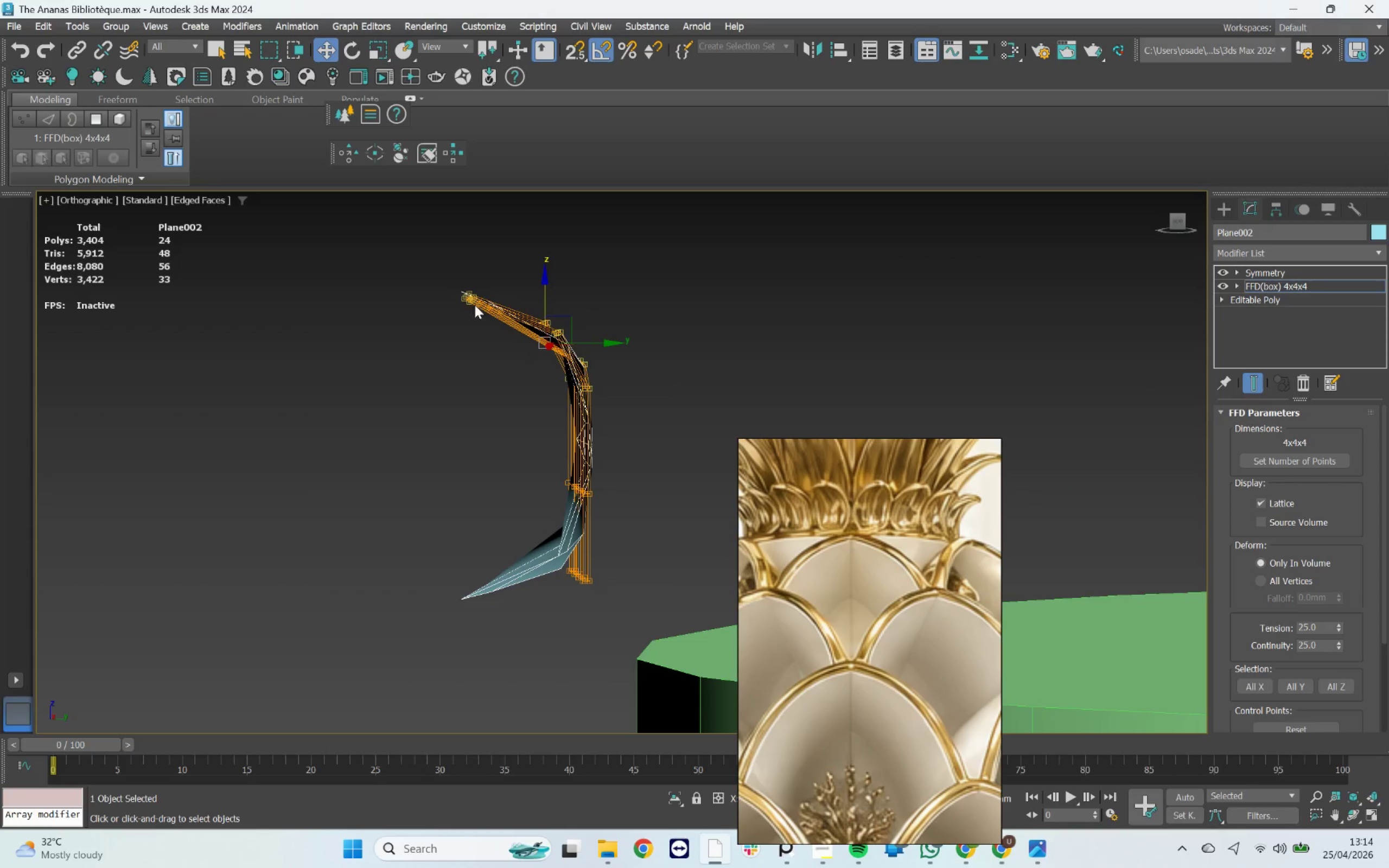 
hold_key(key=AltLeft, duration=1.5)
 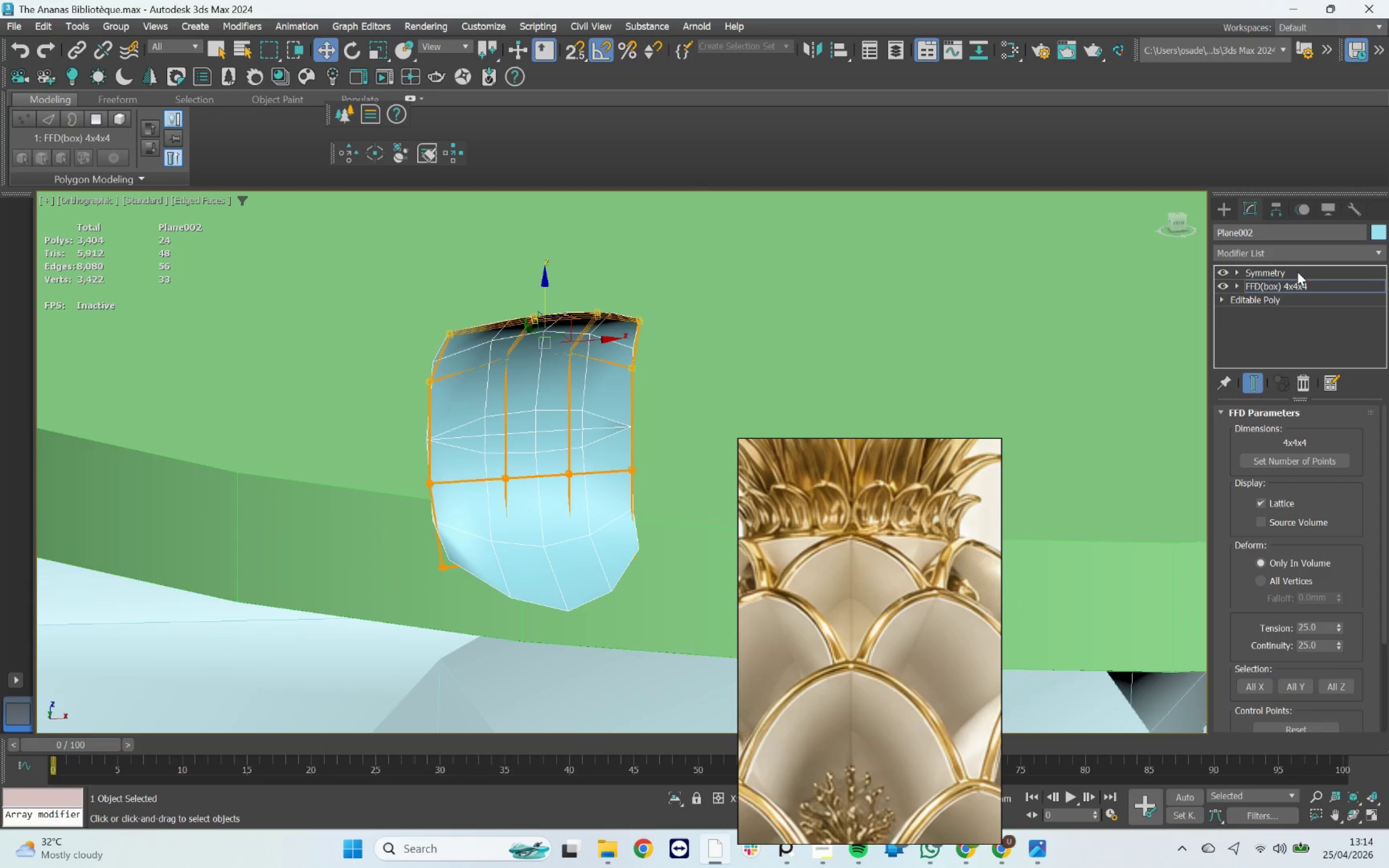 
left_click([1297, 270])
 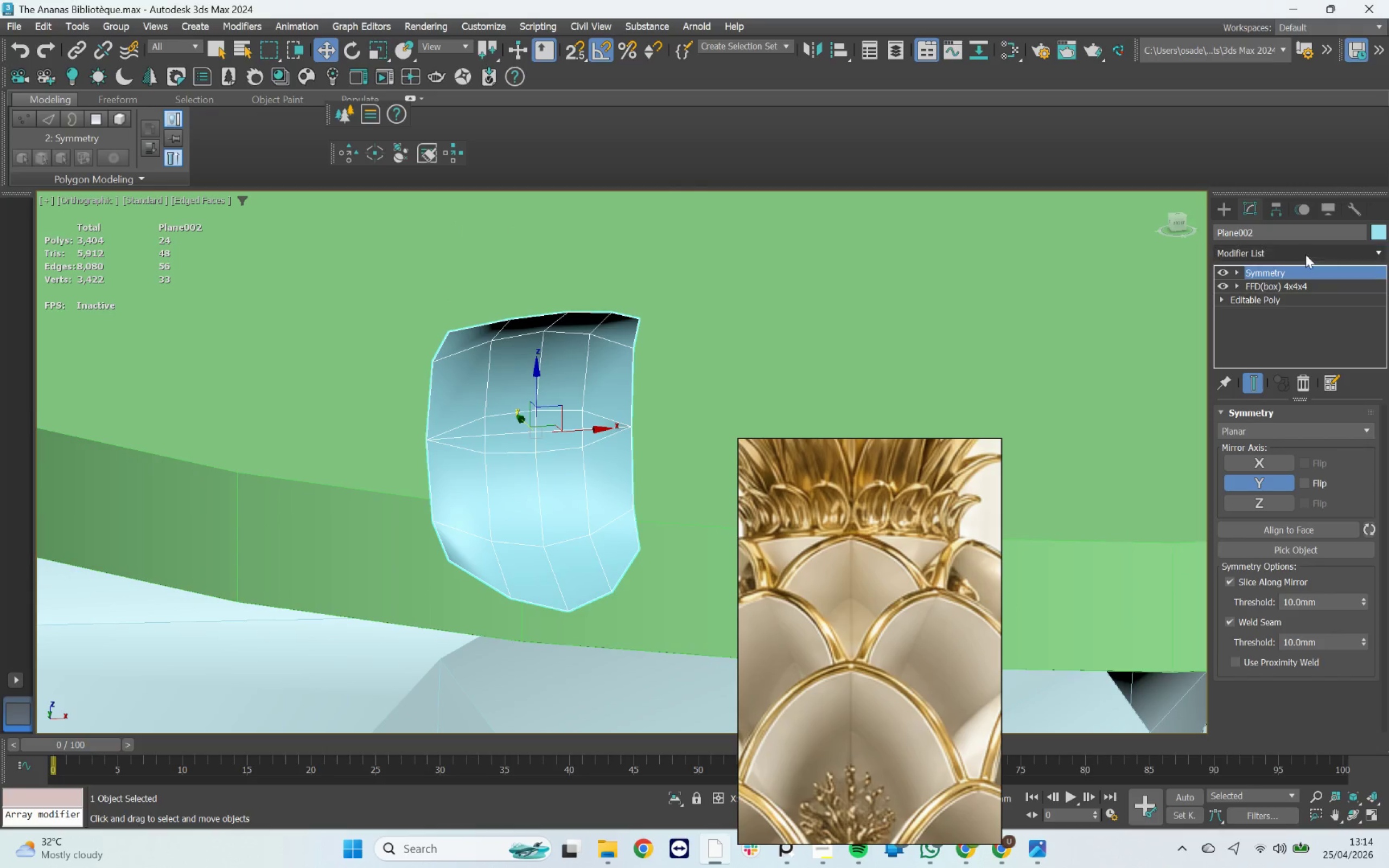 
left_click([1292, 249])
 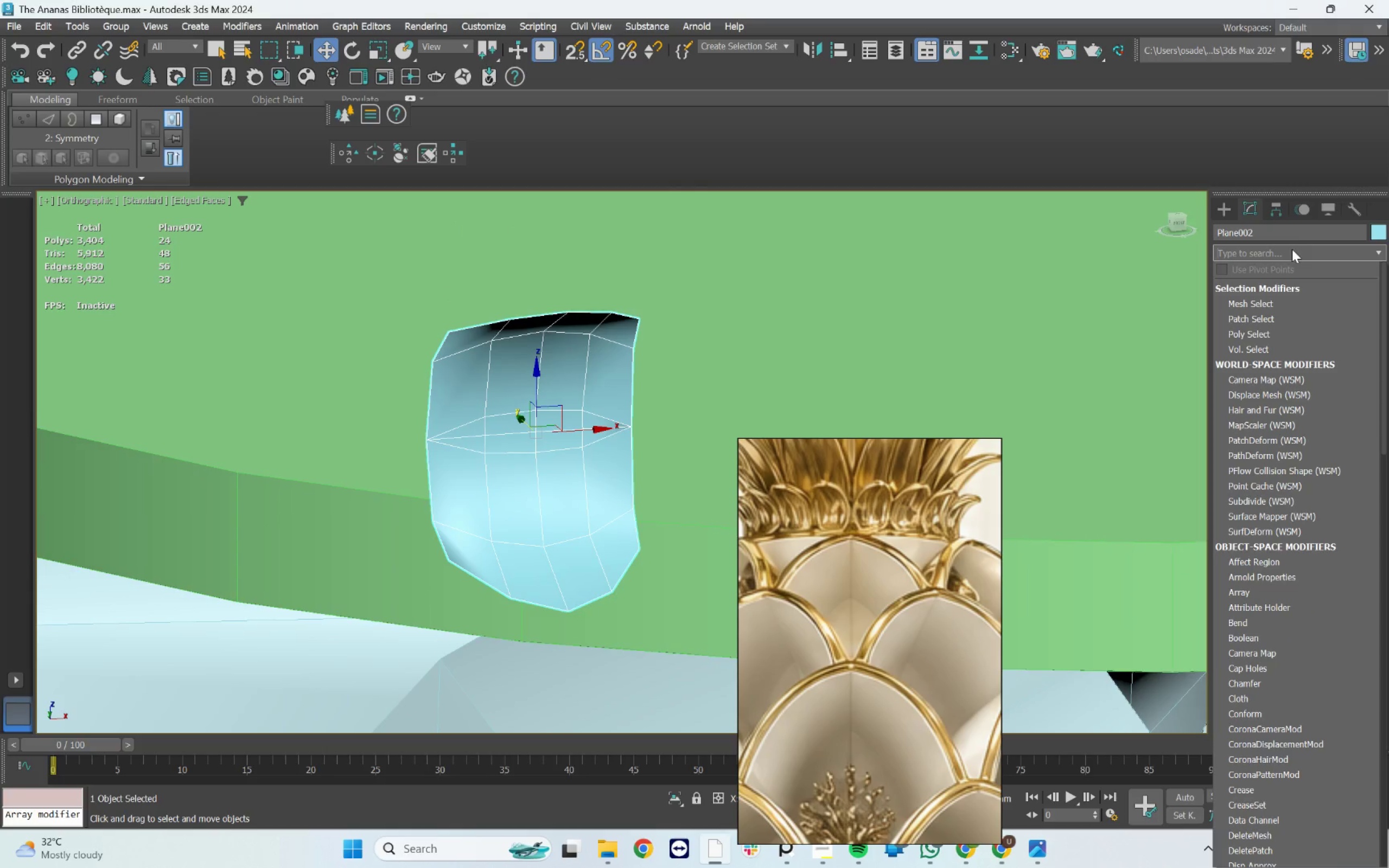 
type(ED)
 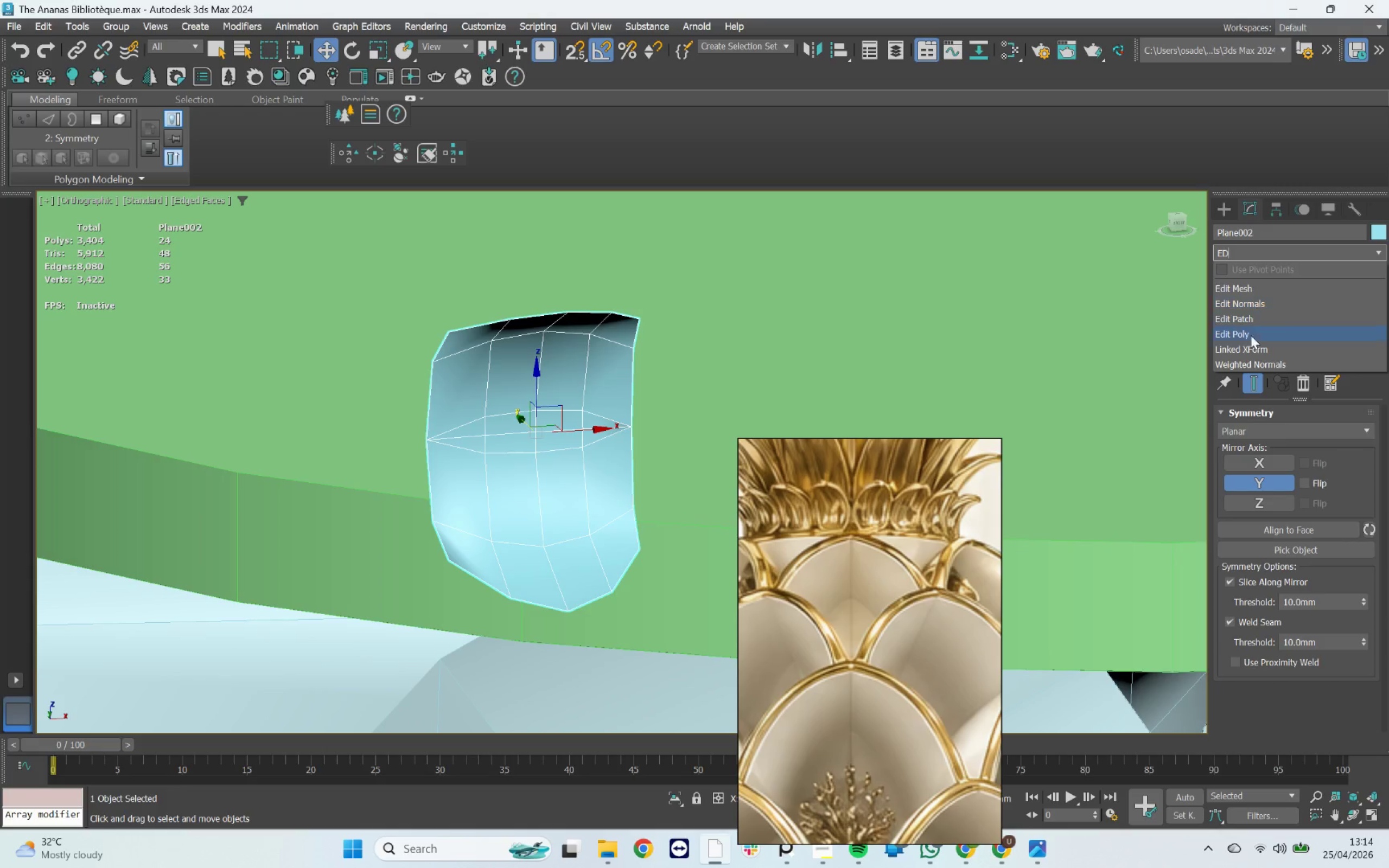 
left_click([1250, 335])
 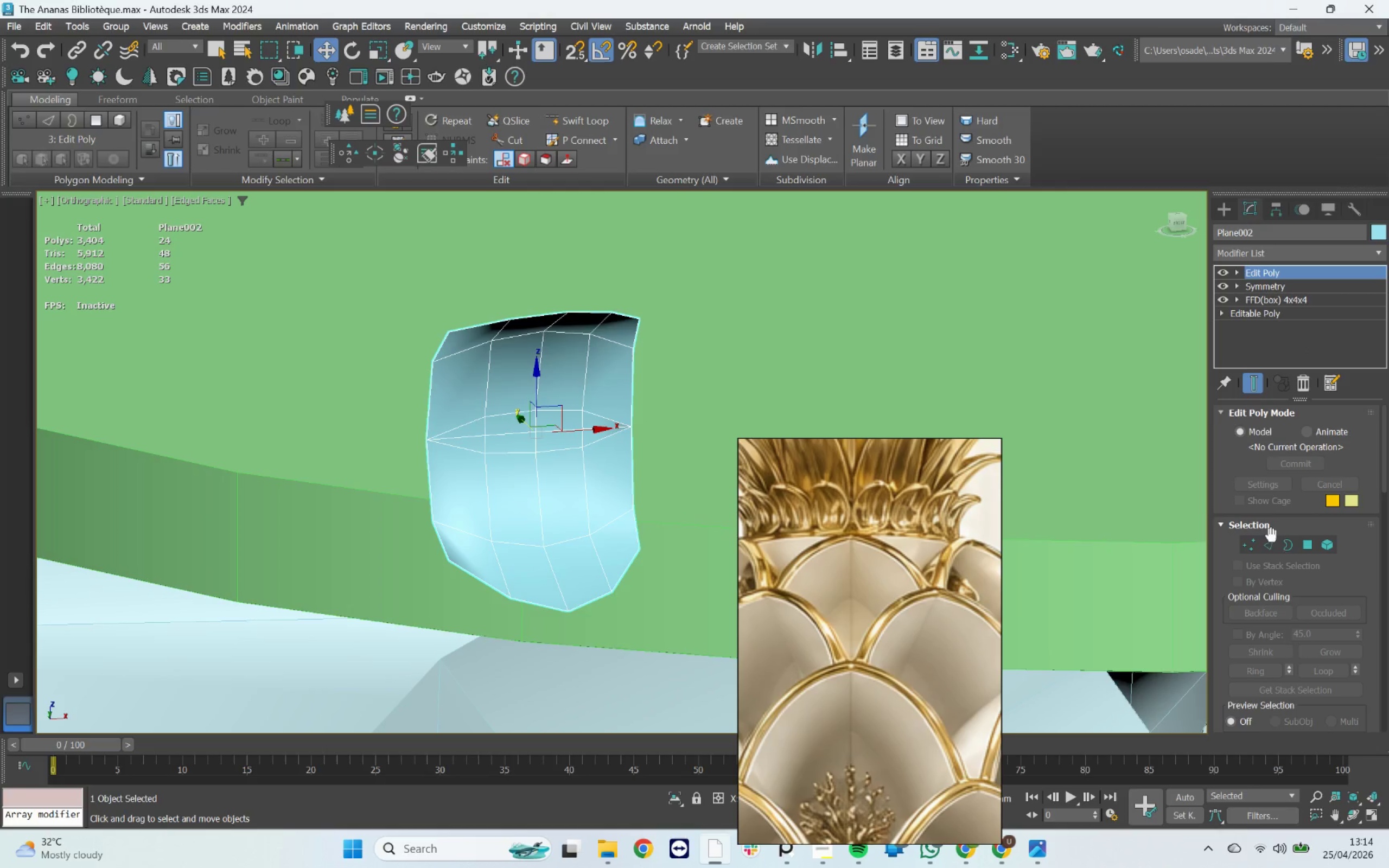 
left_click([1273, 545])
 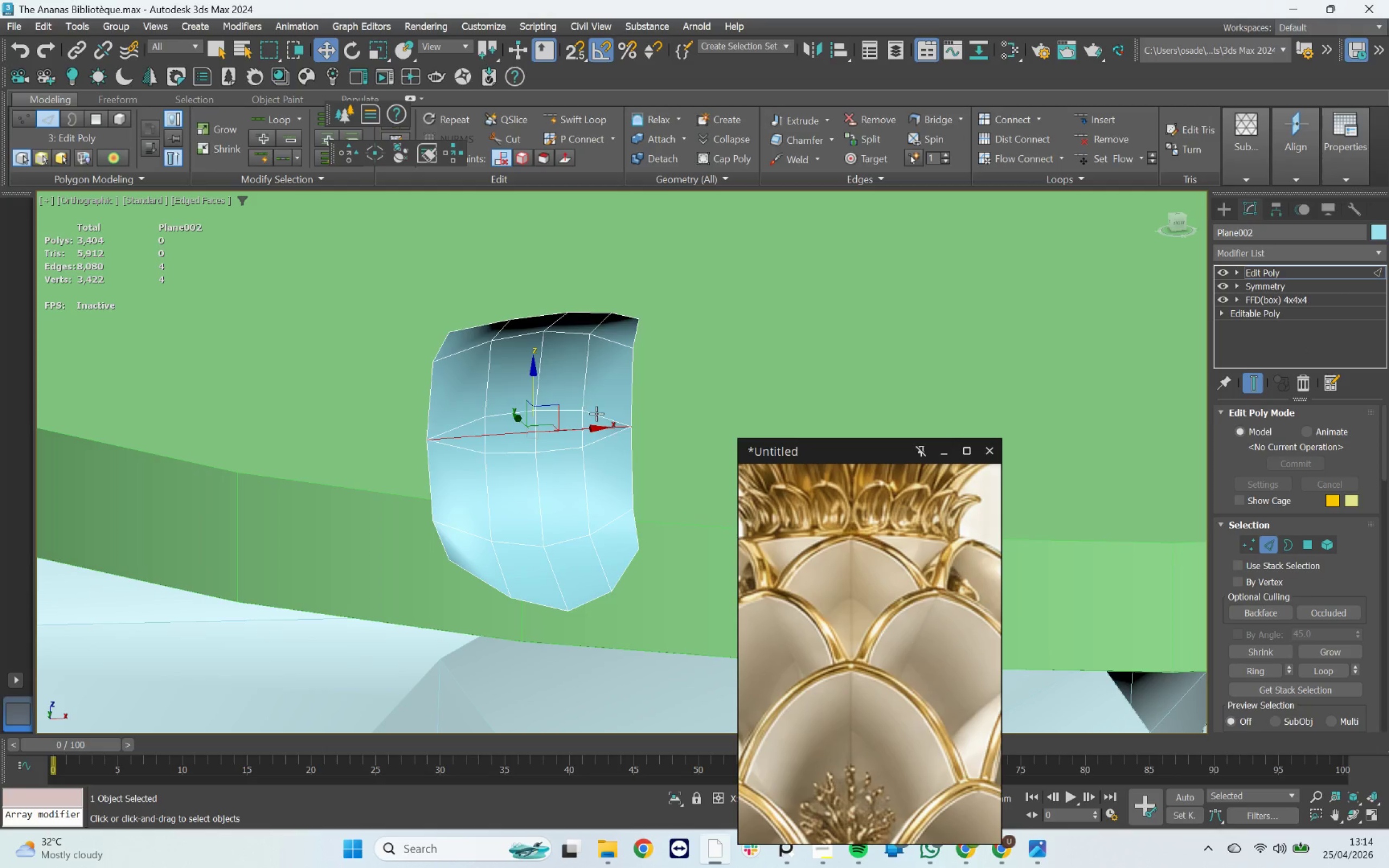 
double_click([596, 413])
 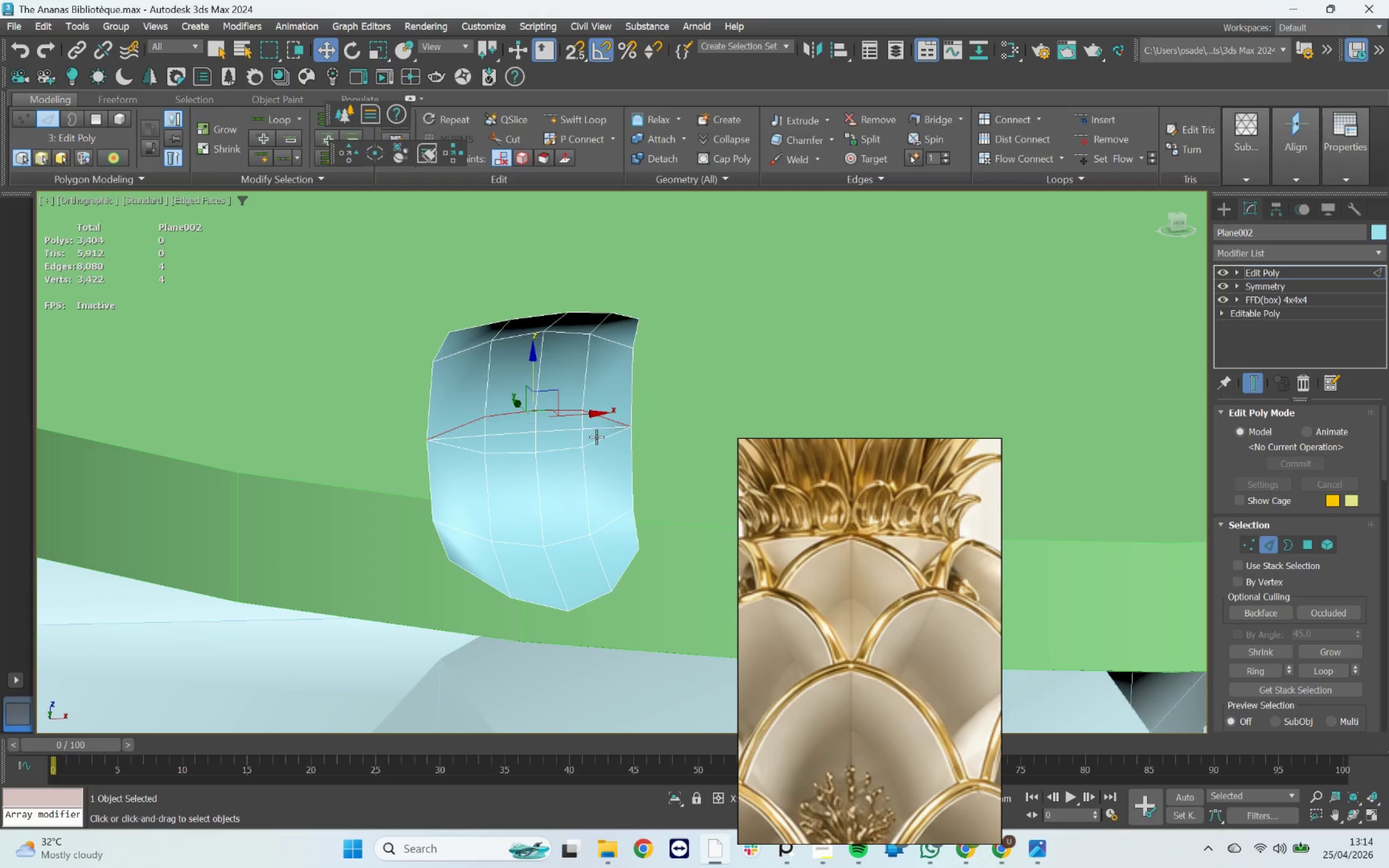 
hold_key(key=ControlLeft, duration=0.53)
double_click([596, 437])
 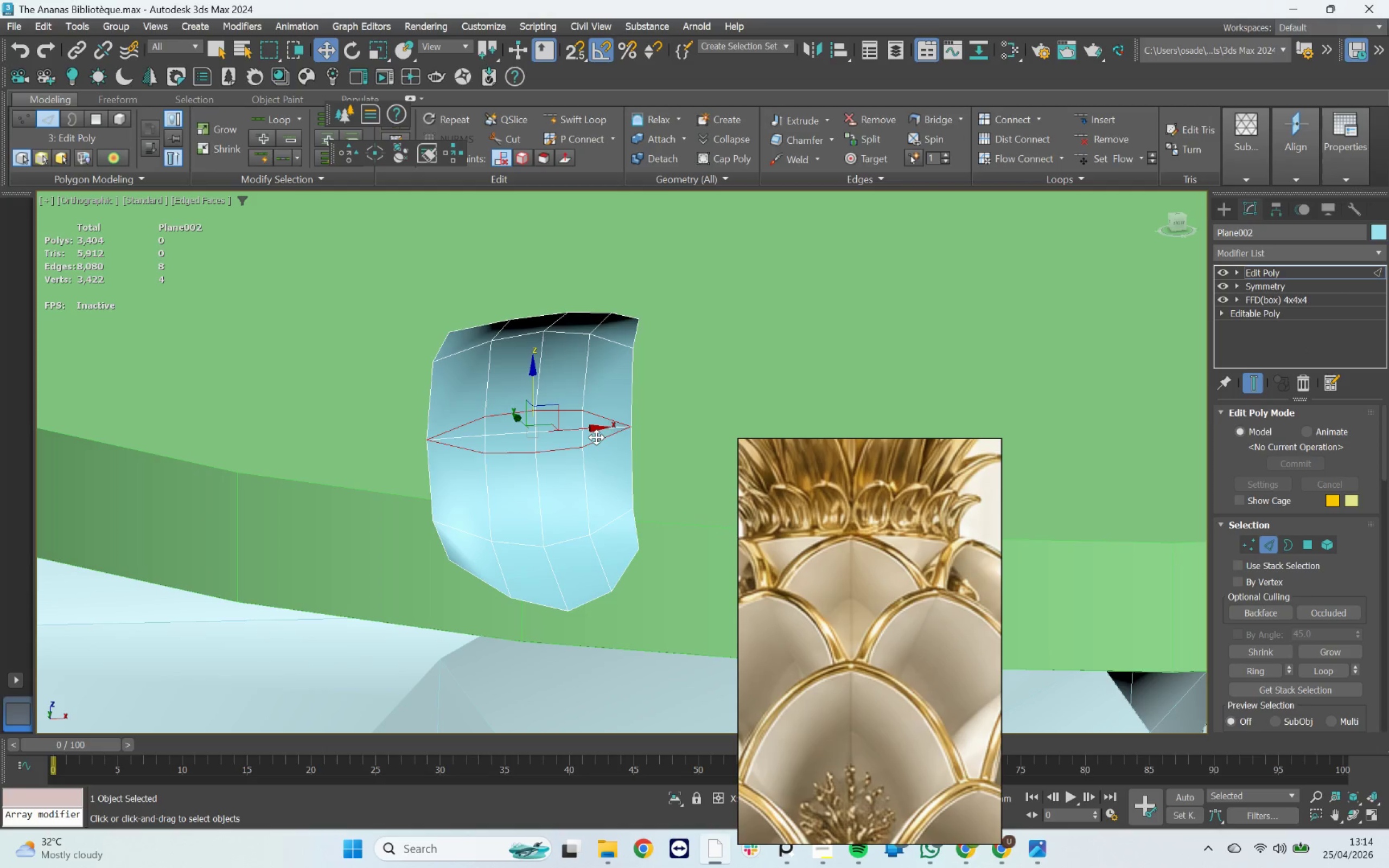 
key(Control+Backspace)
 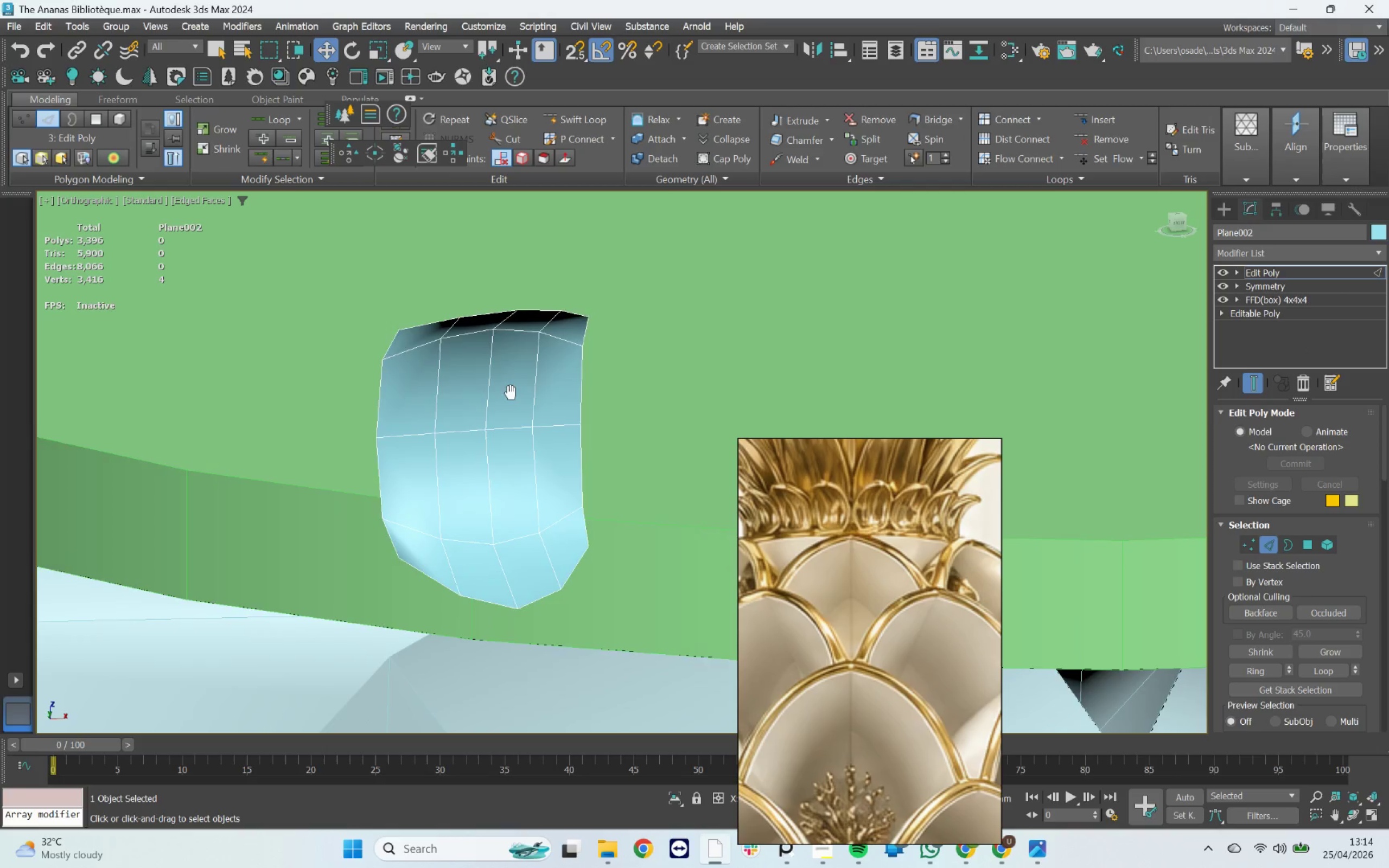 
scroll: coordinate [494, 383], scroll_direction: down, amount: 4.0
 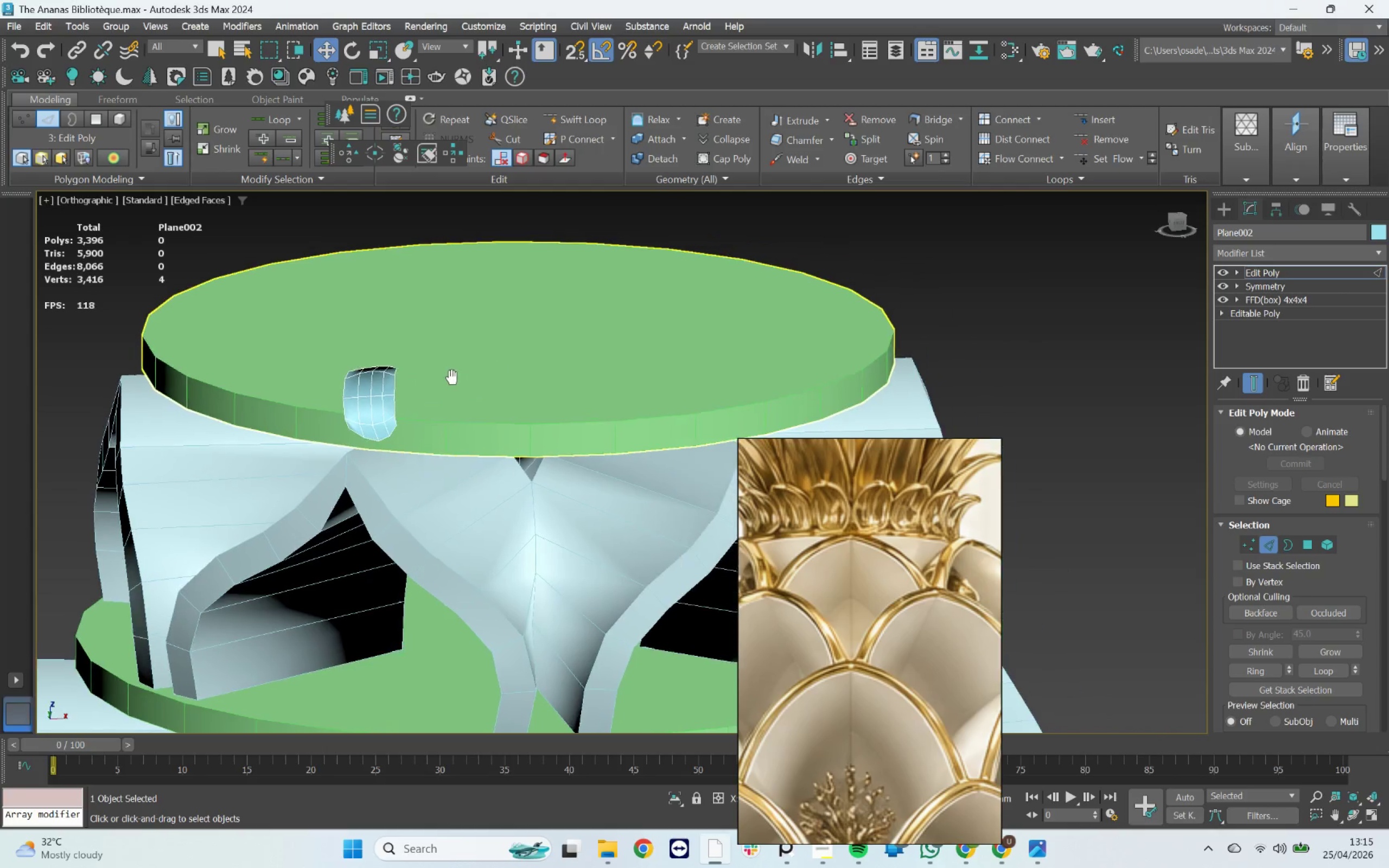 
scroll: coordinate [390, 402], scroll_direction: up, amount: 1.0
 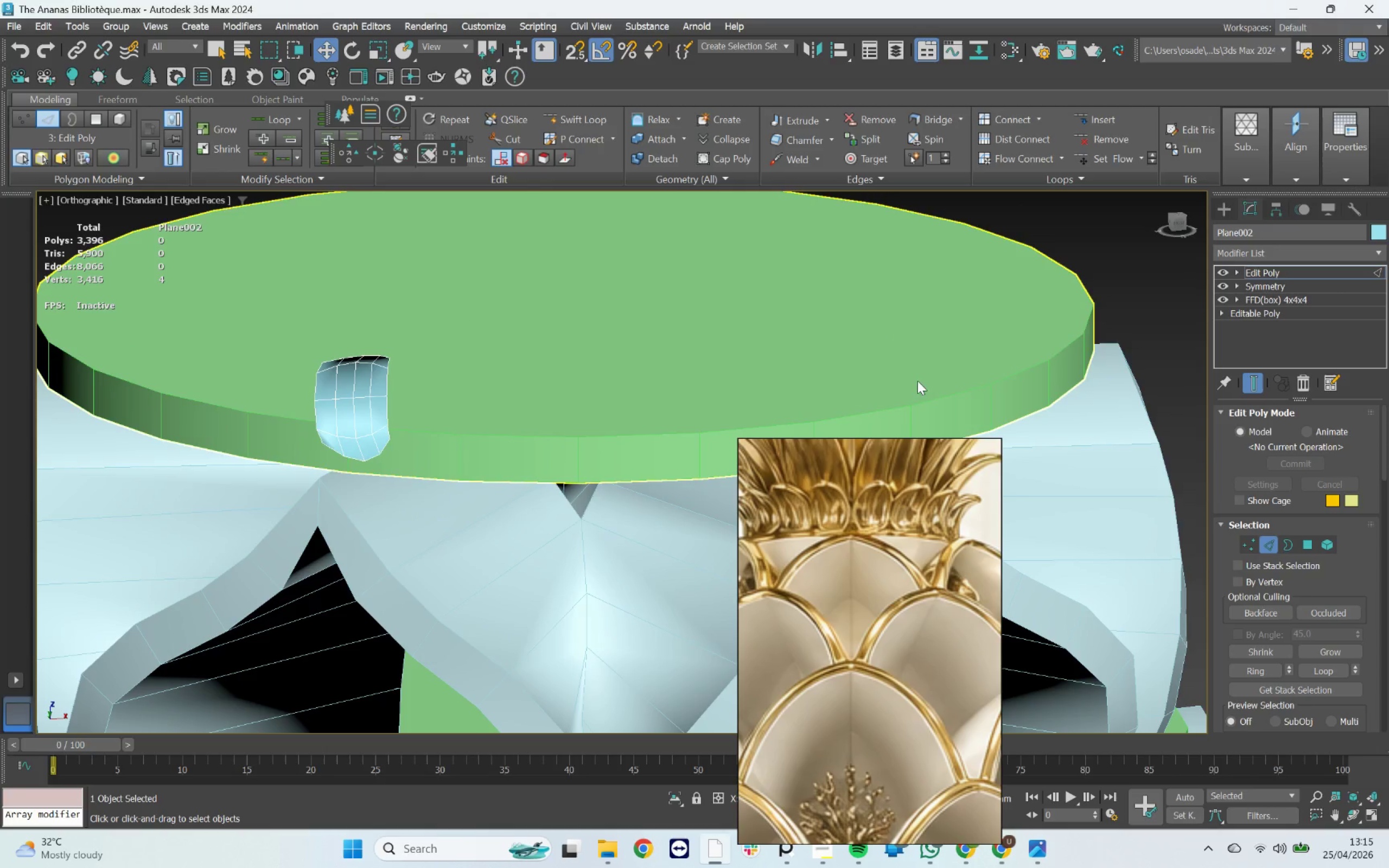 
scroll: coordinate [877, 534], scroll_direction: down, amount: 5.0
 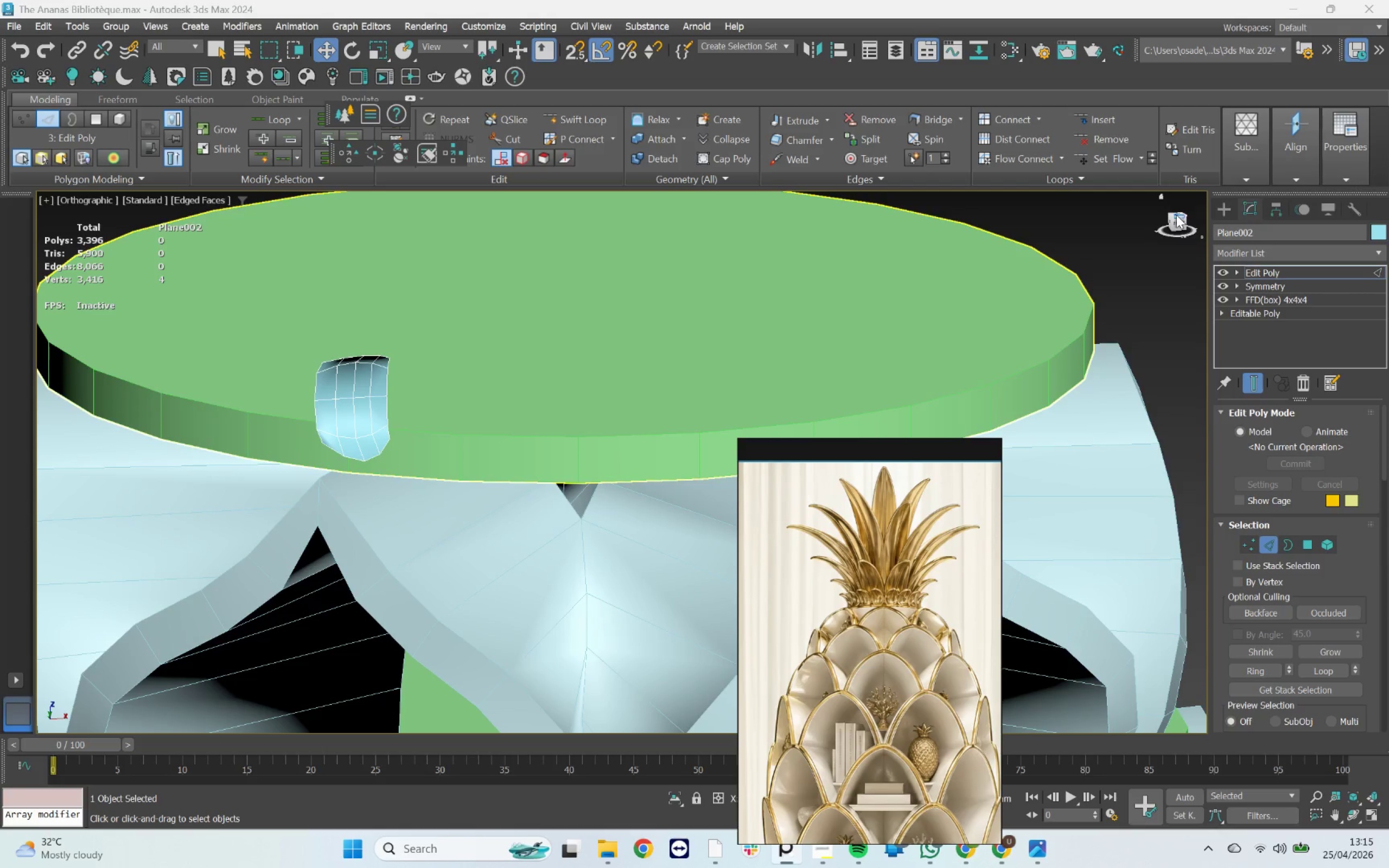 
left_click([1176, 213])
 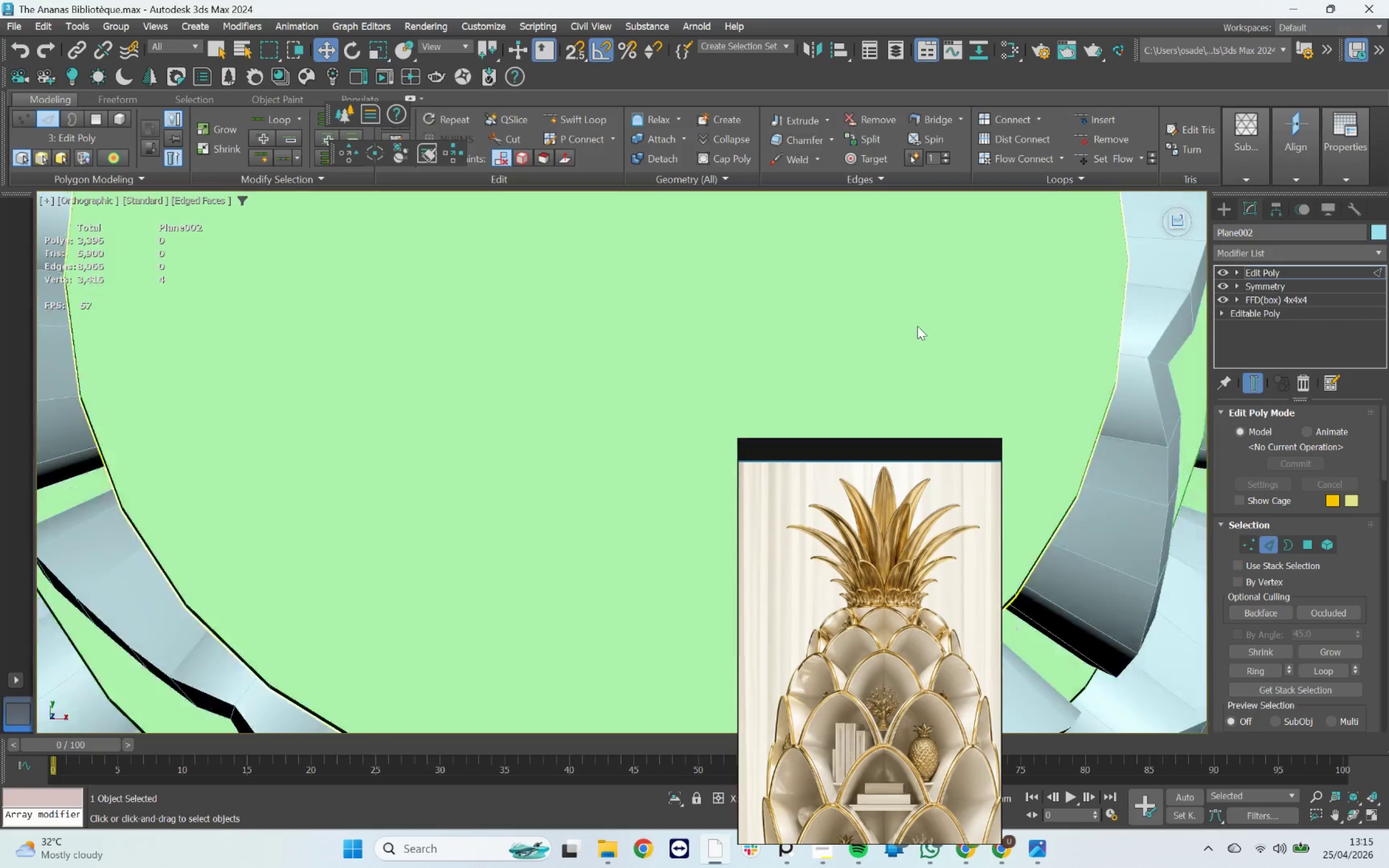 
scroll: coordinate [320, 602], scroll_direction: none, amount: 0.0
 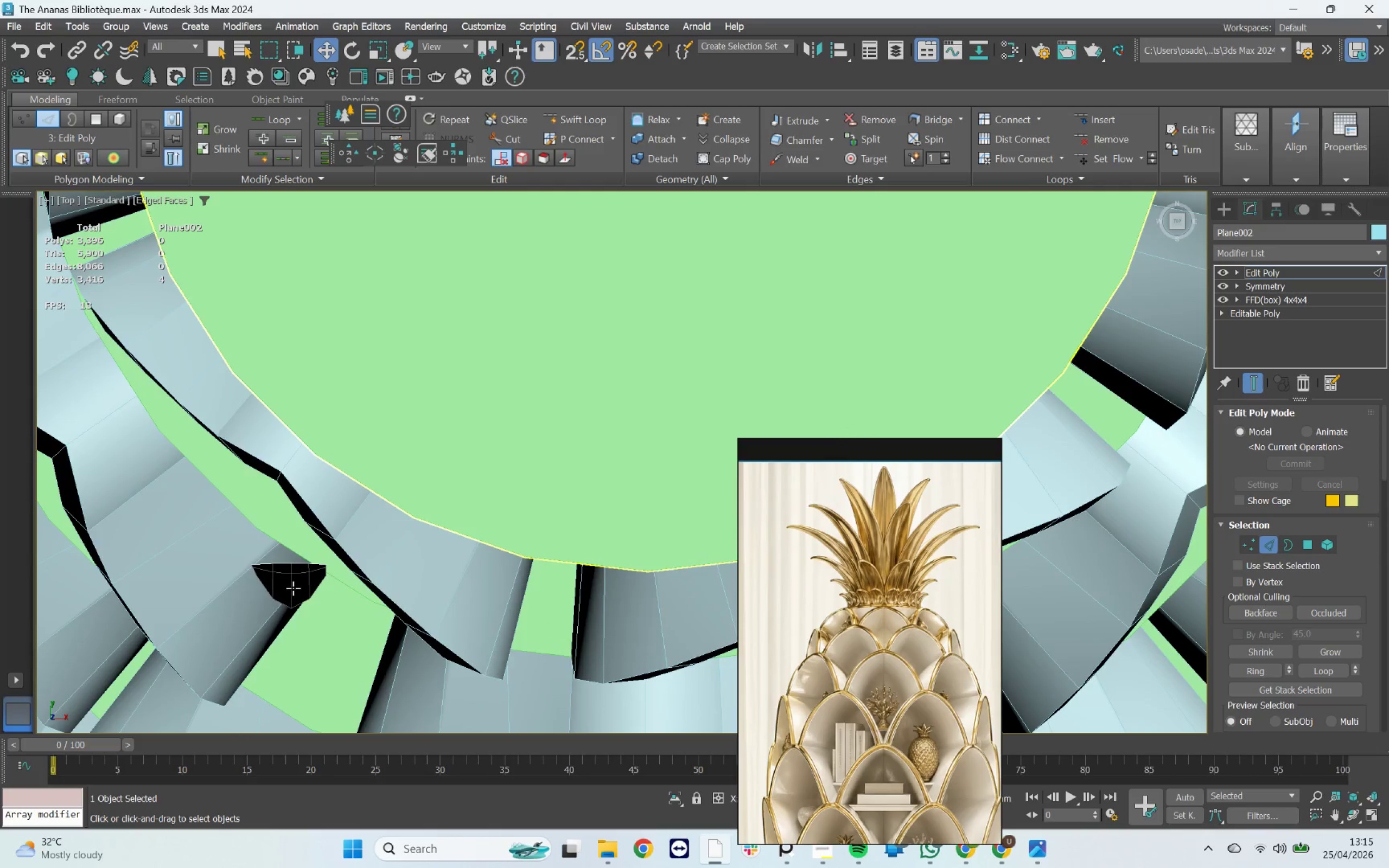 
left_click([293, 588])
 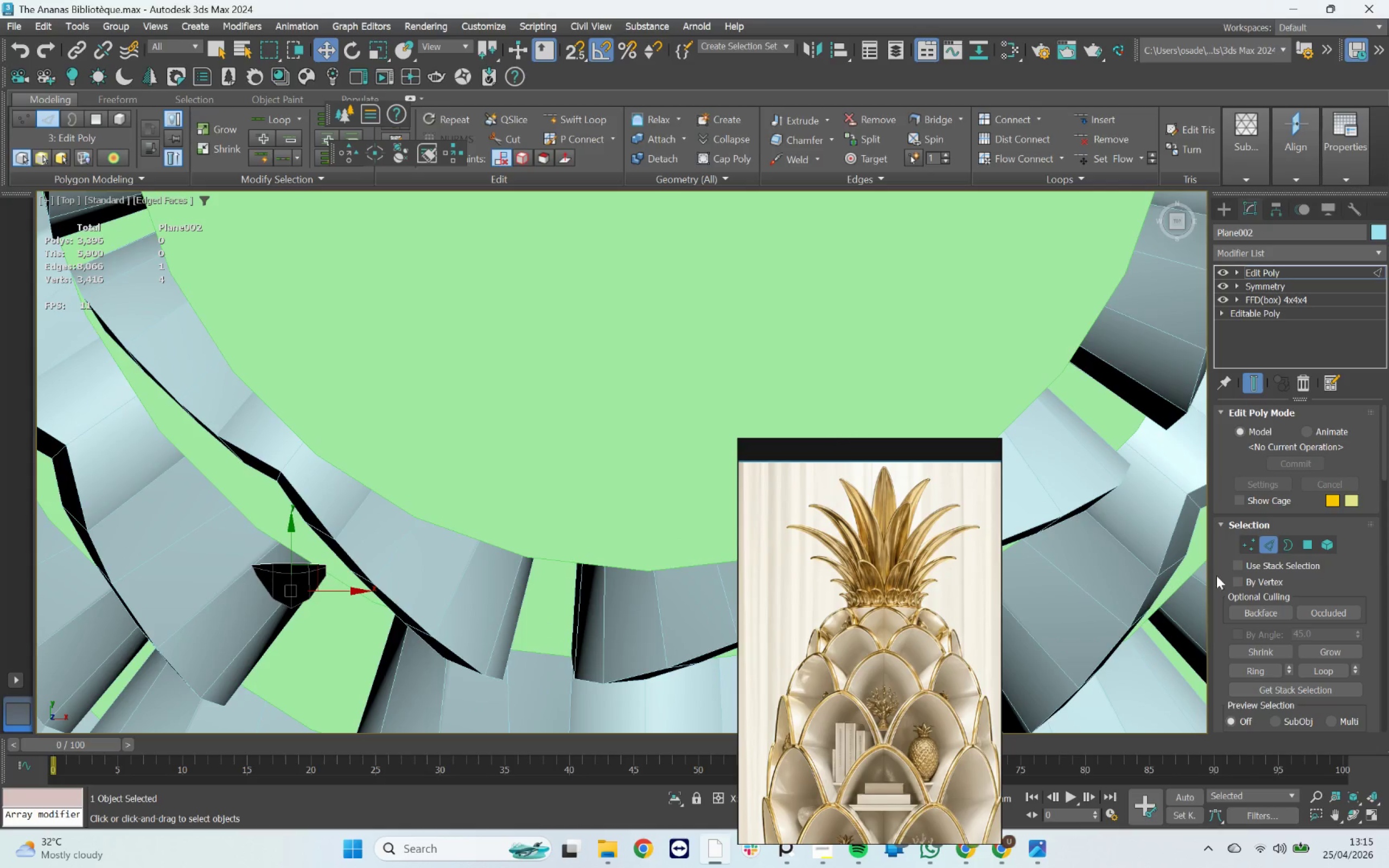 
left_click([1270, 542])
 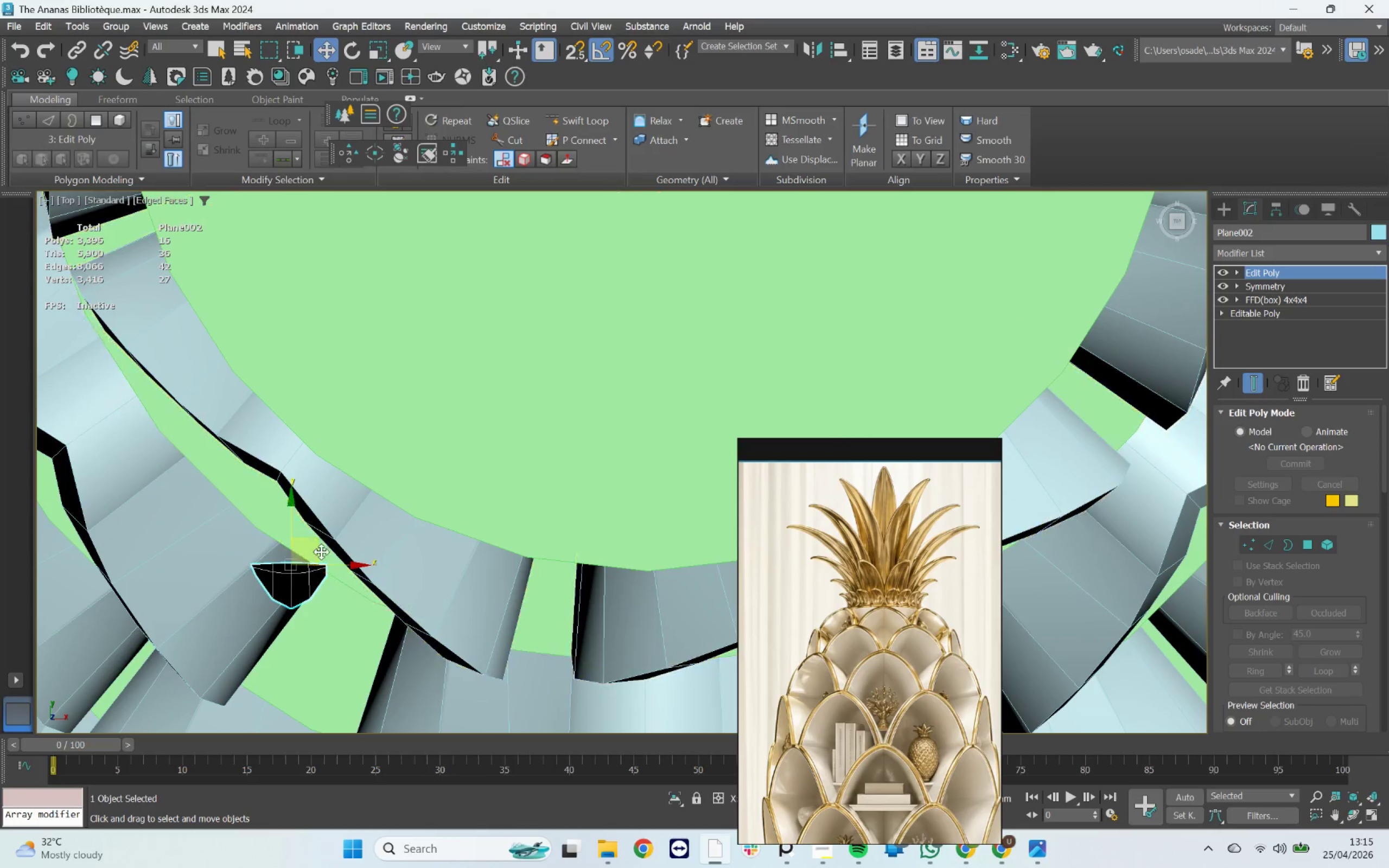 
left_click_drag(start_coordinate=[318, 545], to_coordinate=[629, 508])
 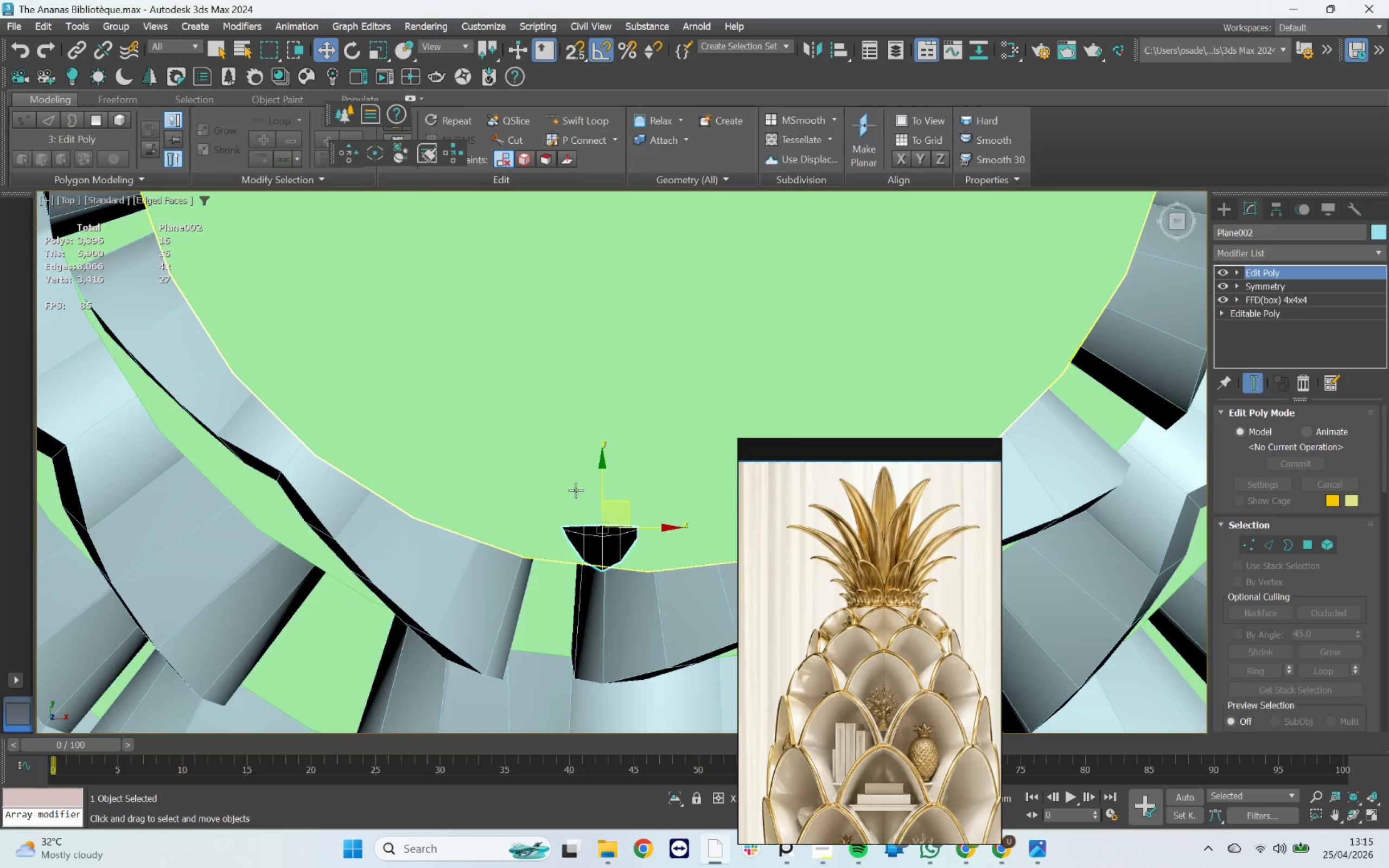 
scroll: coordinate [576, 490], scroll_direction: down, amount: 5.0
 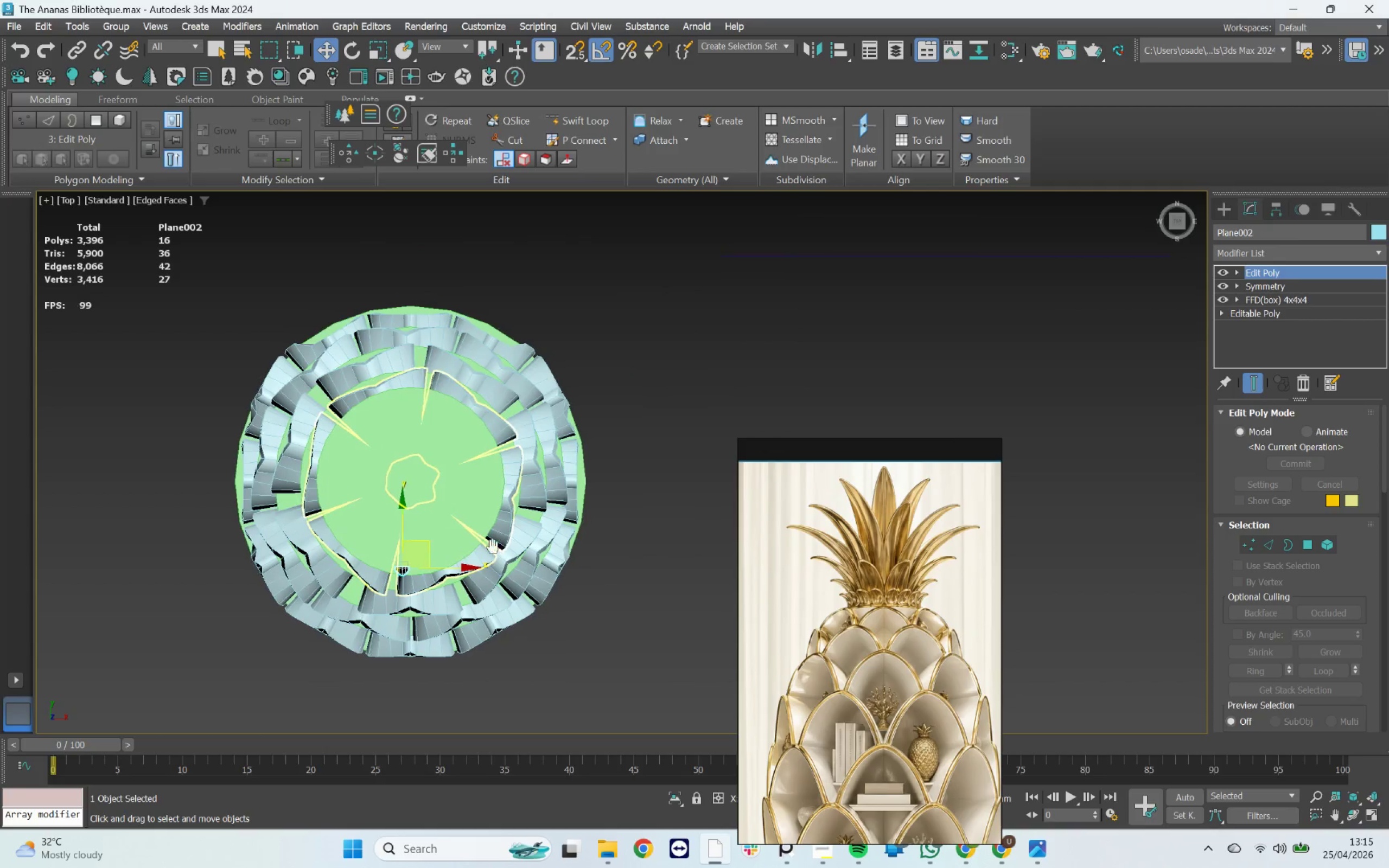 
scroll: coordinate [295, 548], scroll_direction: up, amount: 7.0
 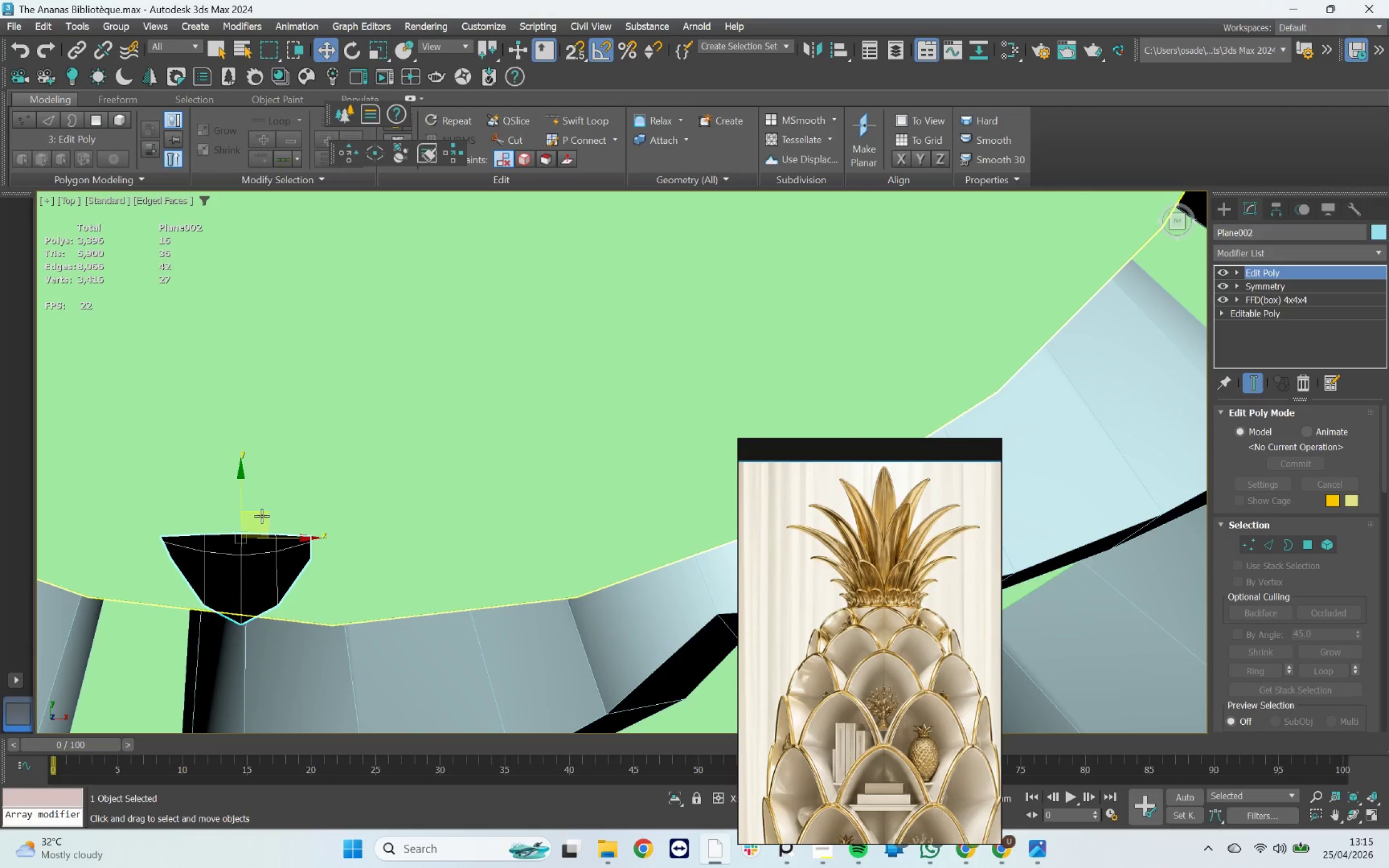 
left_click_drag(start_coordinate=[262, 515], to_coordinate=[356, 459])
 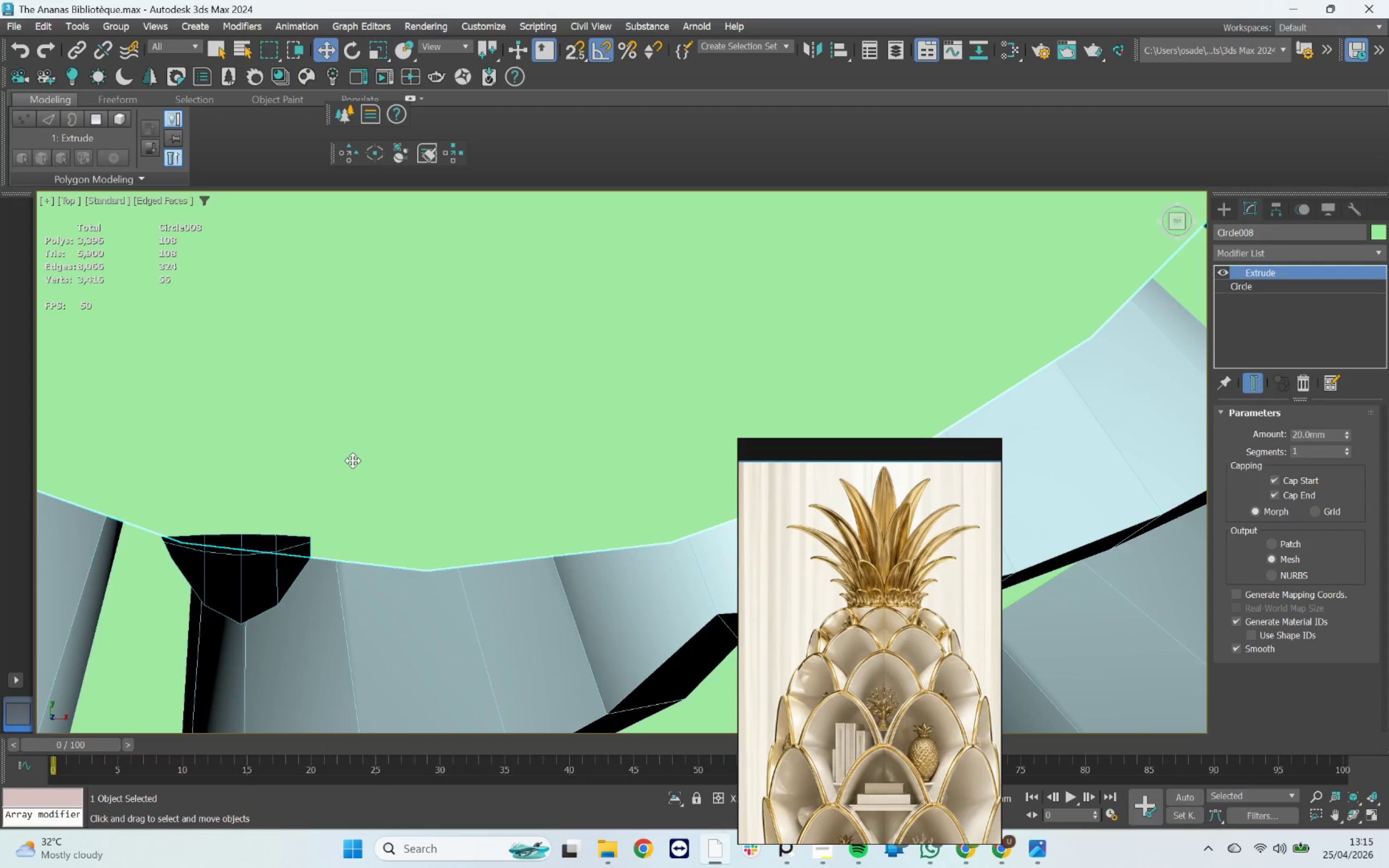 
key(Control+ControlLeft)
 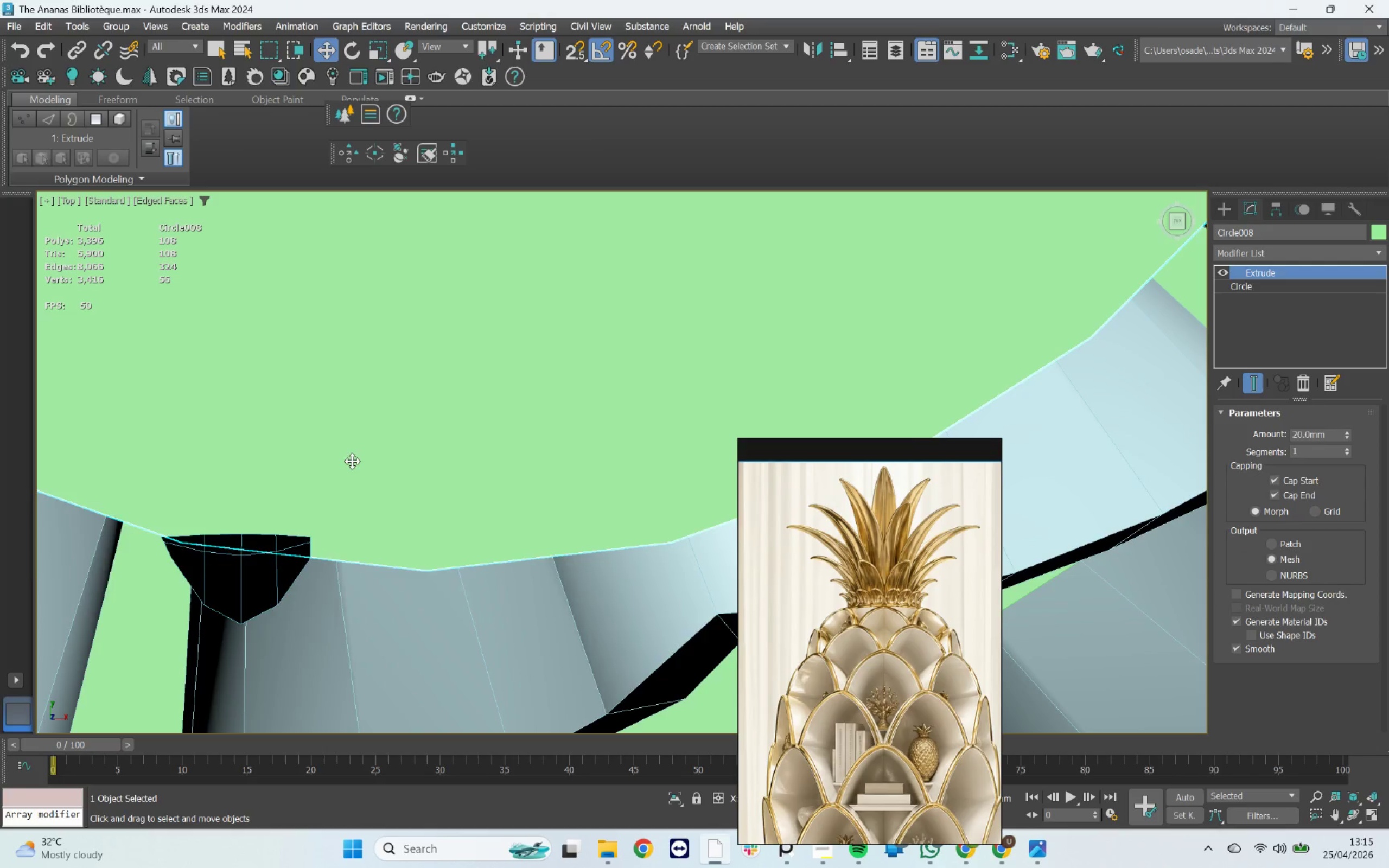 
key(Control+Z)
 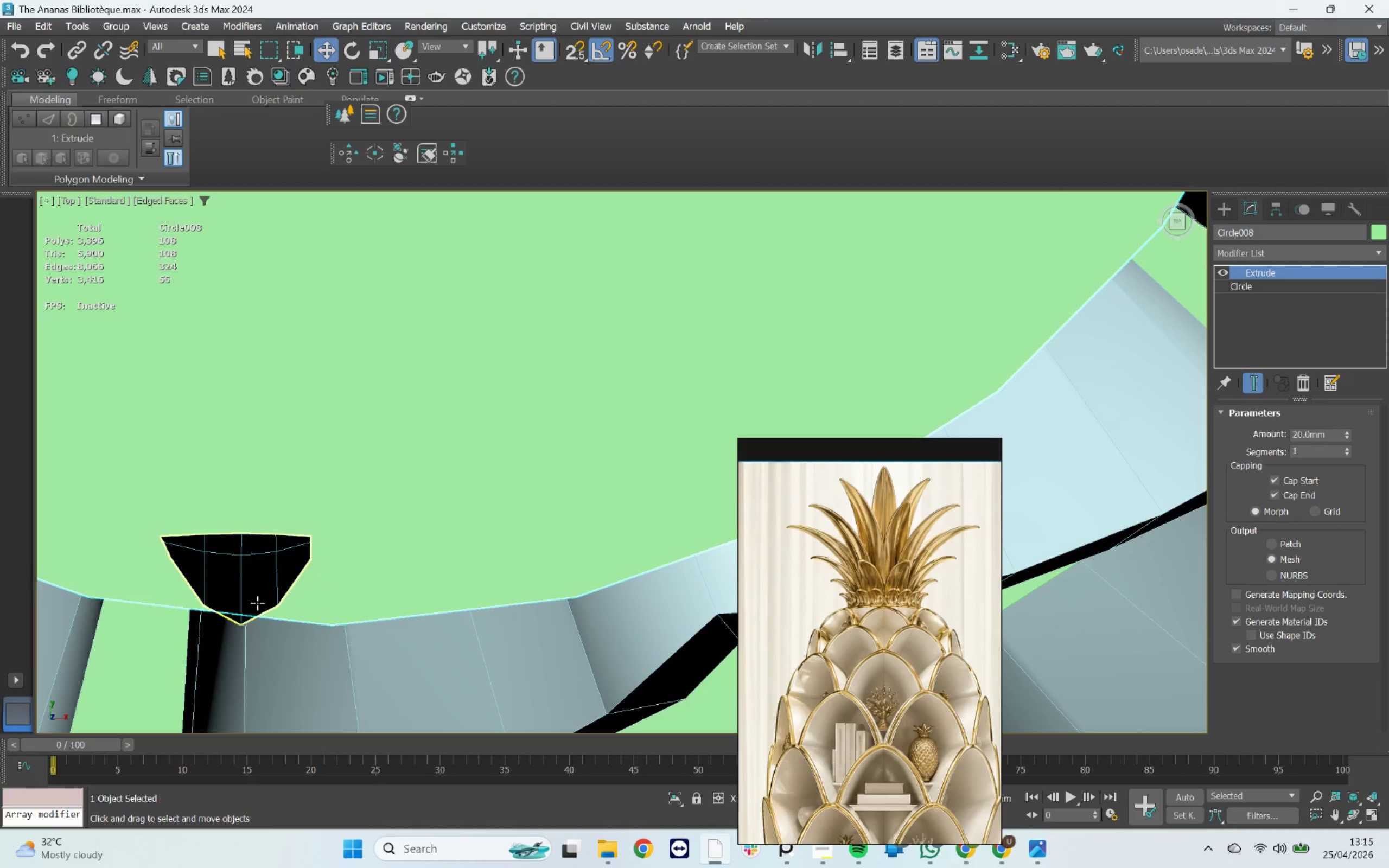 
left_click([257, 603])
 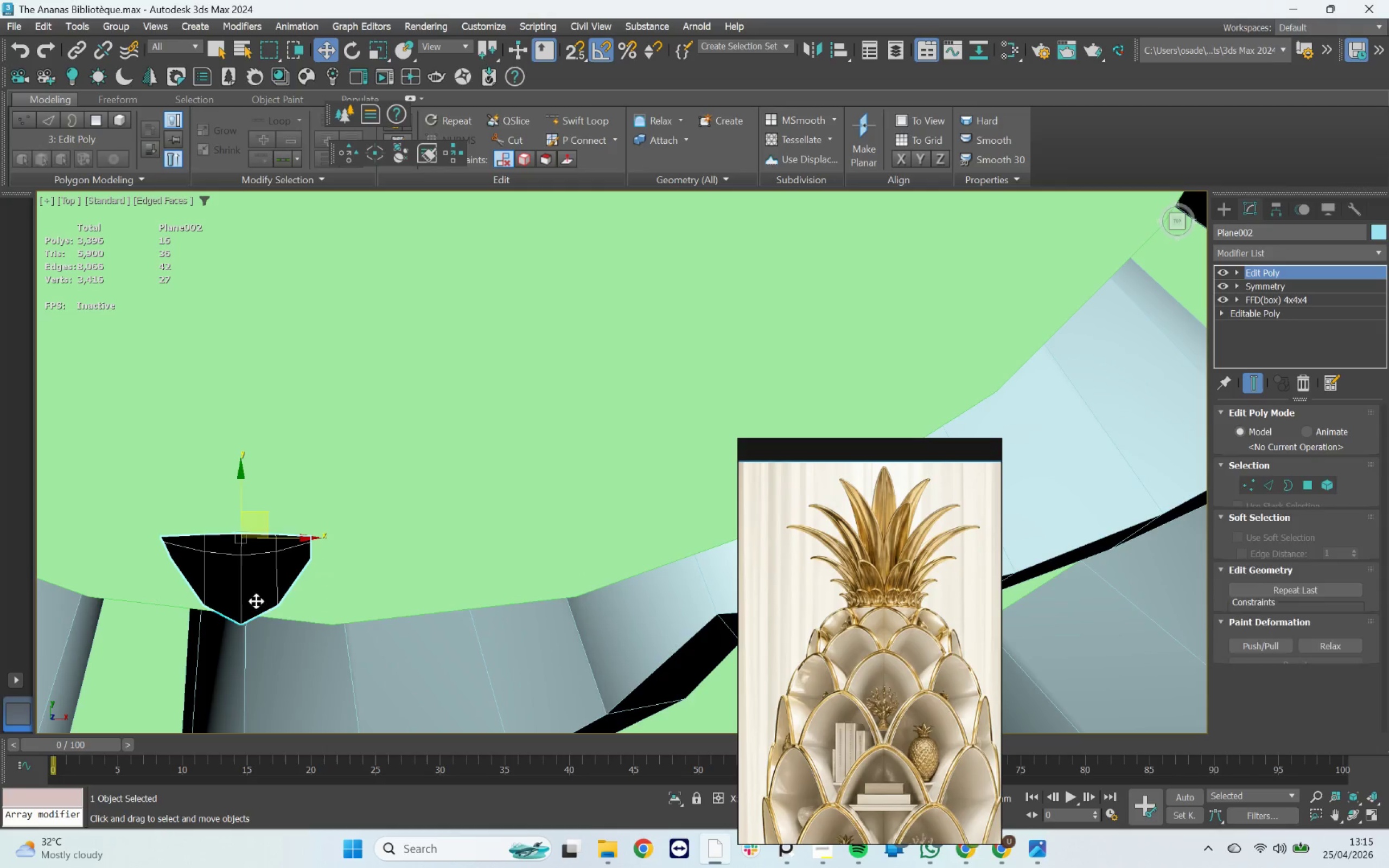 
left_click_drag(start_coordinate=[457, 352], to_coordinate=[310, 596])
 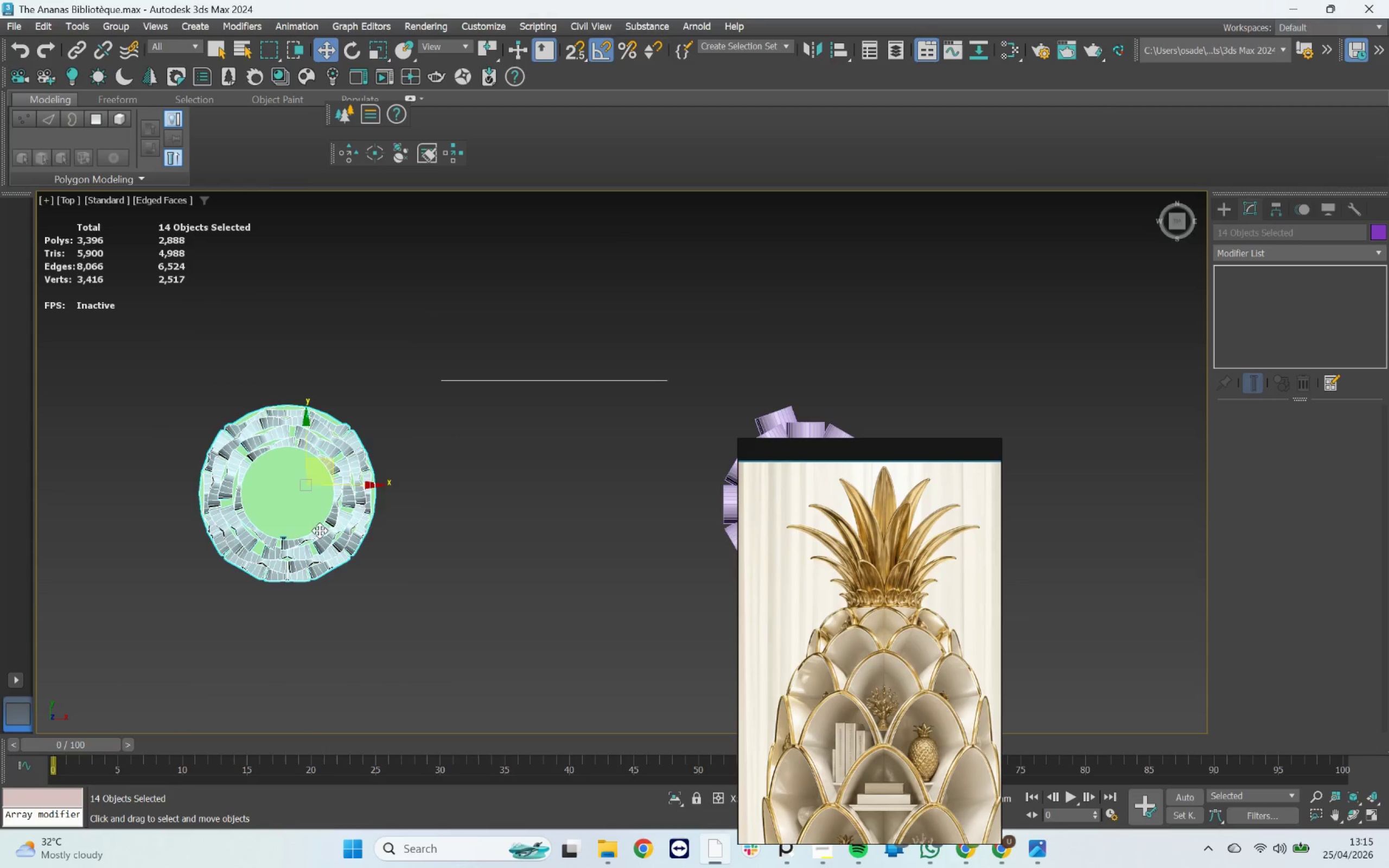 
scroll: coordinate [285, 535], scroll_direction: down, amount: 10.0
 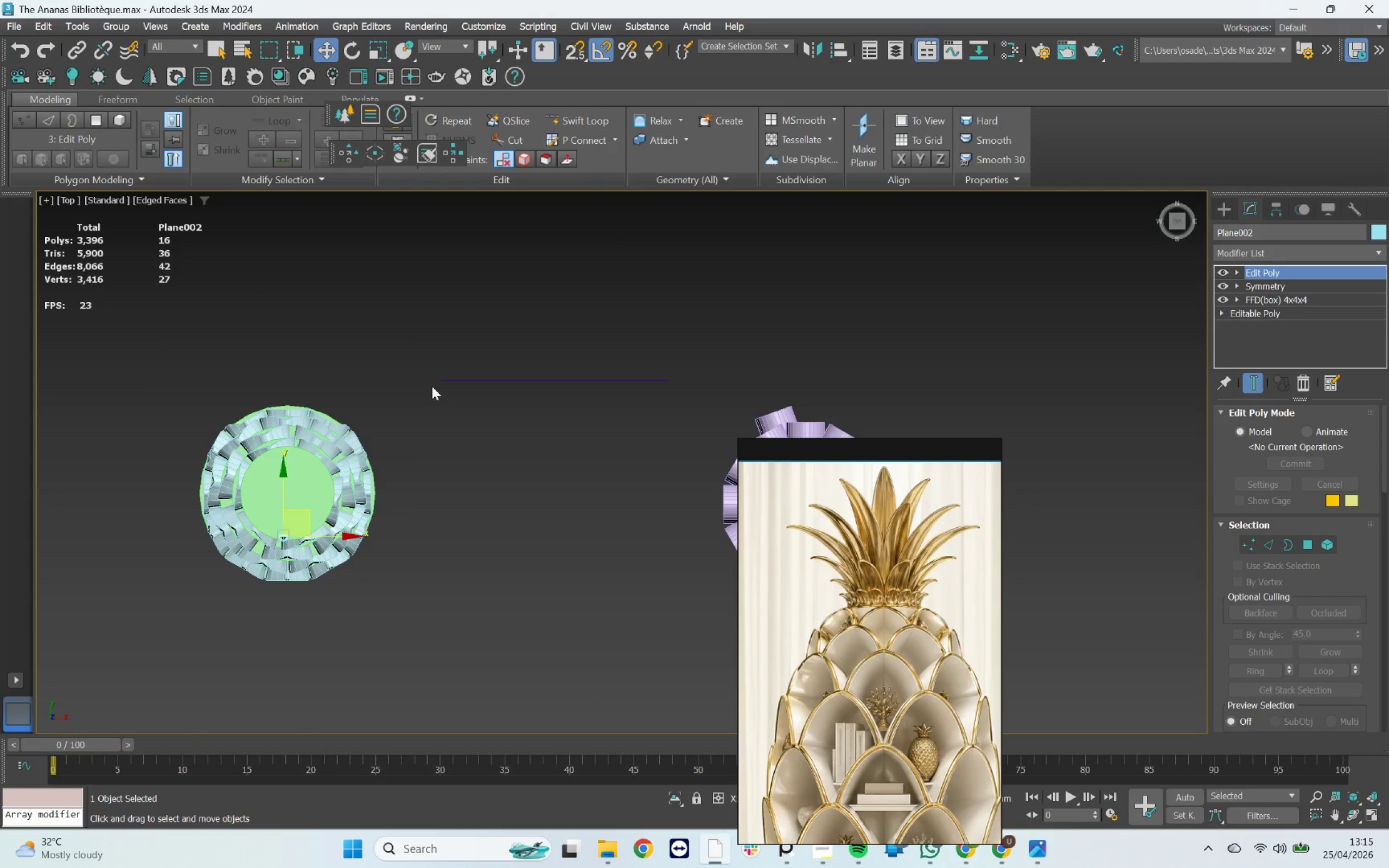 
scroll: coordinate [321, 527], scroll_direction: up, amount: 3.0
 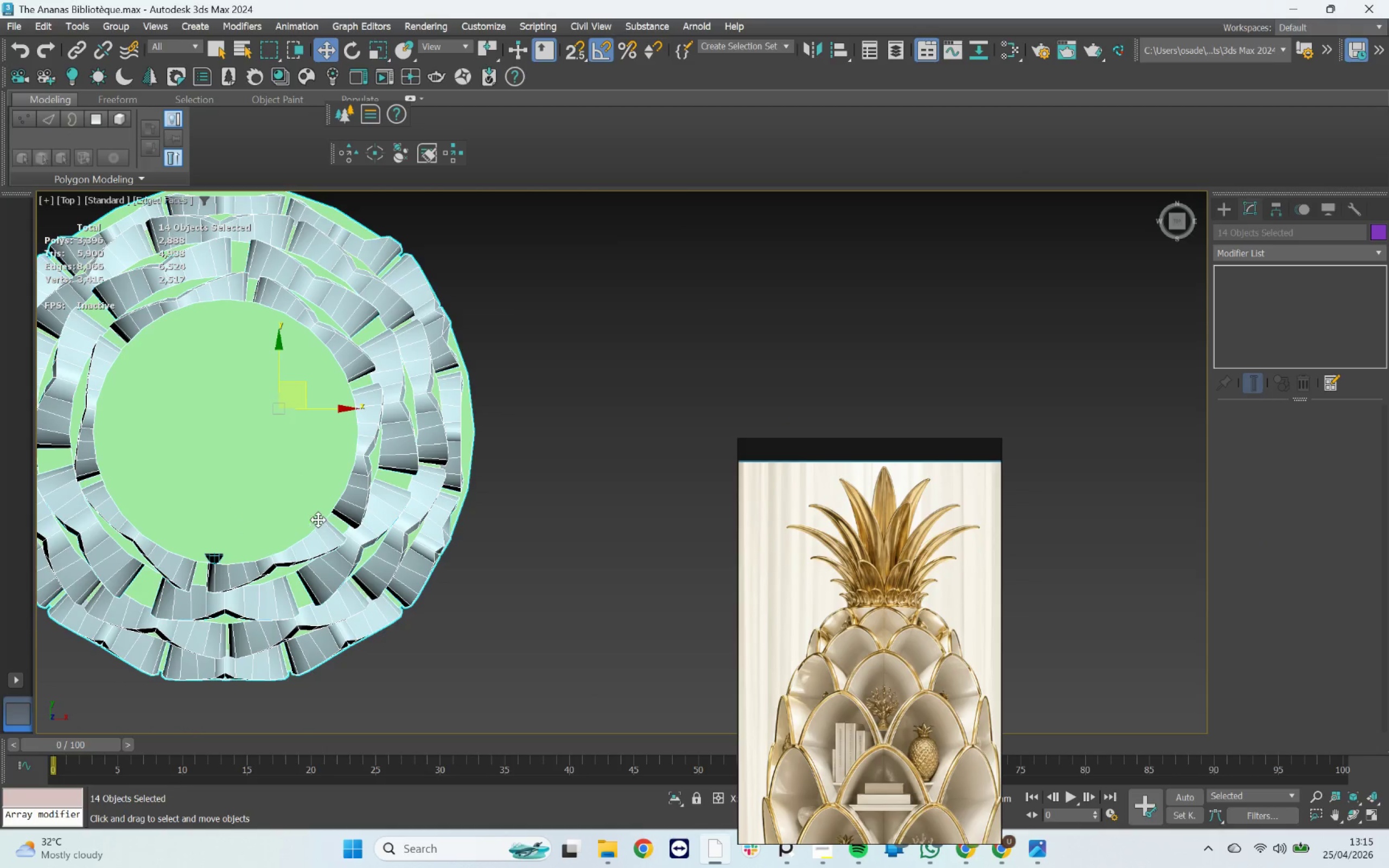 
right_click([318, 519])
 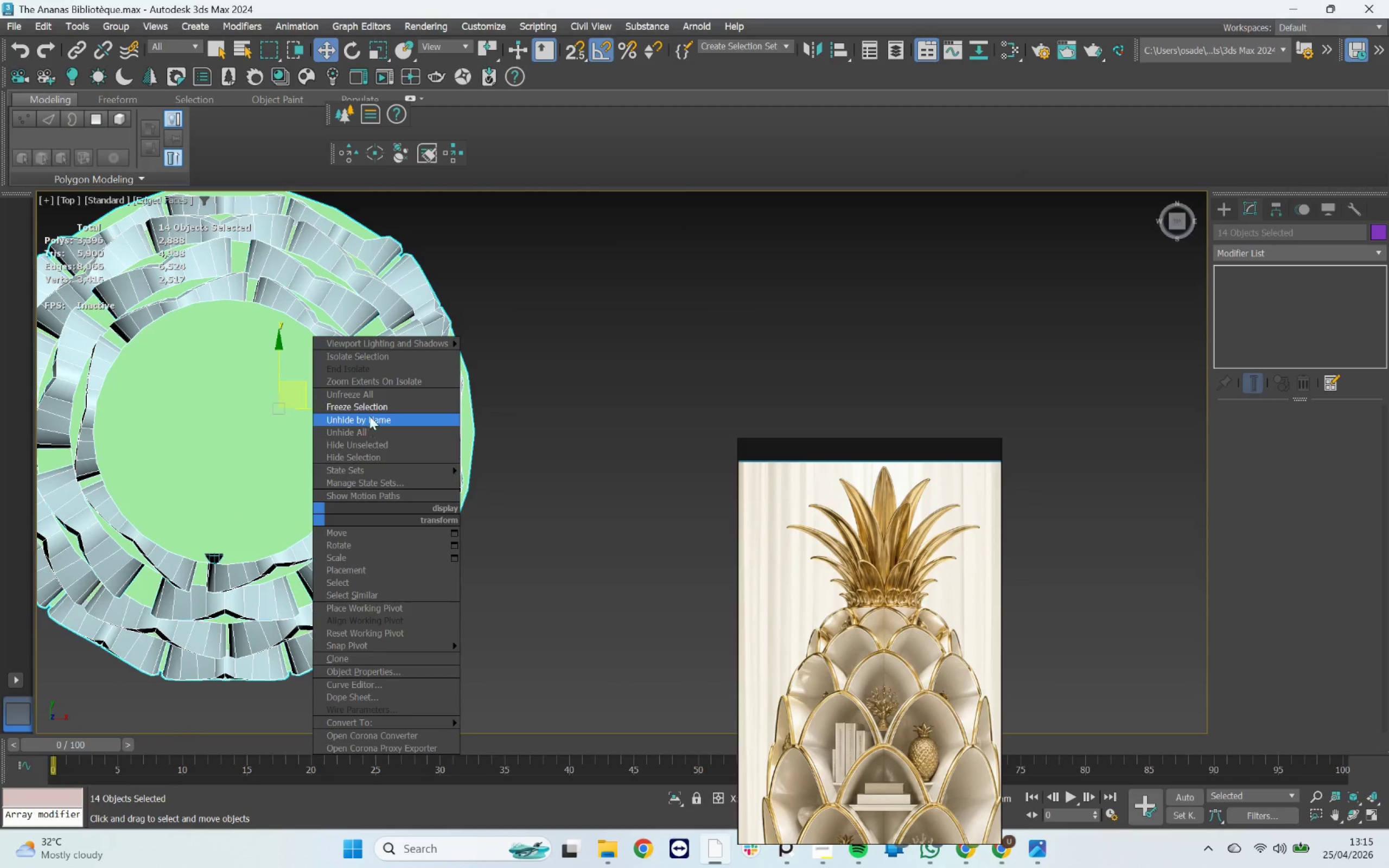 
left_click([369, 409])
 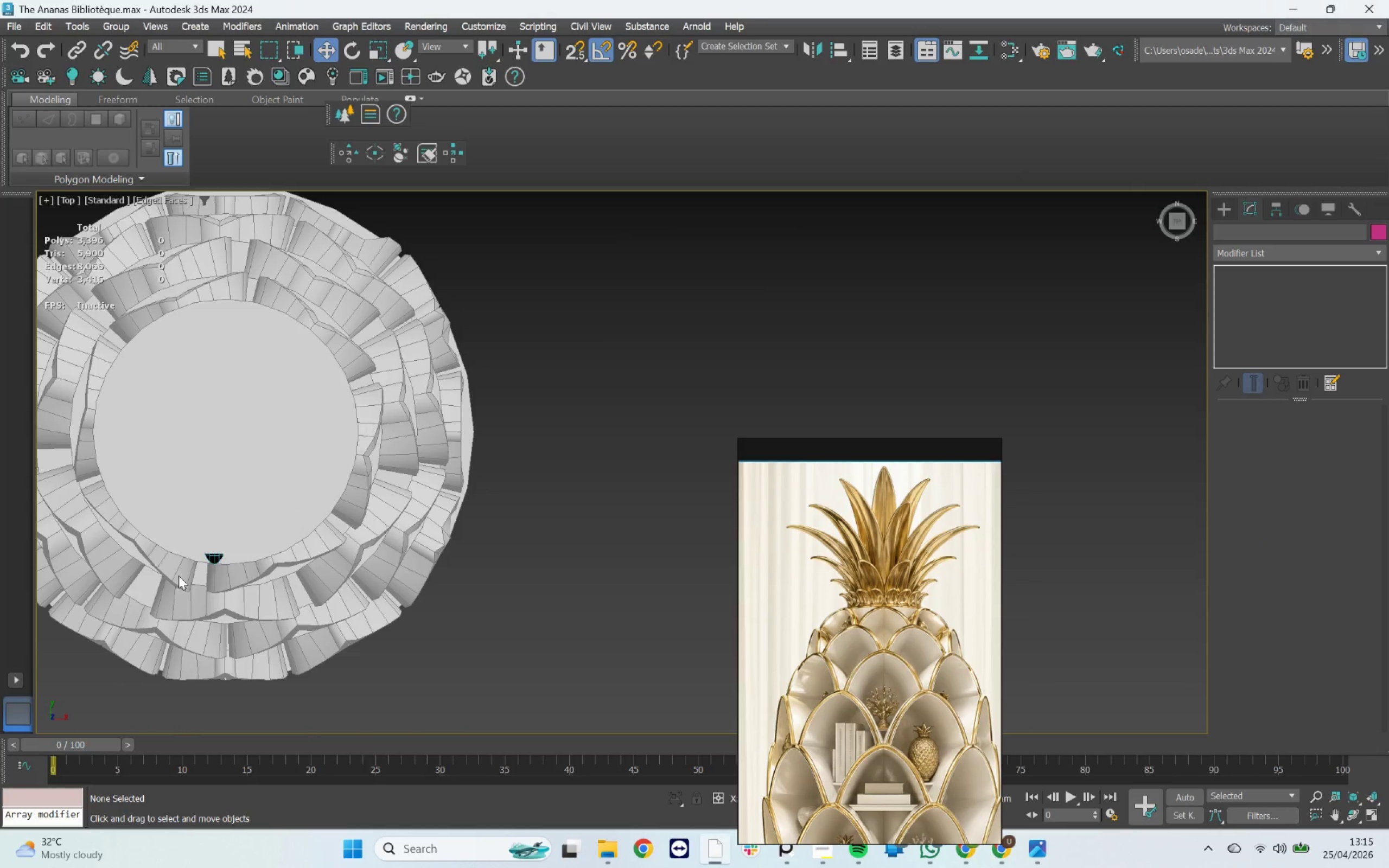 
scroll: coordinate [197, 559], scroll_direction: up, amount: 5.0
 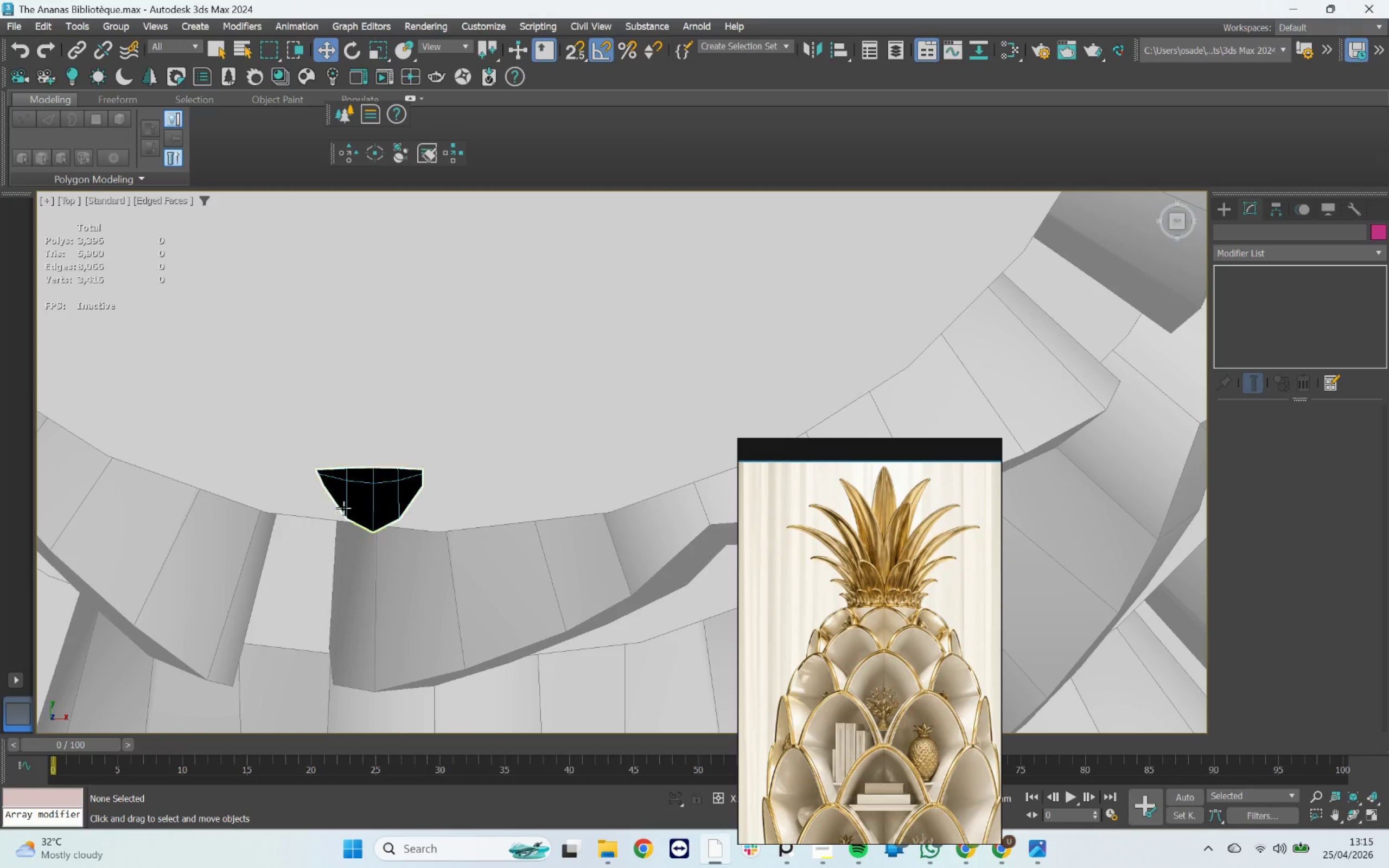 
left_click([347, 506])
 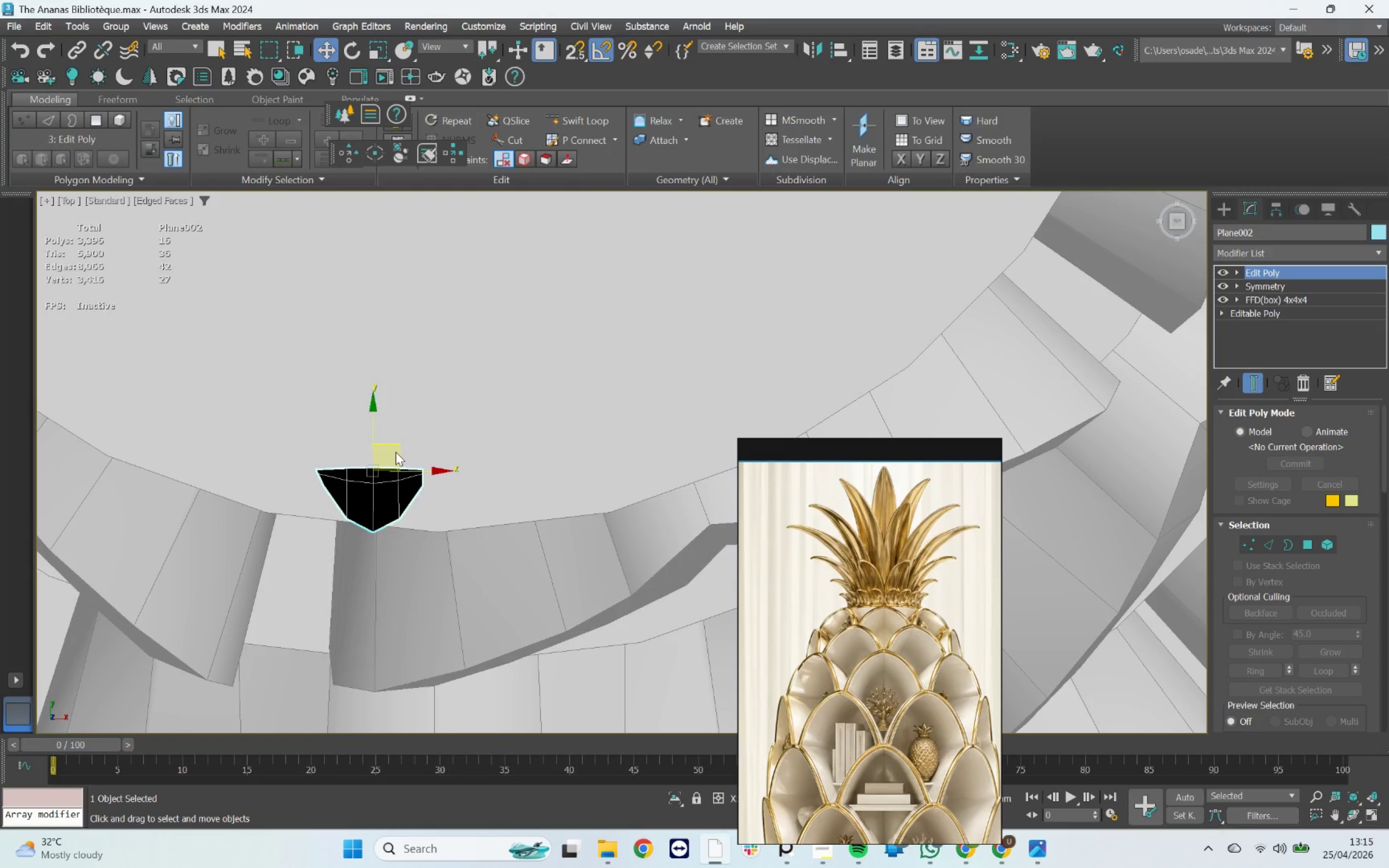 
left_click_drag(start_coordinate=[396, 445], to_coordinate=[416, 512])
 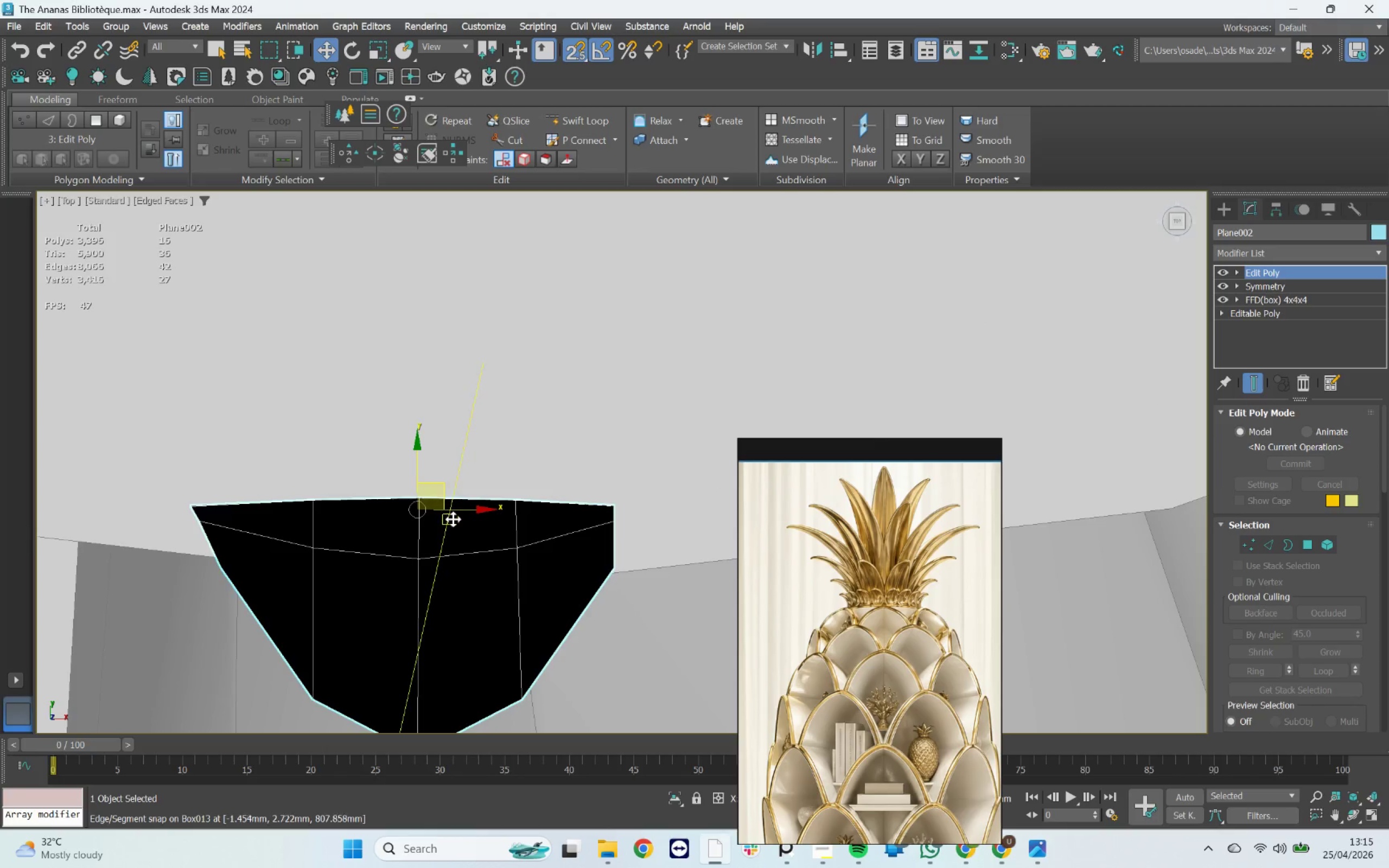 
key(S)
 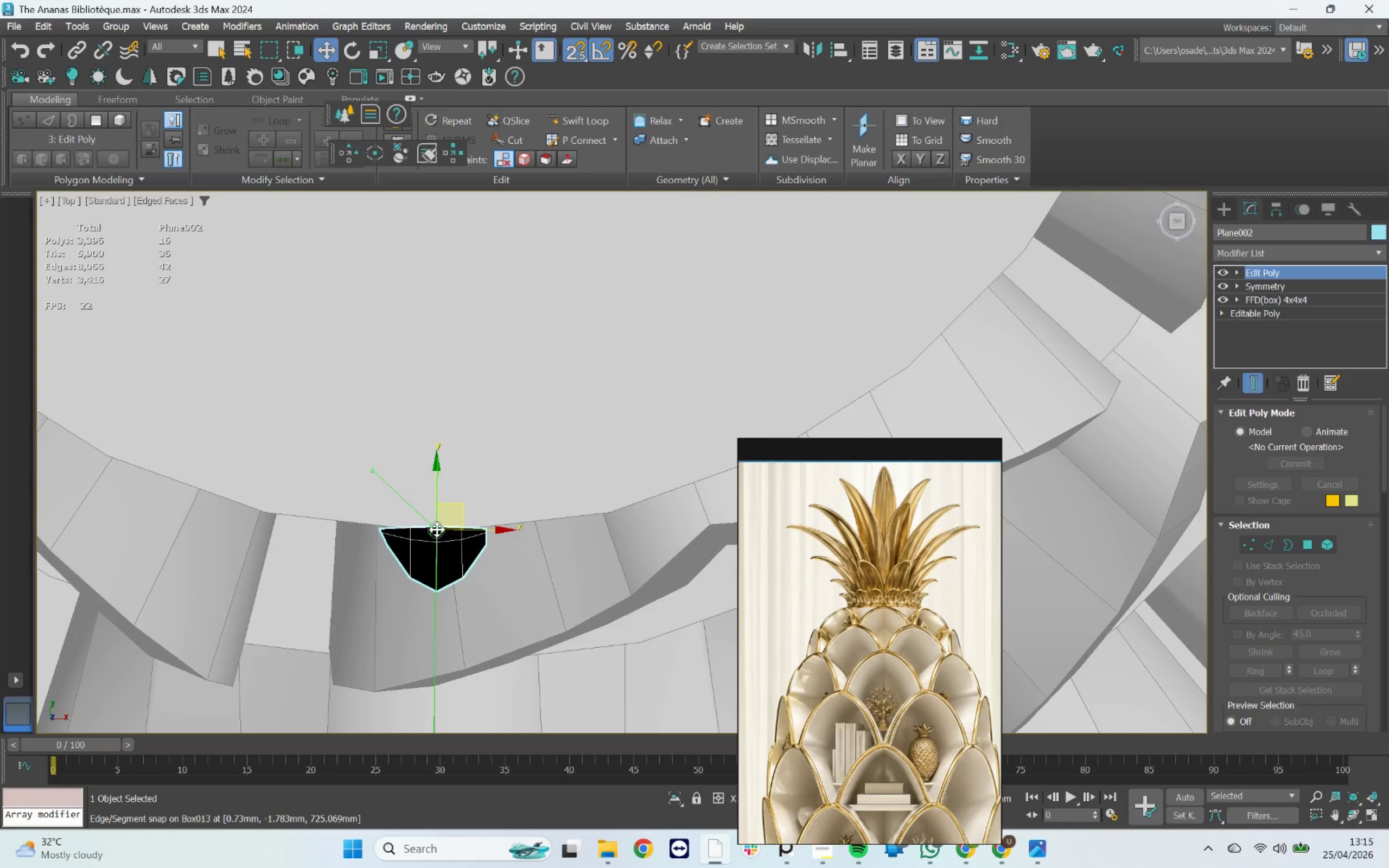 
scroll: coordinate [442, 519], scroll_direction: up, amount: 4.0
 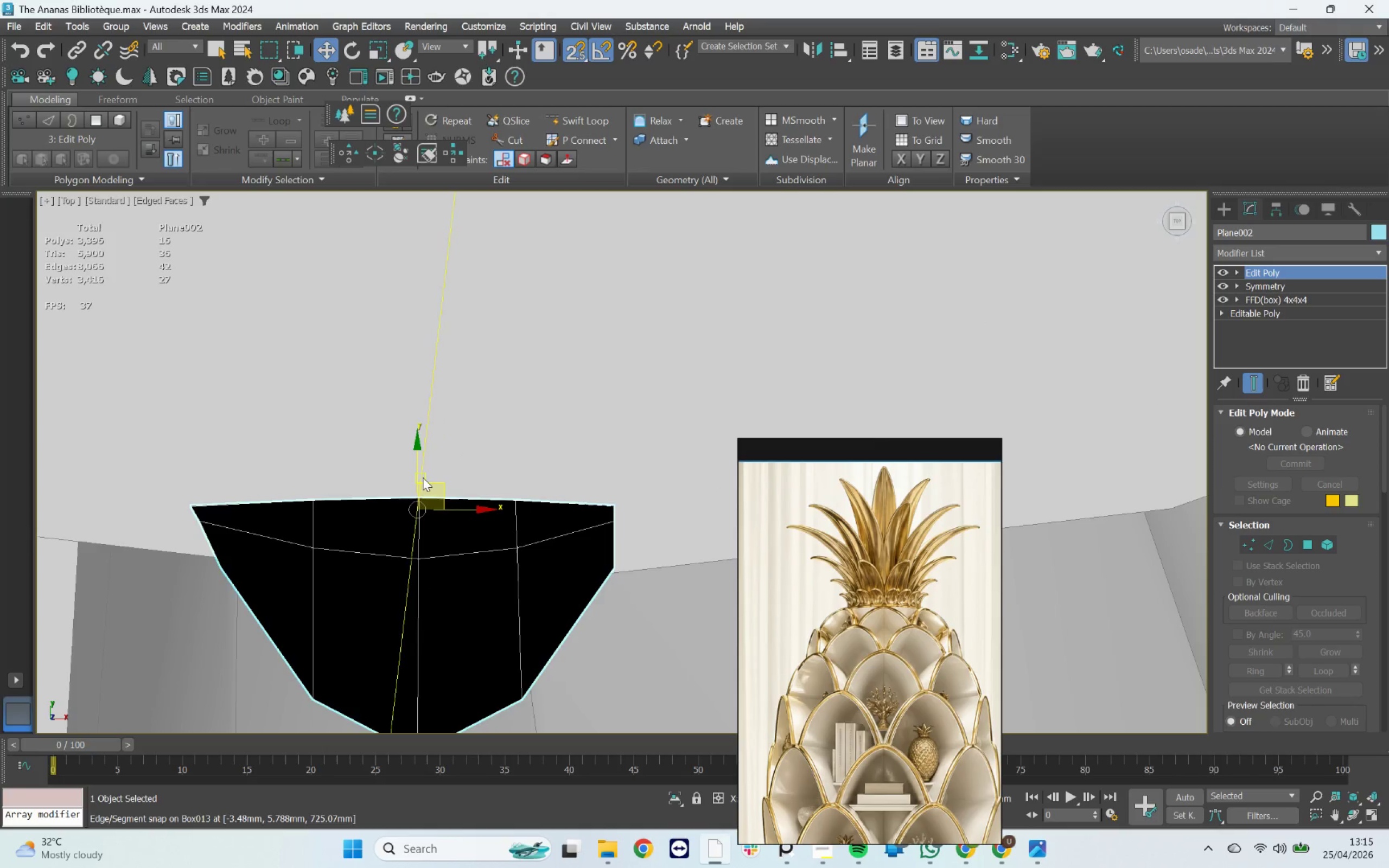 
left_click_drag(start_coordinate=[419, 473], to_coordinate=[460, 289])
 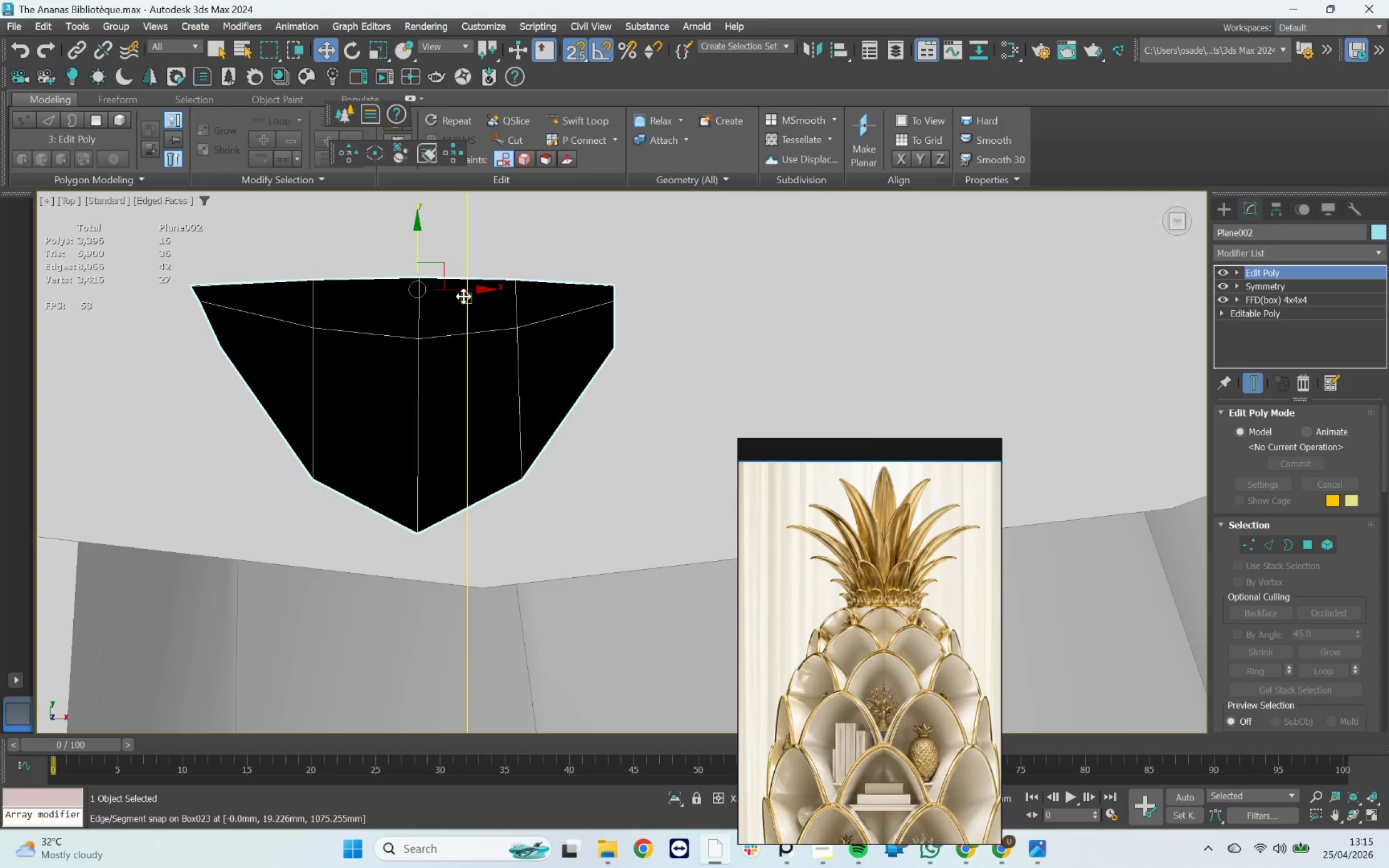 
left_click_drag(start_coordinate=[463, 290], to_coordinate=[482, 584])
 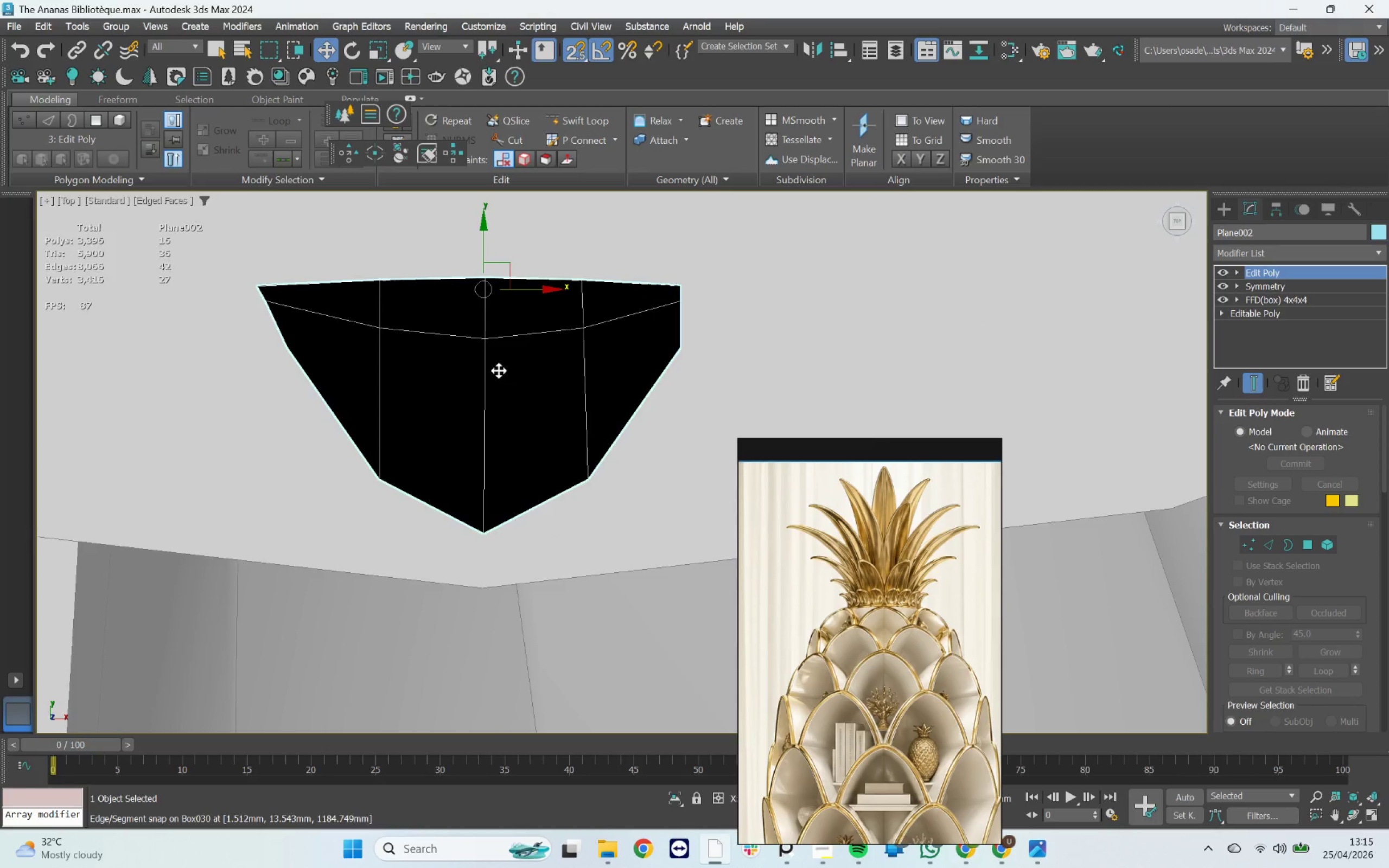 
scroll: coordinate [525, 367], scroll_direction: down, amount: 5.0
 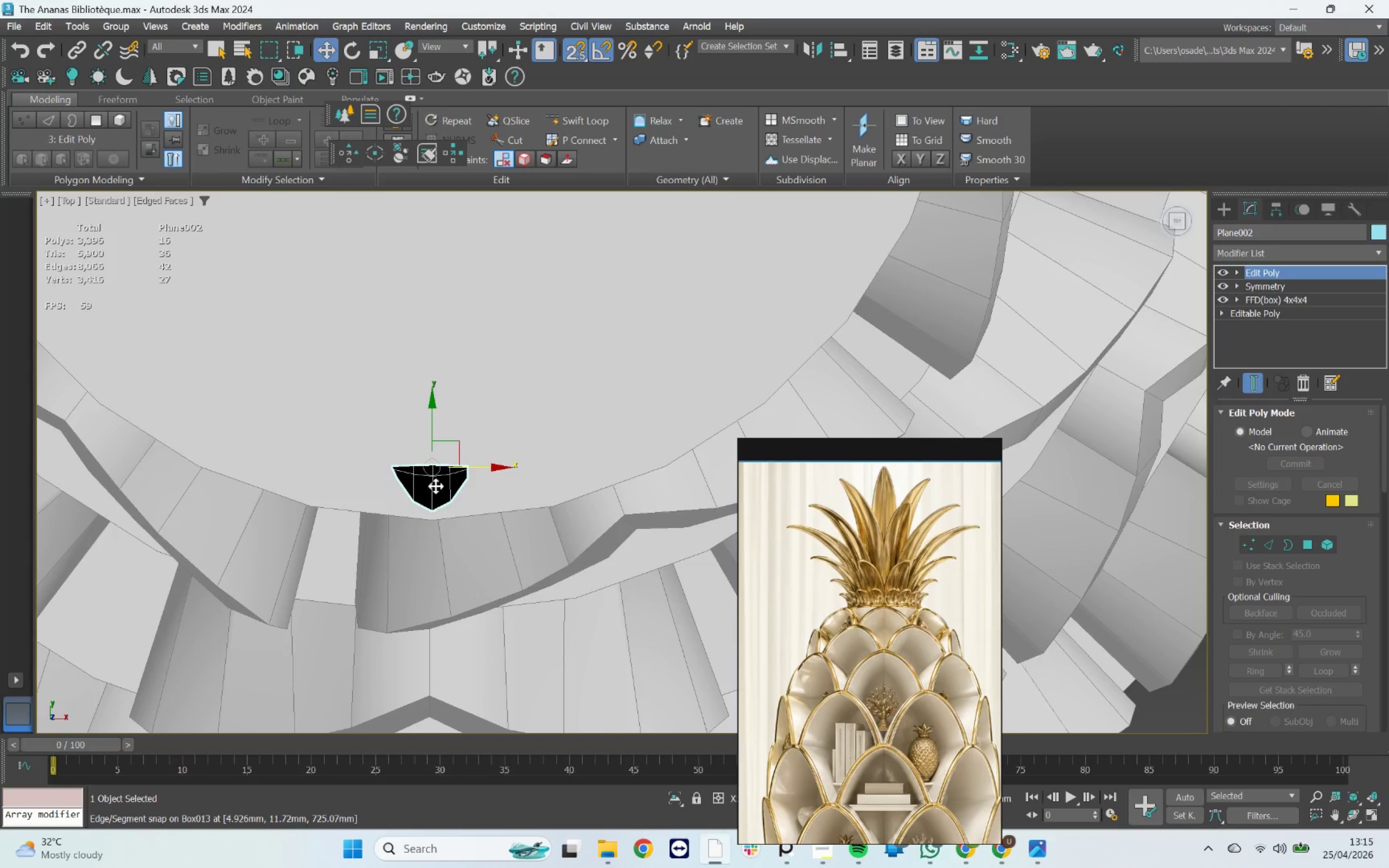 
scroll: coordinate [430, 486], scroll_direction: up, amount: 1.0
 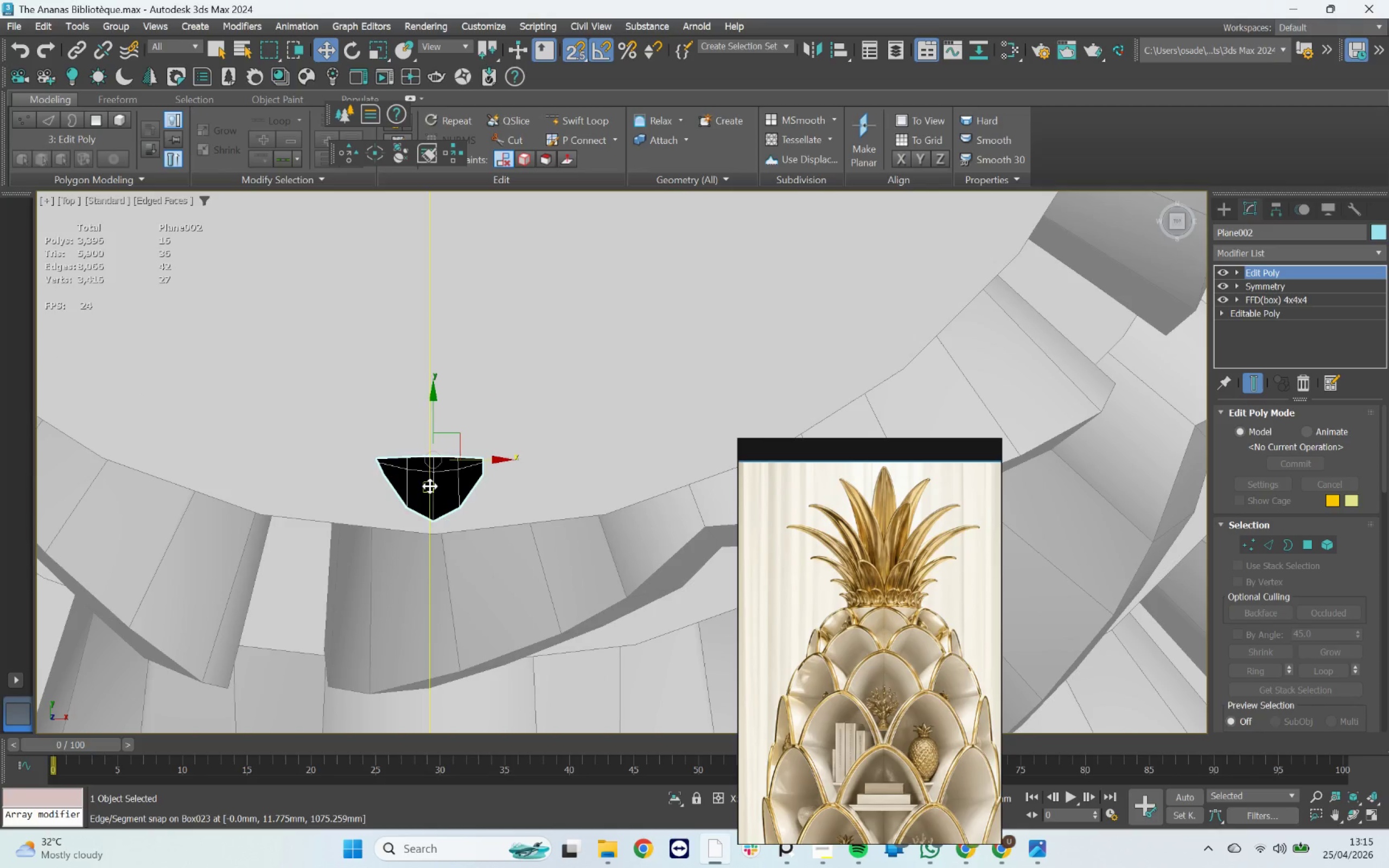 
hold_key(key=AltLeft, duration=4.05)
 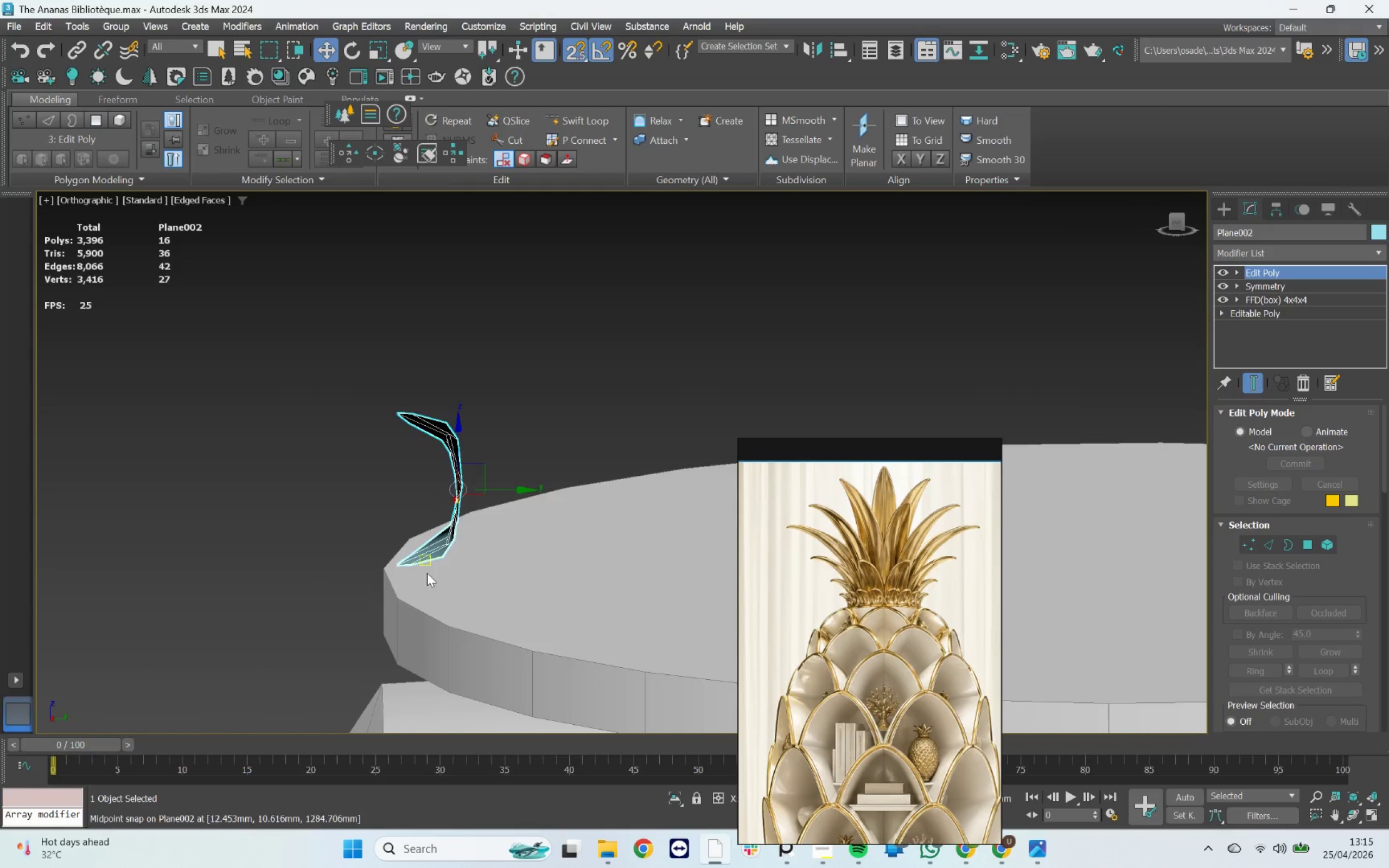 
scroll: coordinate [430, 486], scroll_direction: none, amount: 0.0
 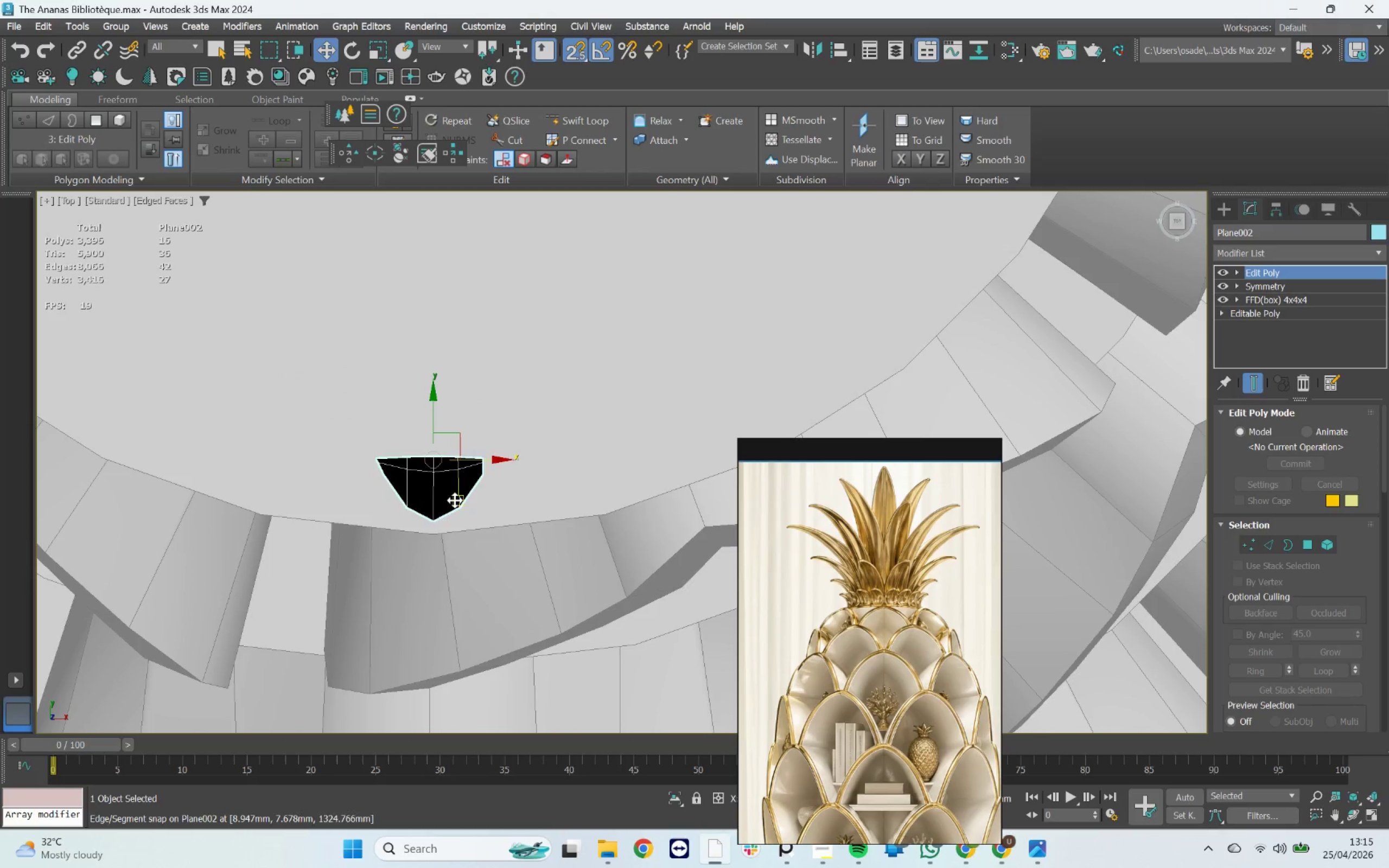 
scroll: coordinate [428, 572], scroll_direction: up, amount: 3.0
 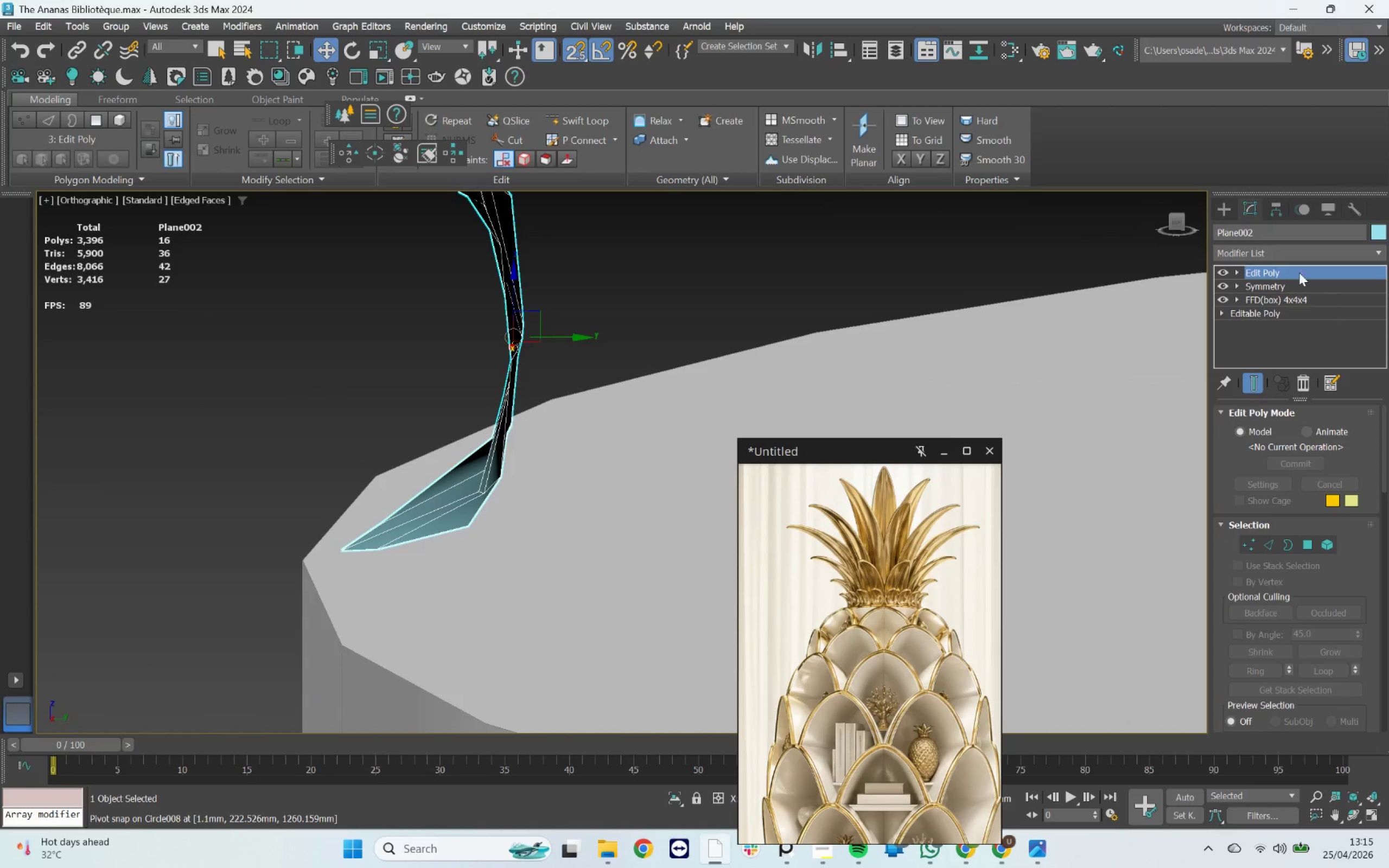 
left_click([1284, 254])
 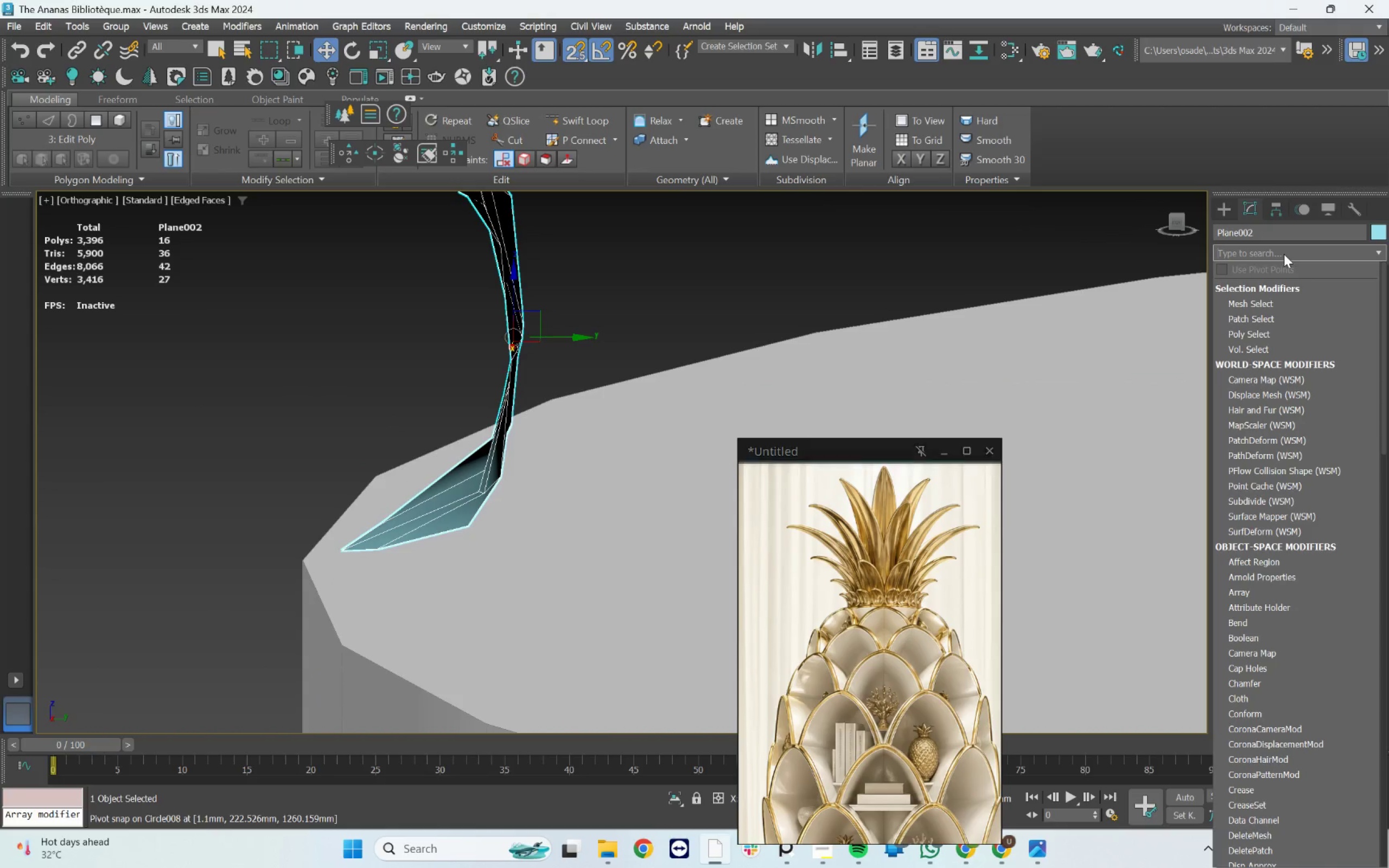 
type(SHE)
 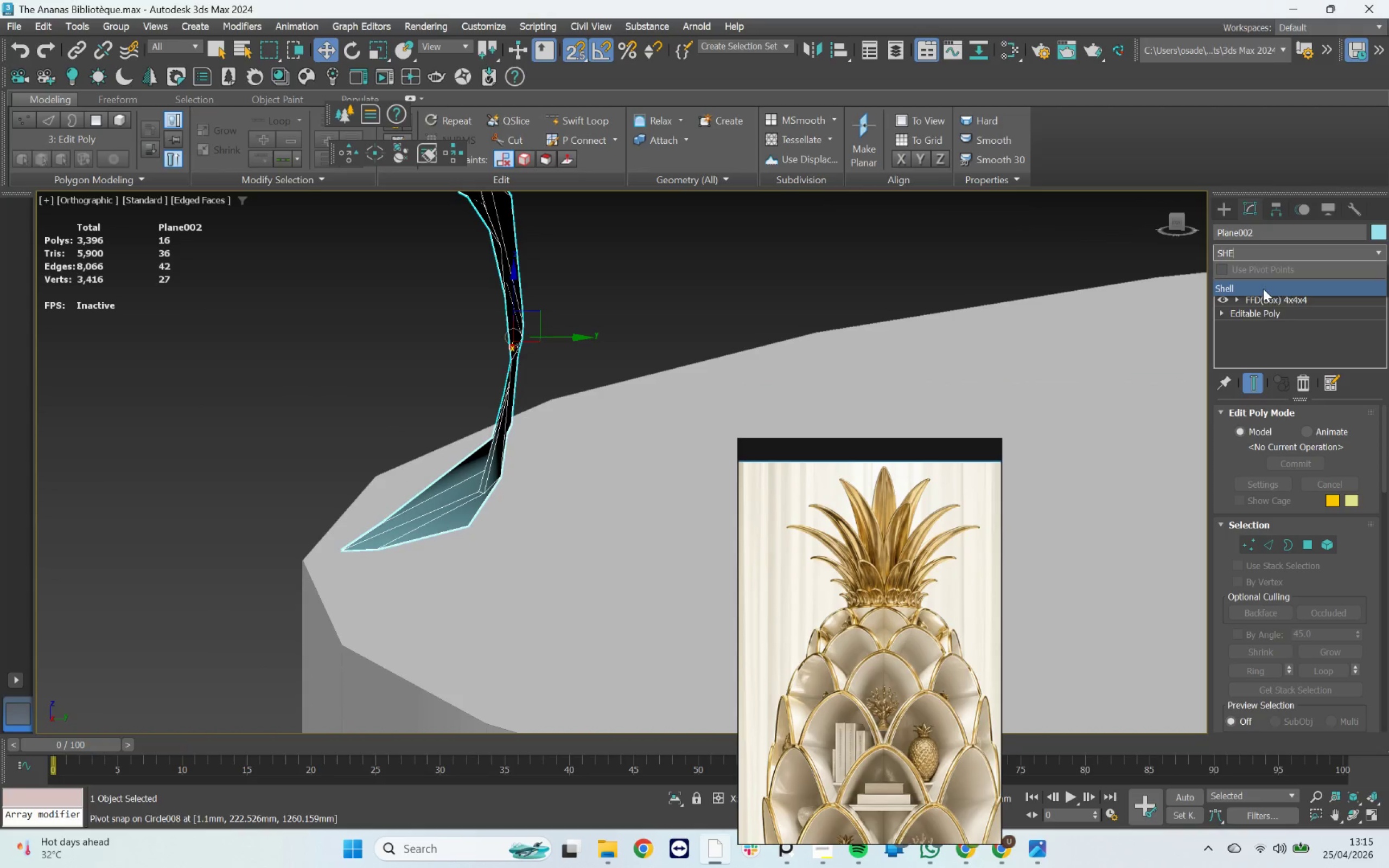 
left_click([1263, 289])
 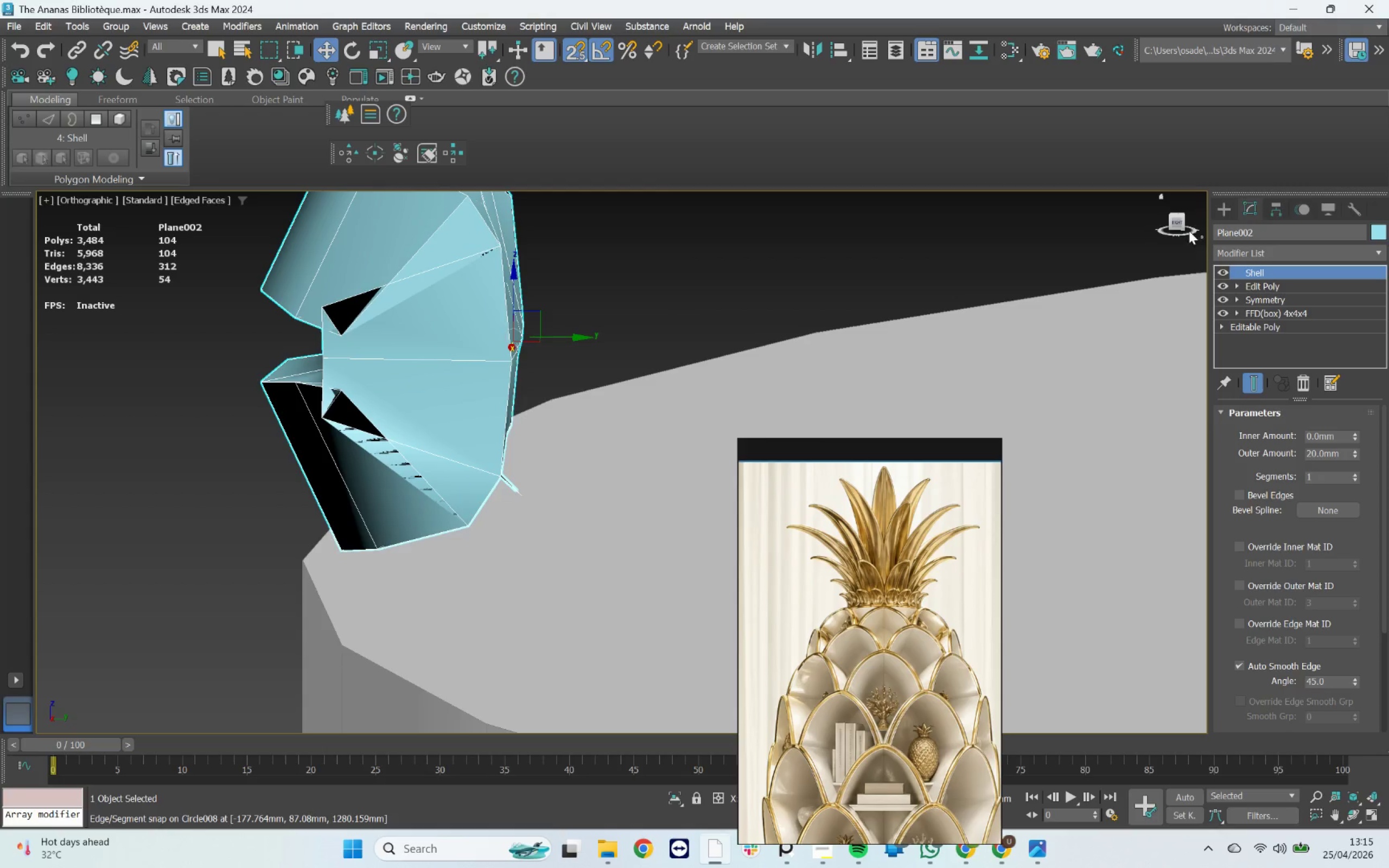 
left_click([1176, 219])
 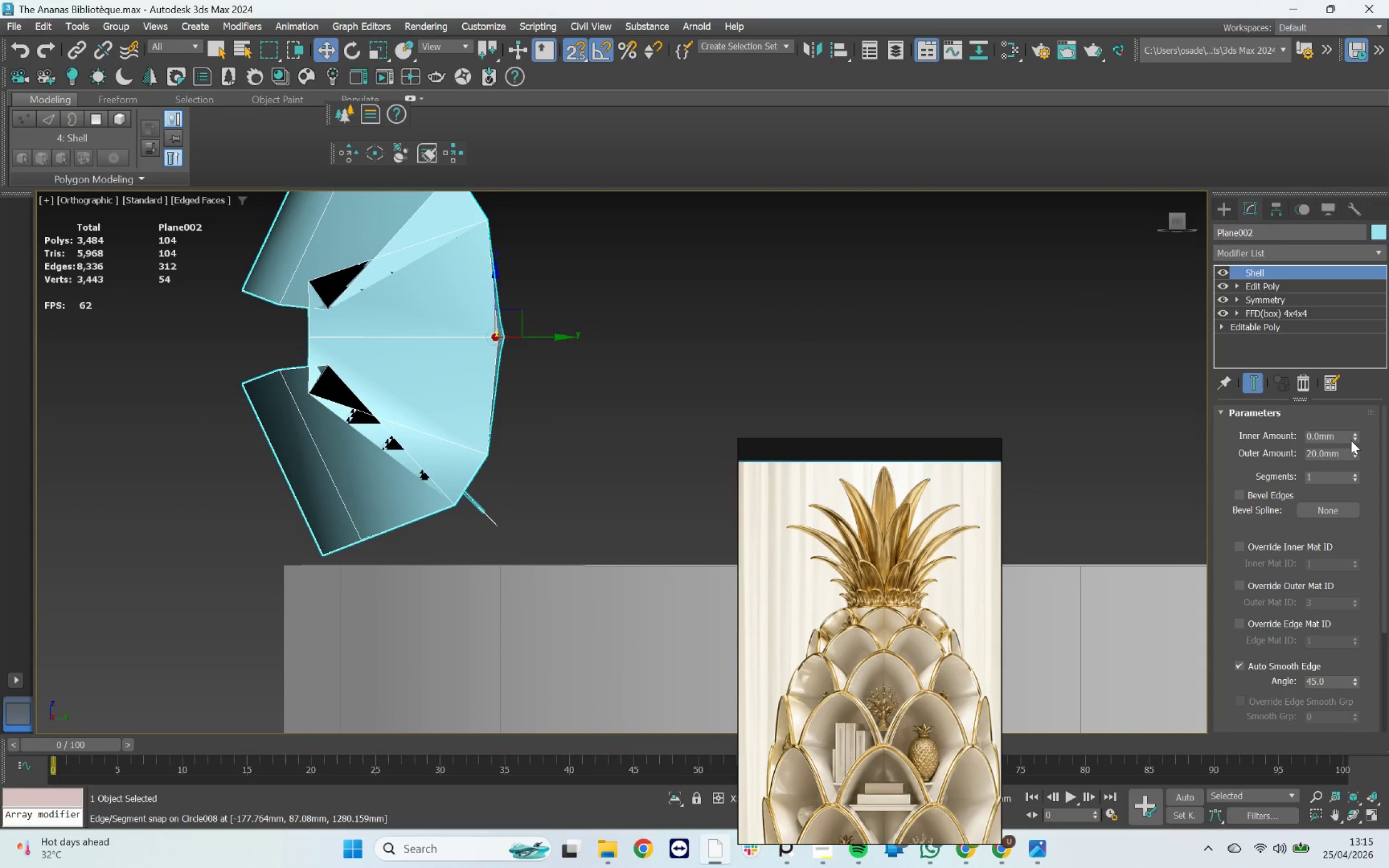 
right_click([1359, 455])
 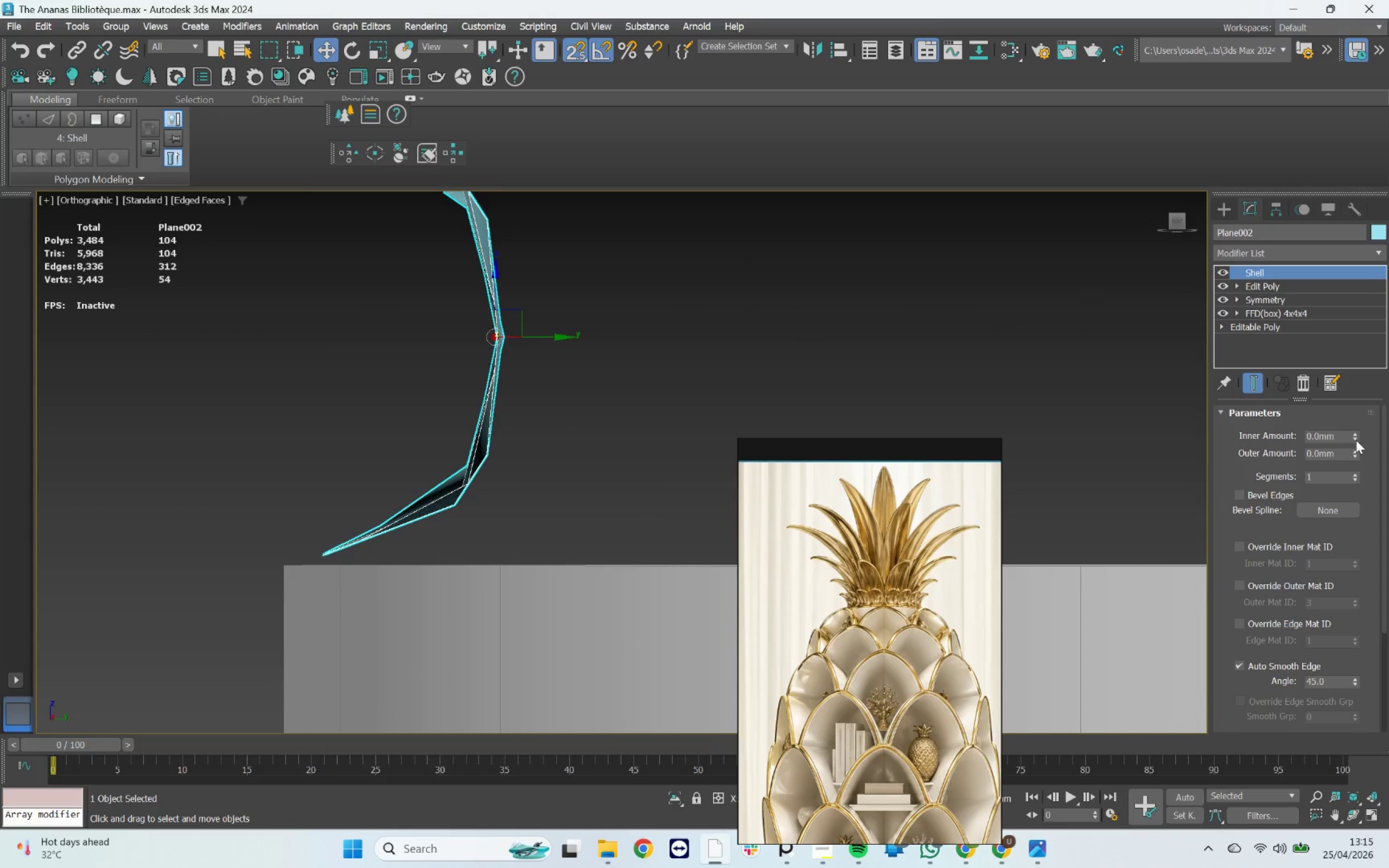 
left_click([1353, 435])
 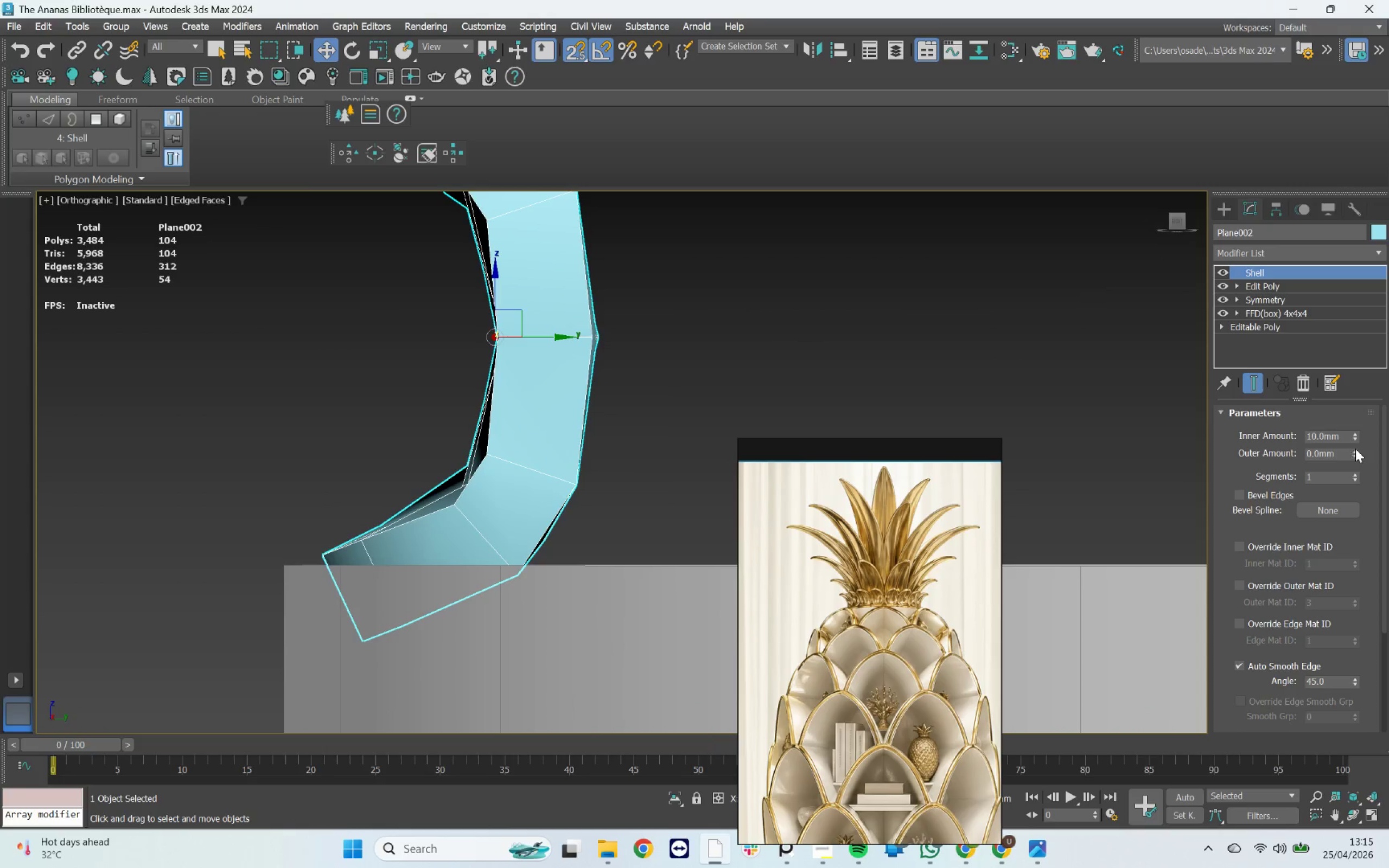 
left_click_drag(start_coordinate=[1344, 439], to_coordinate=[1242, 435])
 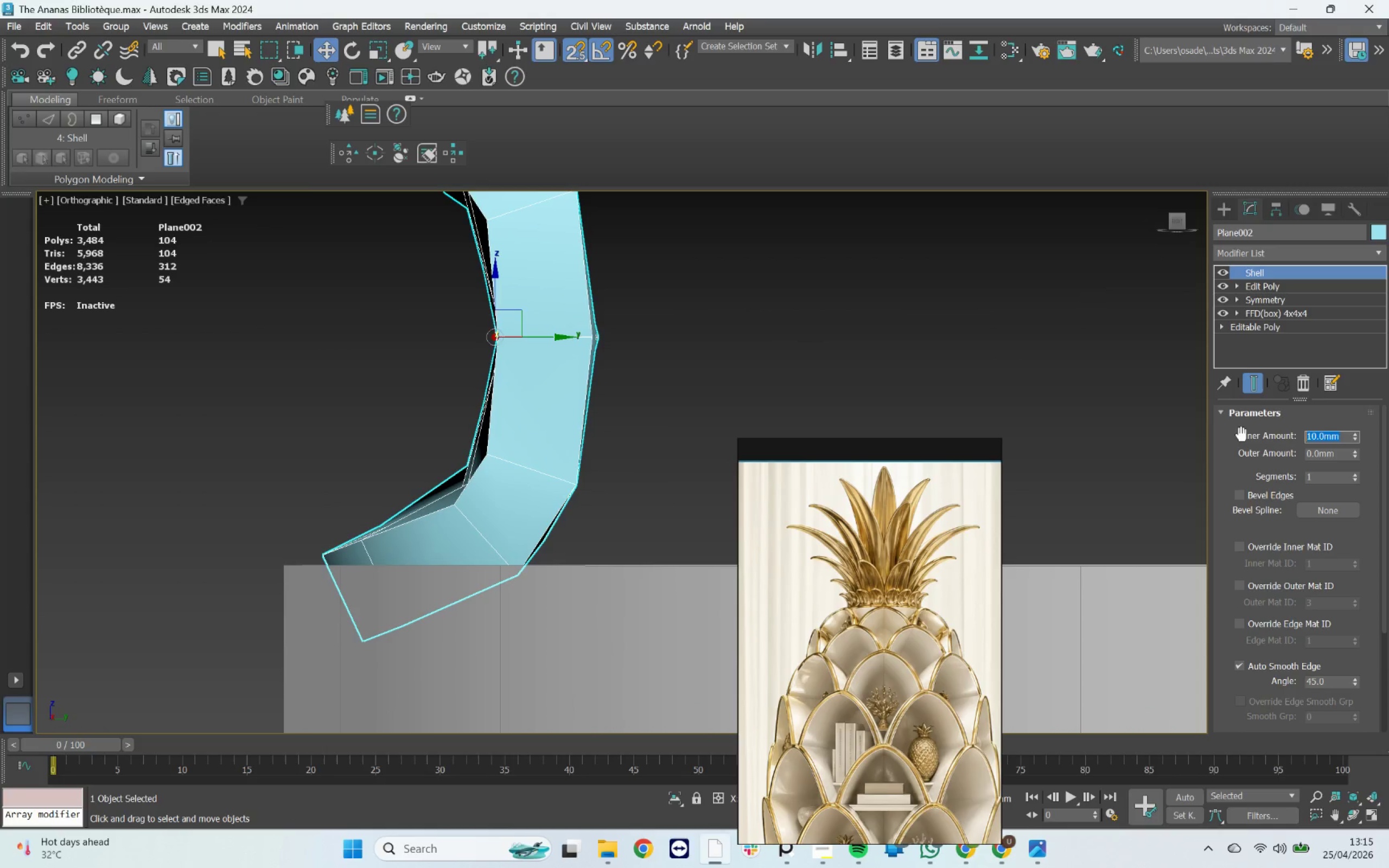 
key(5)
 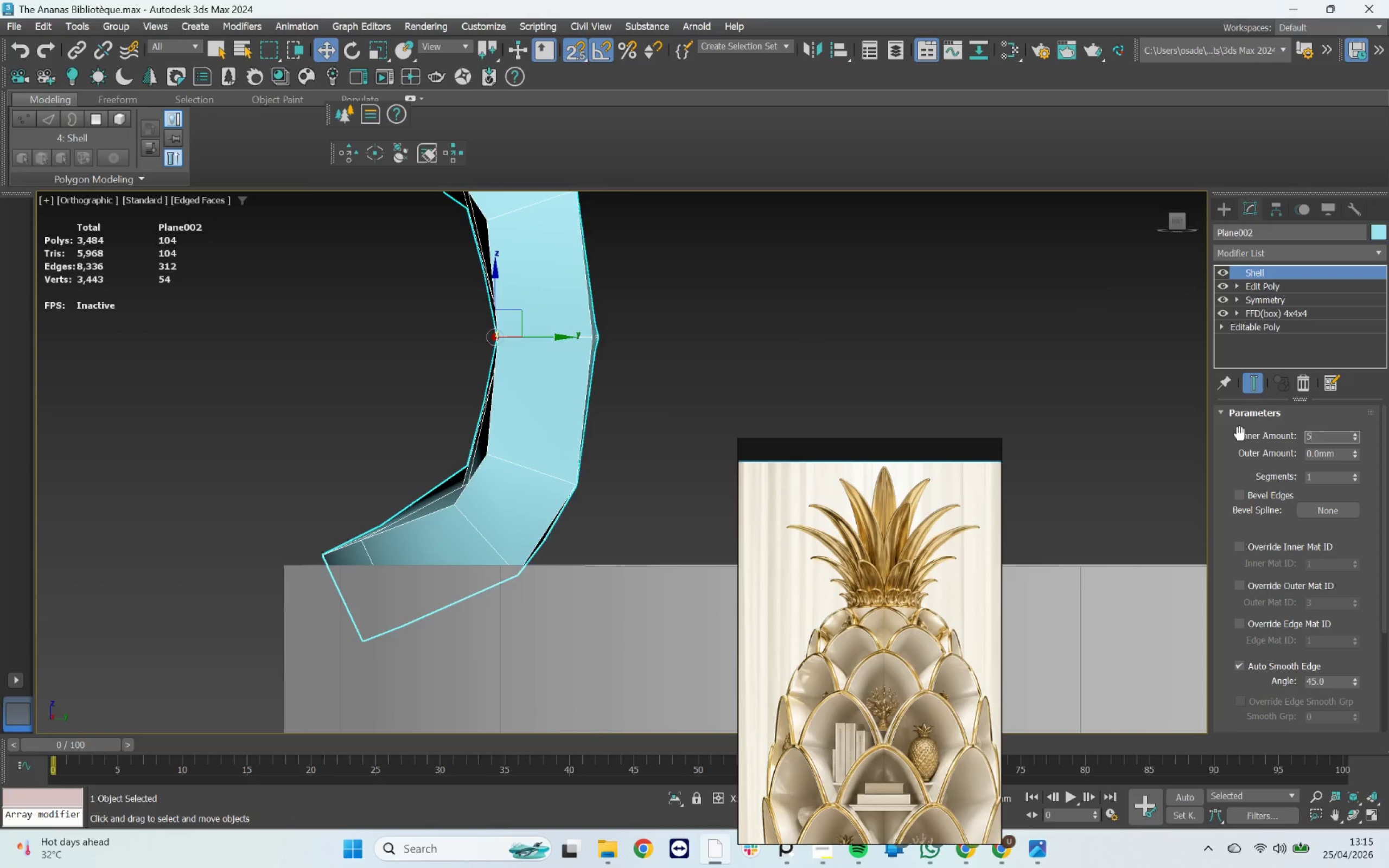 
key(Enter)
 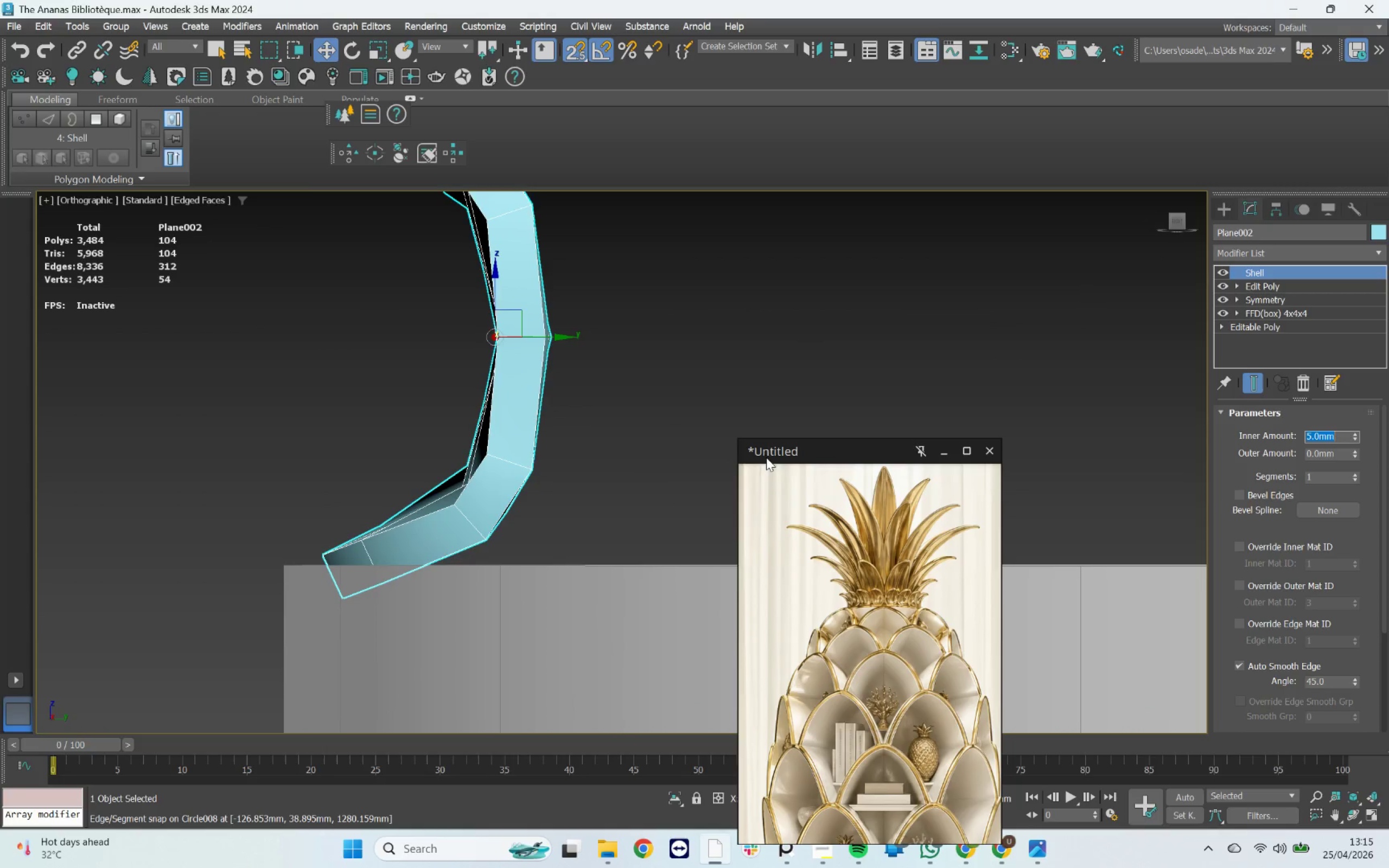 
scroll: coordinate [559, 436], scroll_direction: down, amount: 2.0
 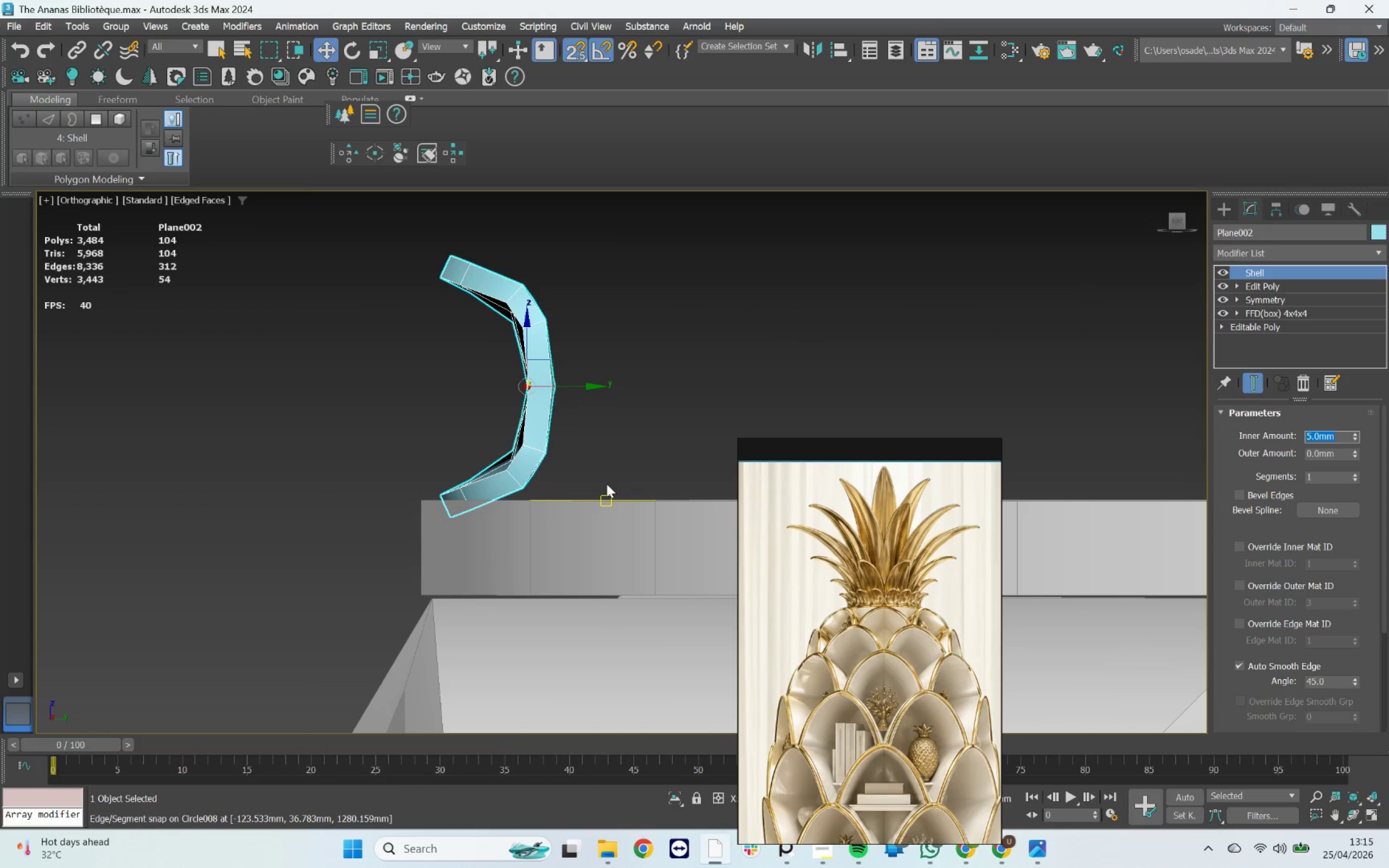 
scroll: coordinate [454, 493], scroll_direction: up, amount: 4.0
 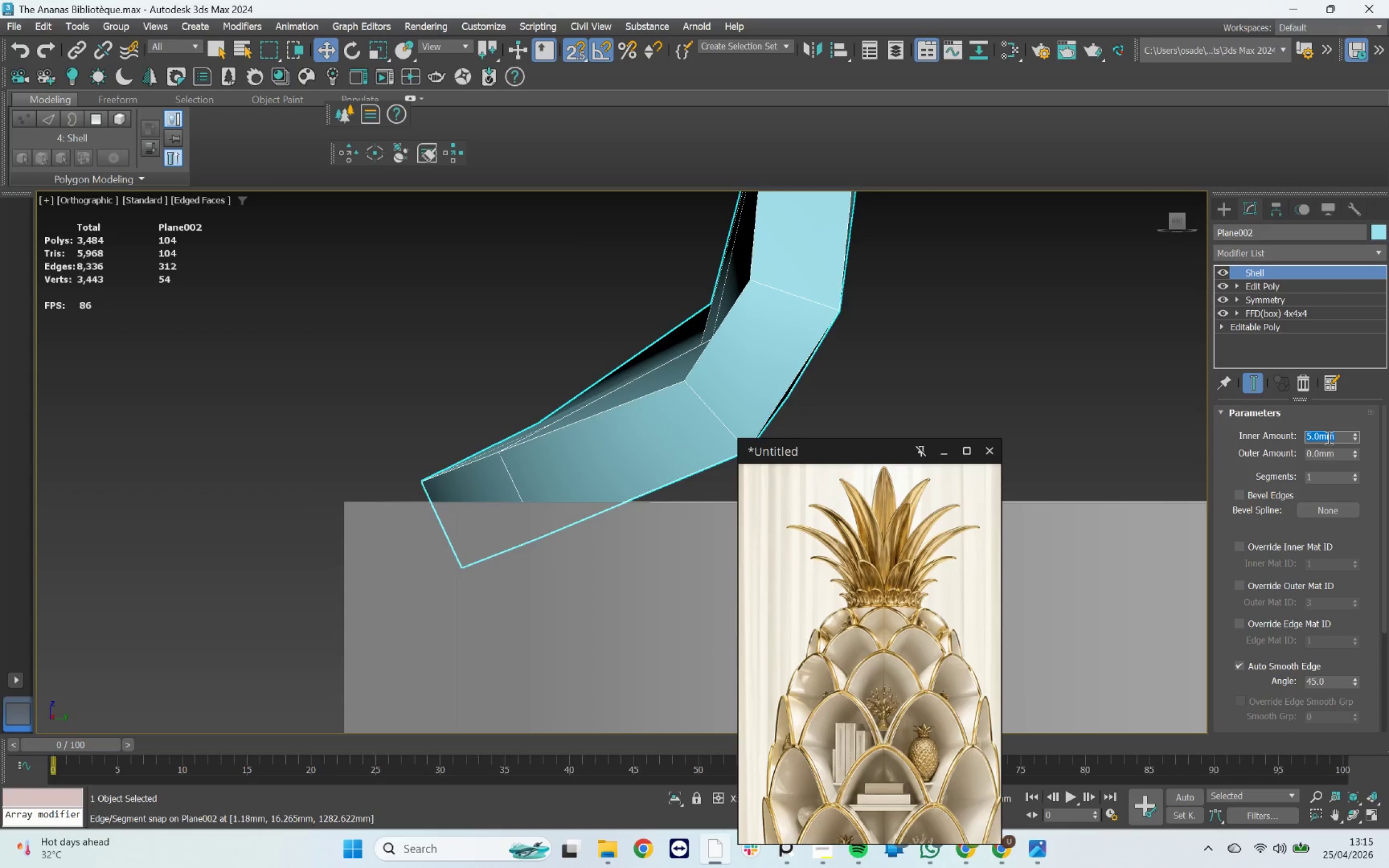 
key(2)
 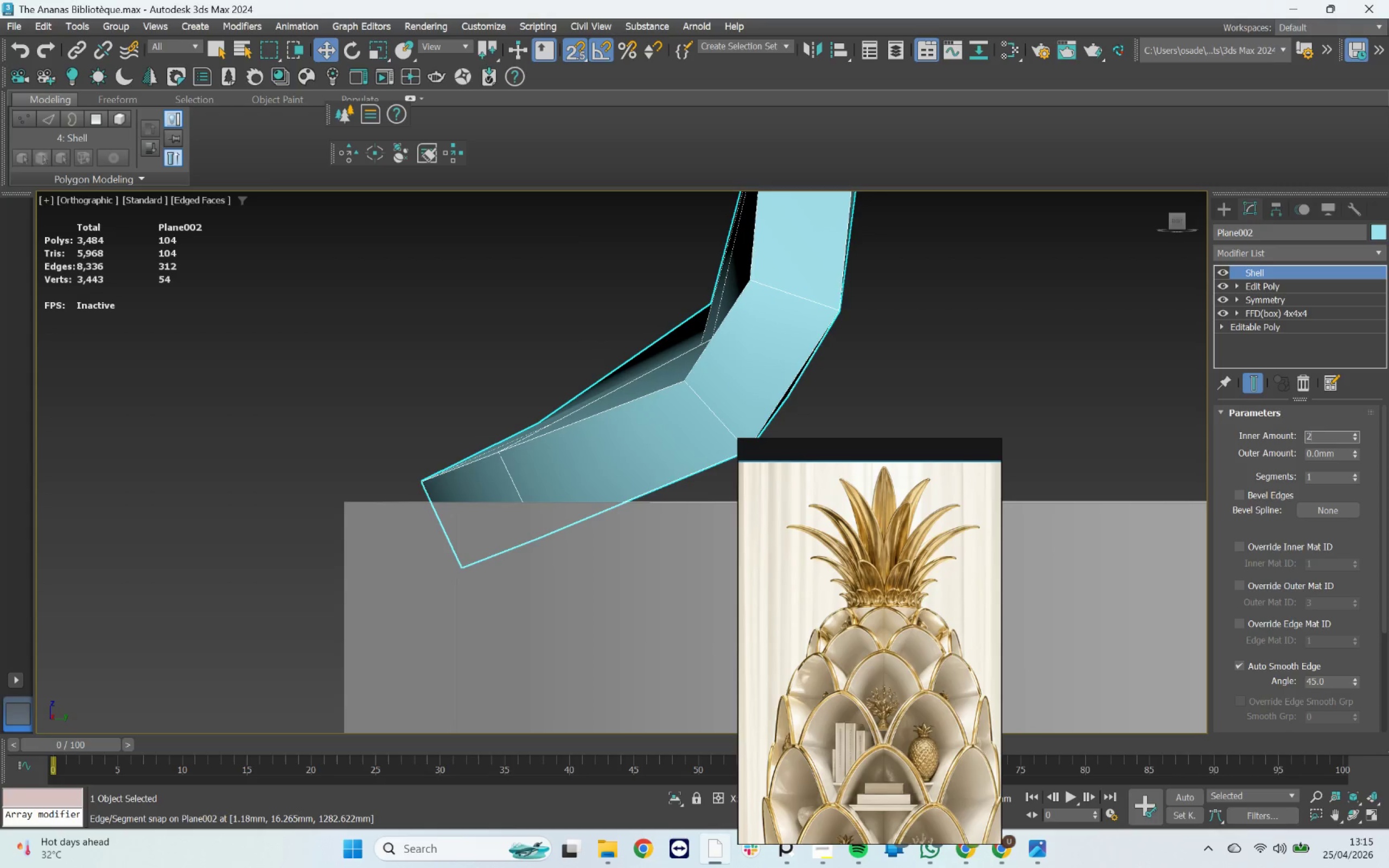 
key(Period)
 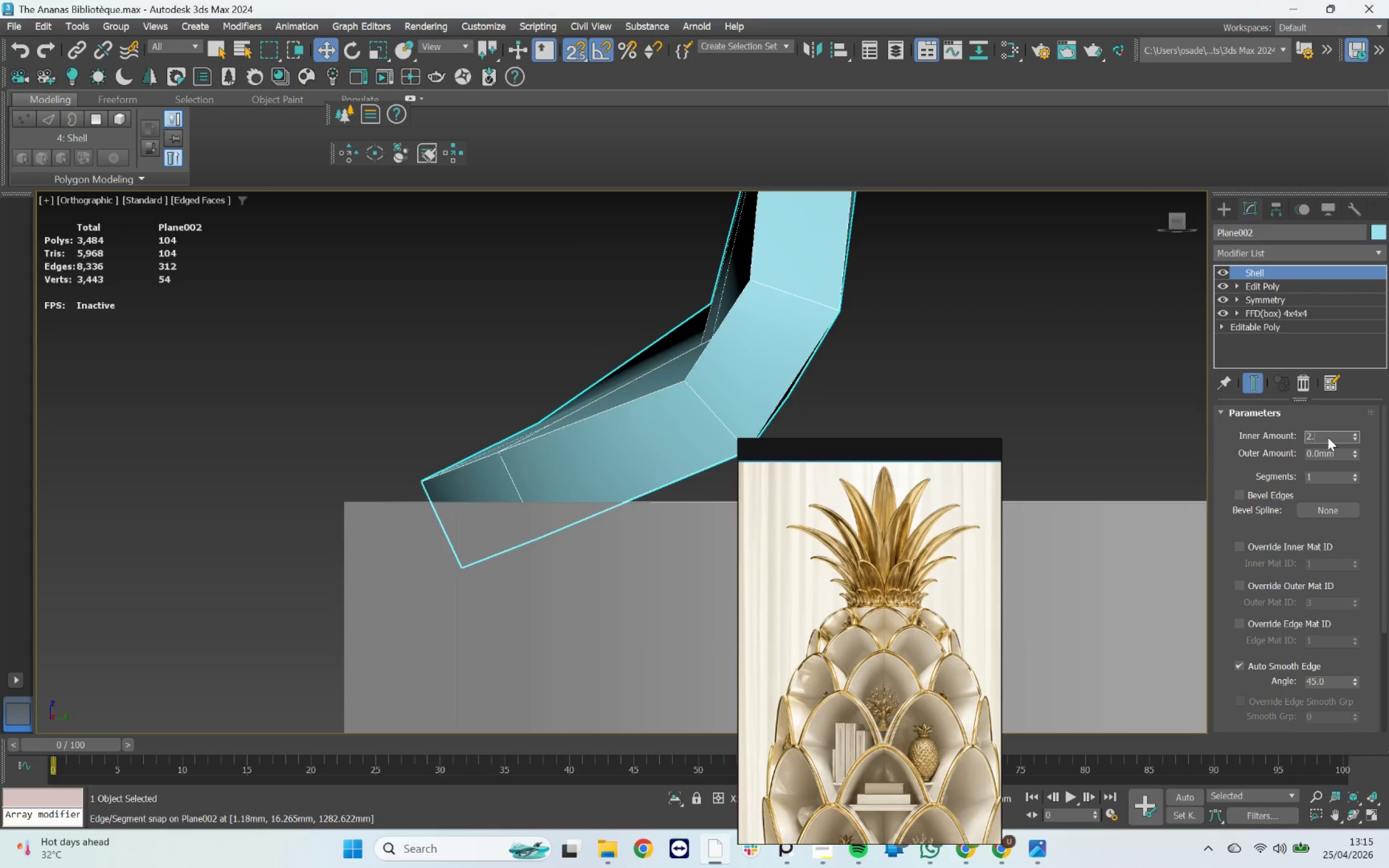 
key(5)
 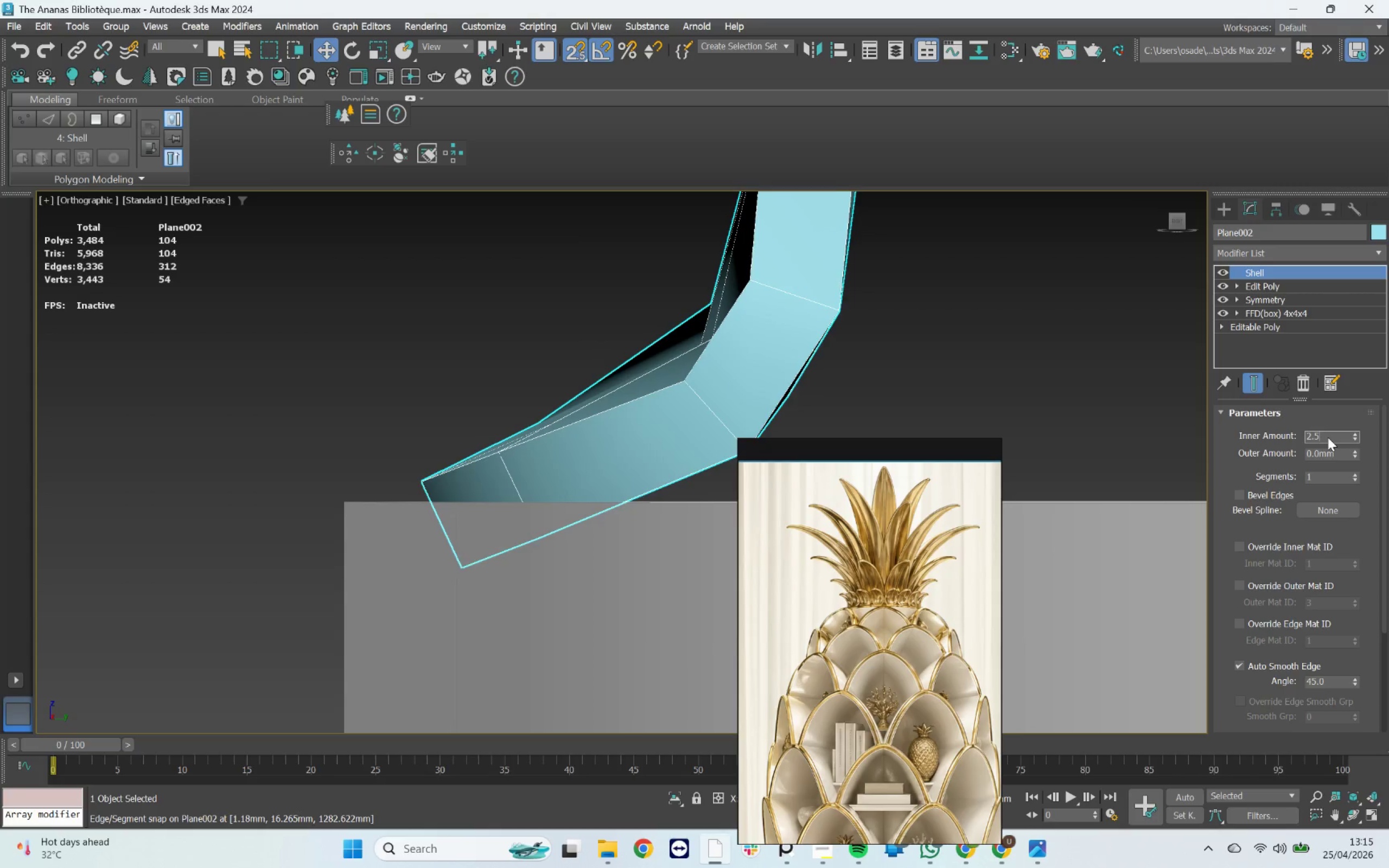 
key(Enter)
 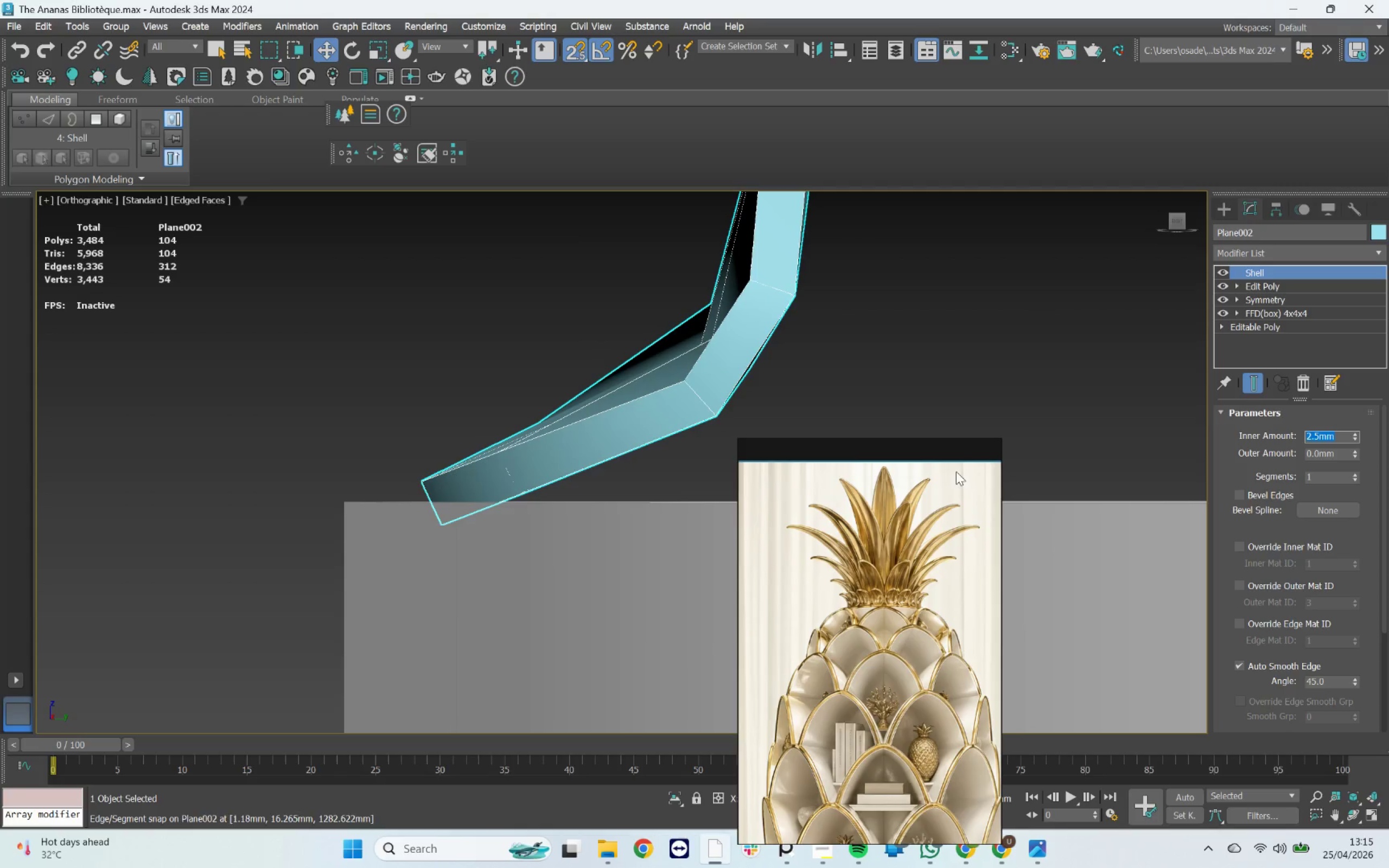 
scroll: coordinate [575, 471], scroll_direction: down, amount: 3.0
 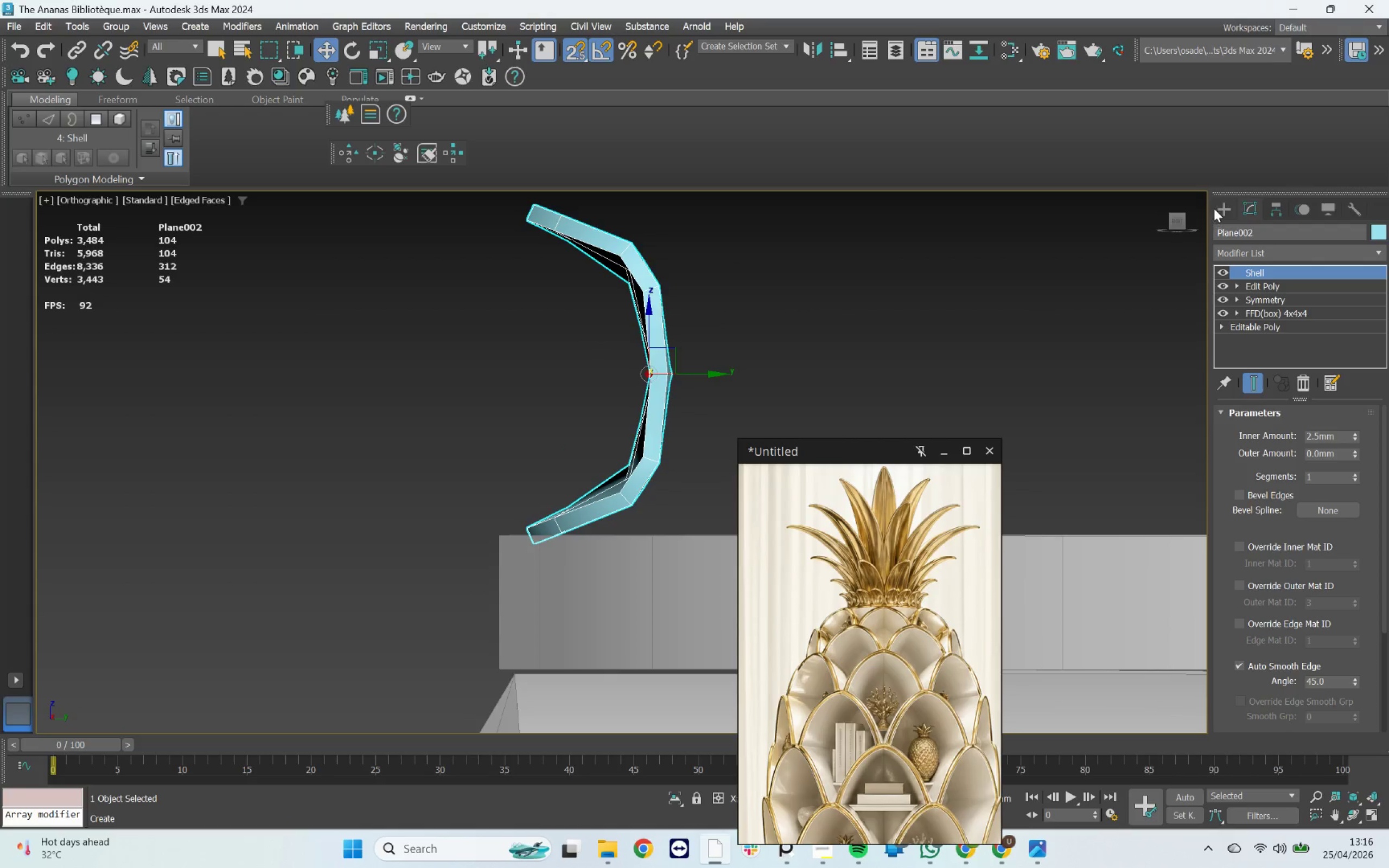 
left_click([1232, 207])
 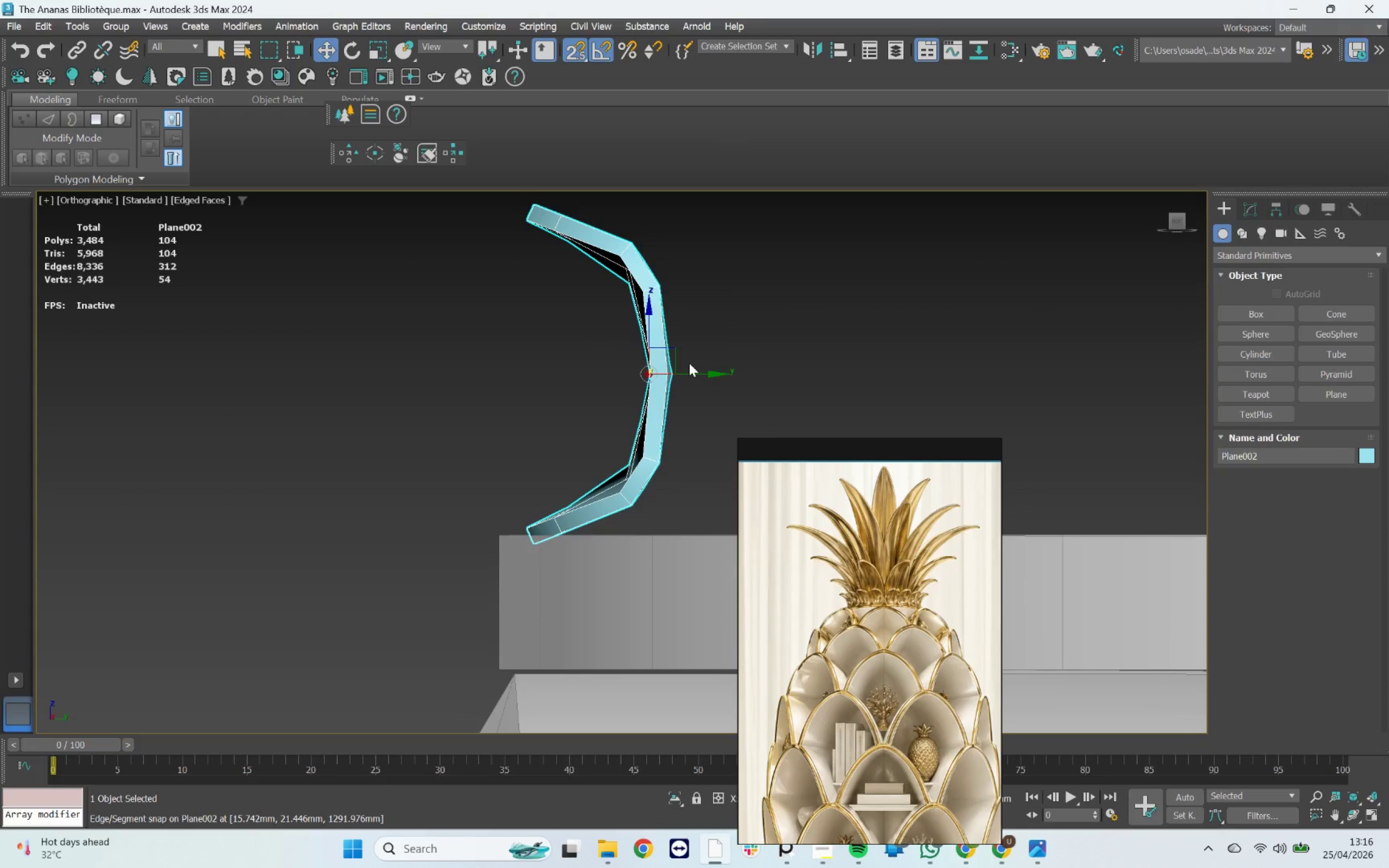 
left_click_drag(start_coordinate=[648, 343], to_coordinate=[645, 328])
 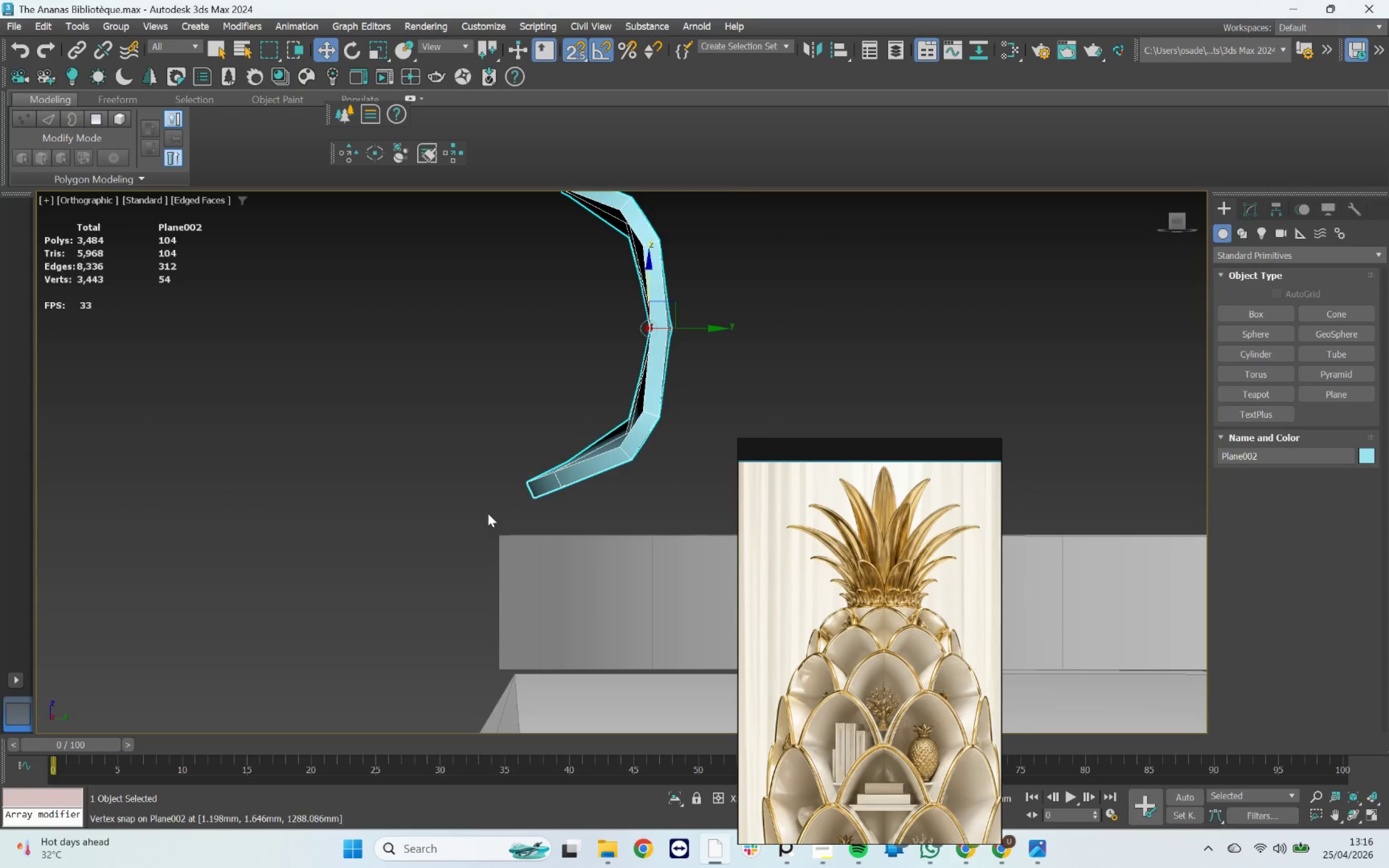 
scroll: coordinate [520, 510], scroll_direction: up, amount: 4.0
 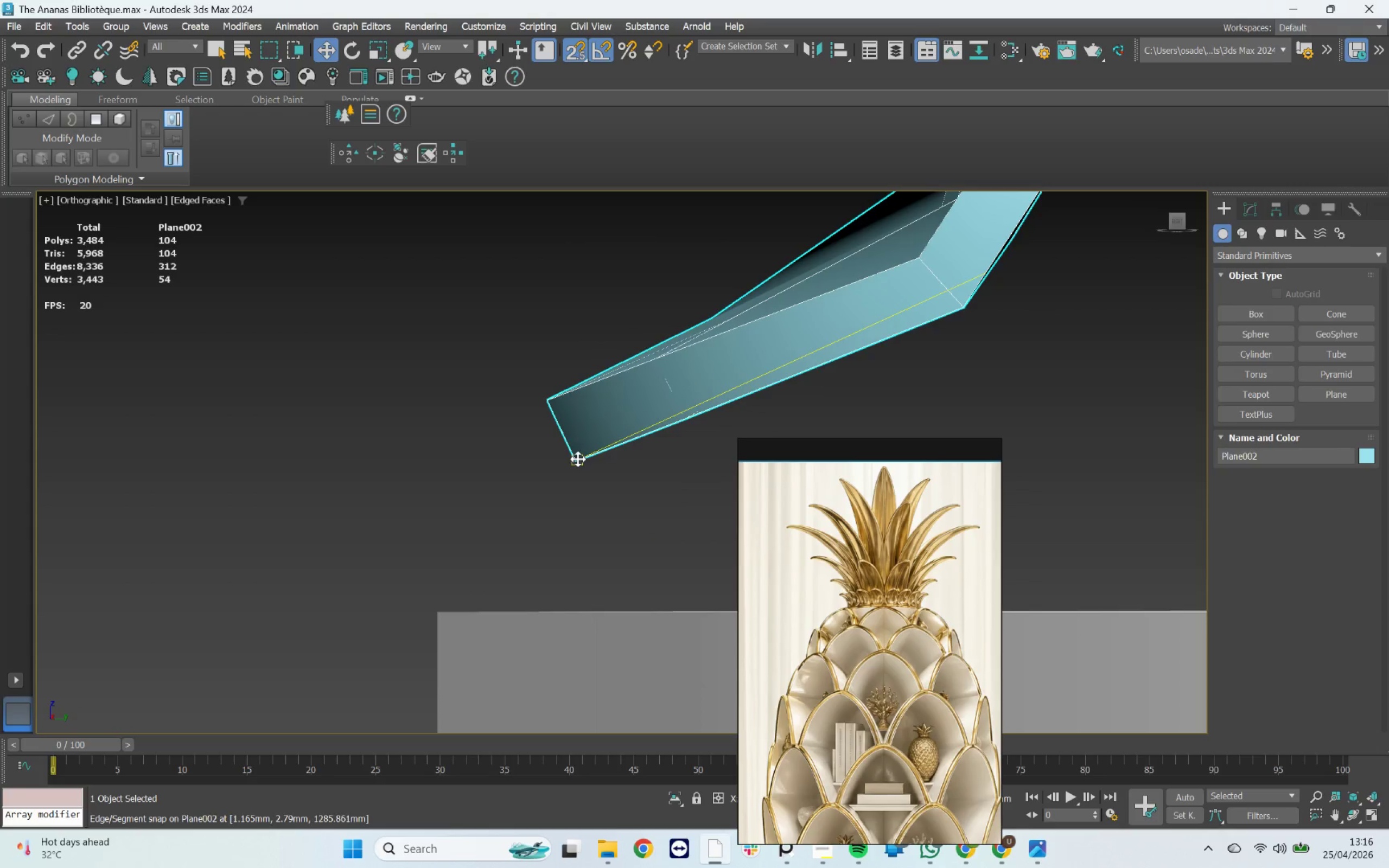 
left_click_drag(start_coordinate=[576, 459], to_coordinate=[572, 451])
 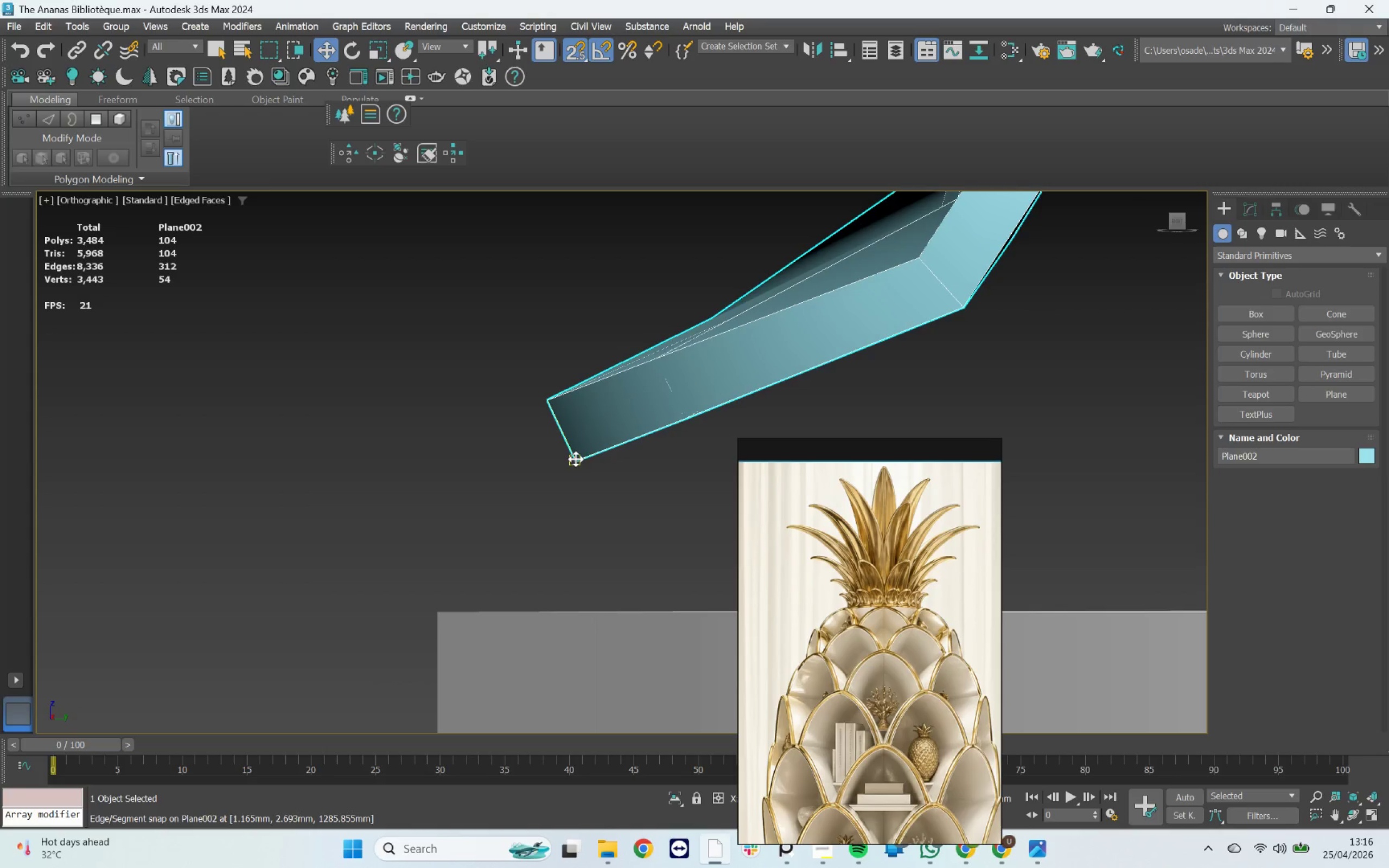 
left_click_drag(start_coordinate=[576, 459], to_coordinate=[435, 604])
 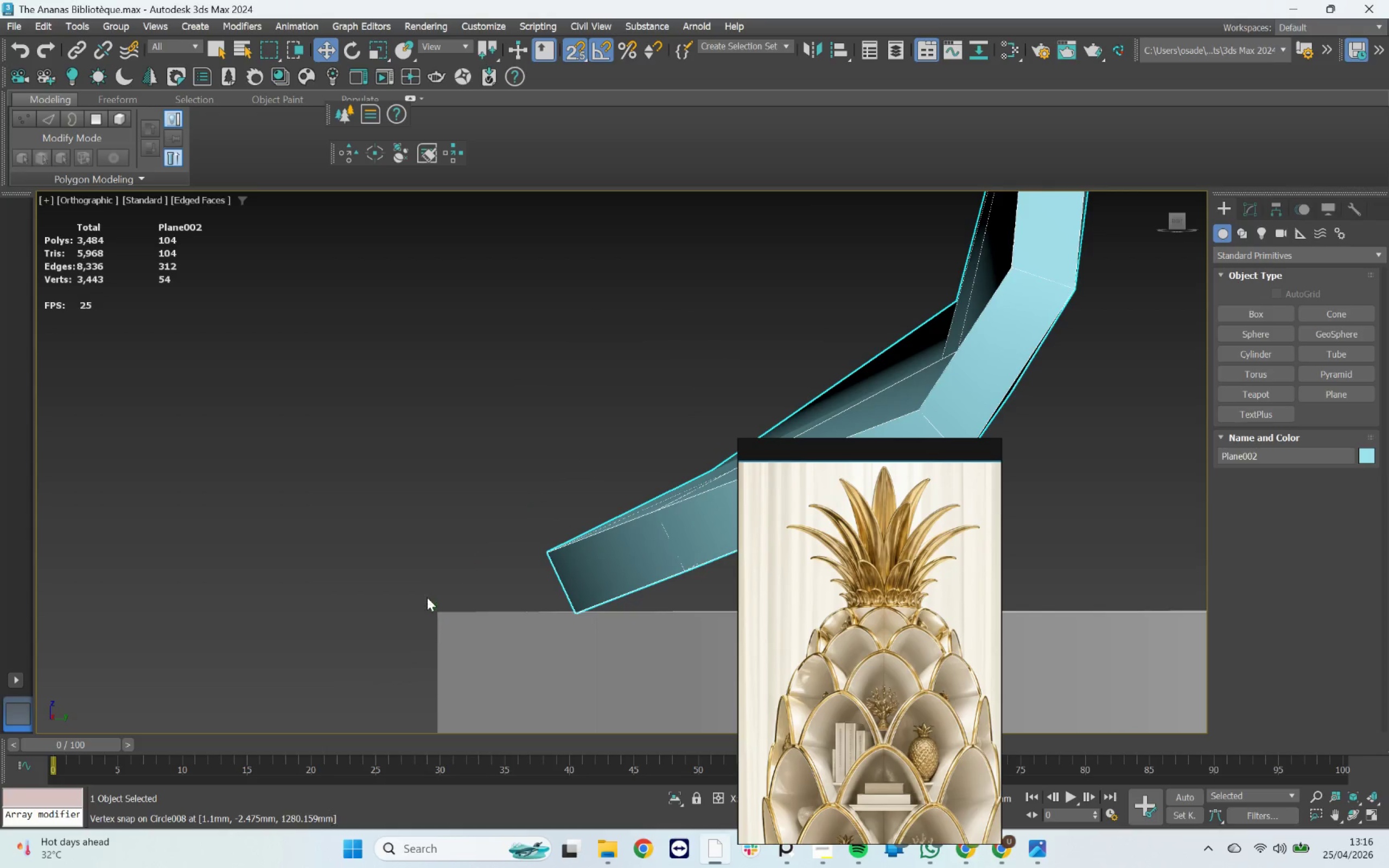 
scroll: coordinate [427, 597], scroll_direction: down, amount: 4.0
 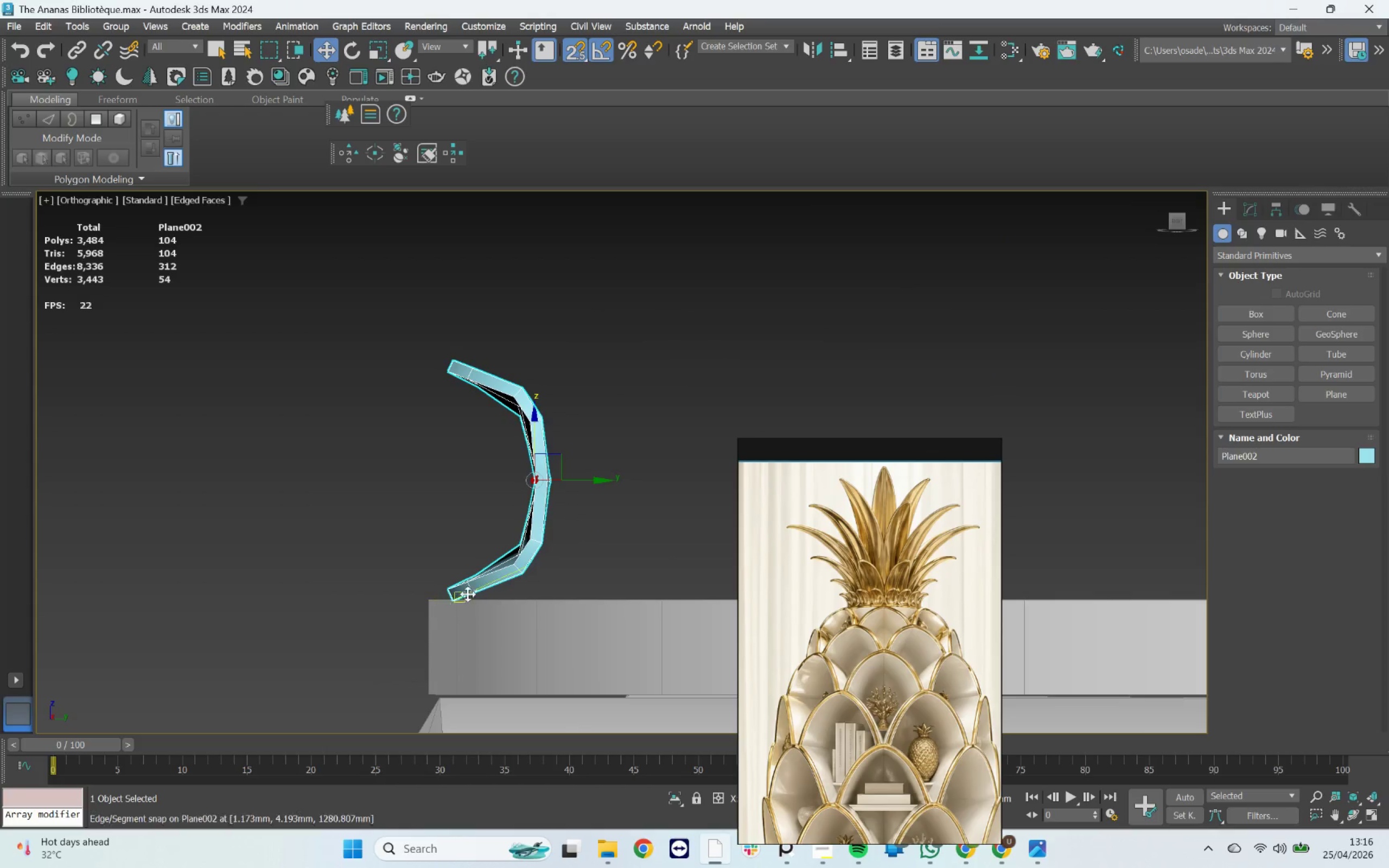 
scroll: coordinate [903, 613], scroll_direction: up, amount: 6.0
 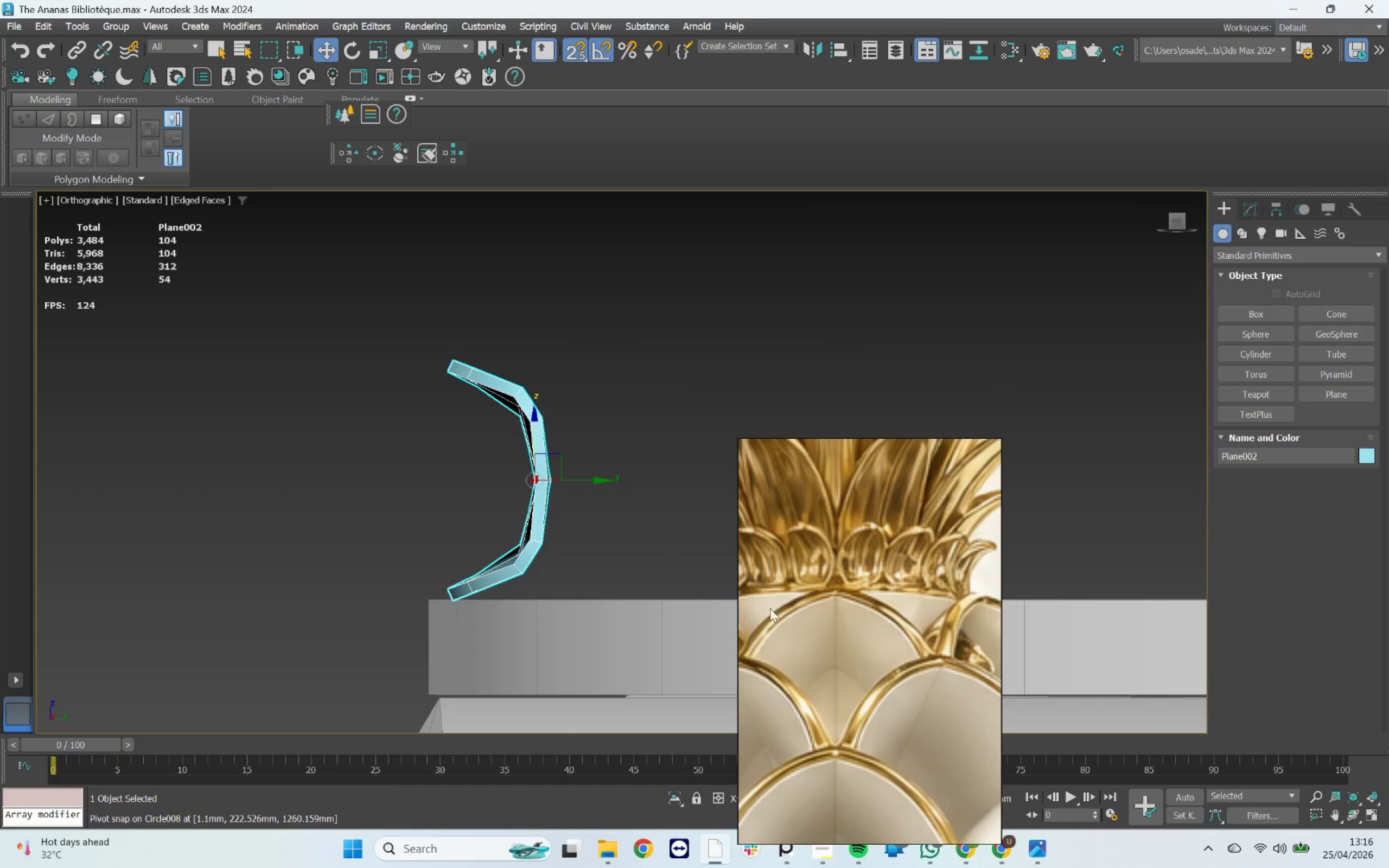 
scroll: coordinate [459, 520], scroll_direction: down, amount: 5.0
 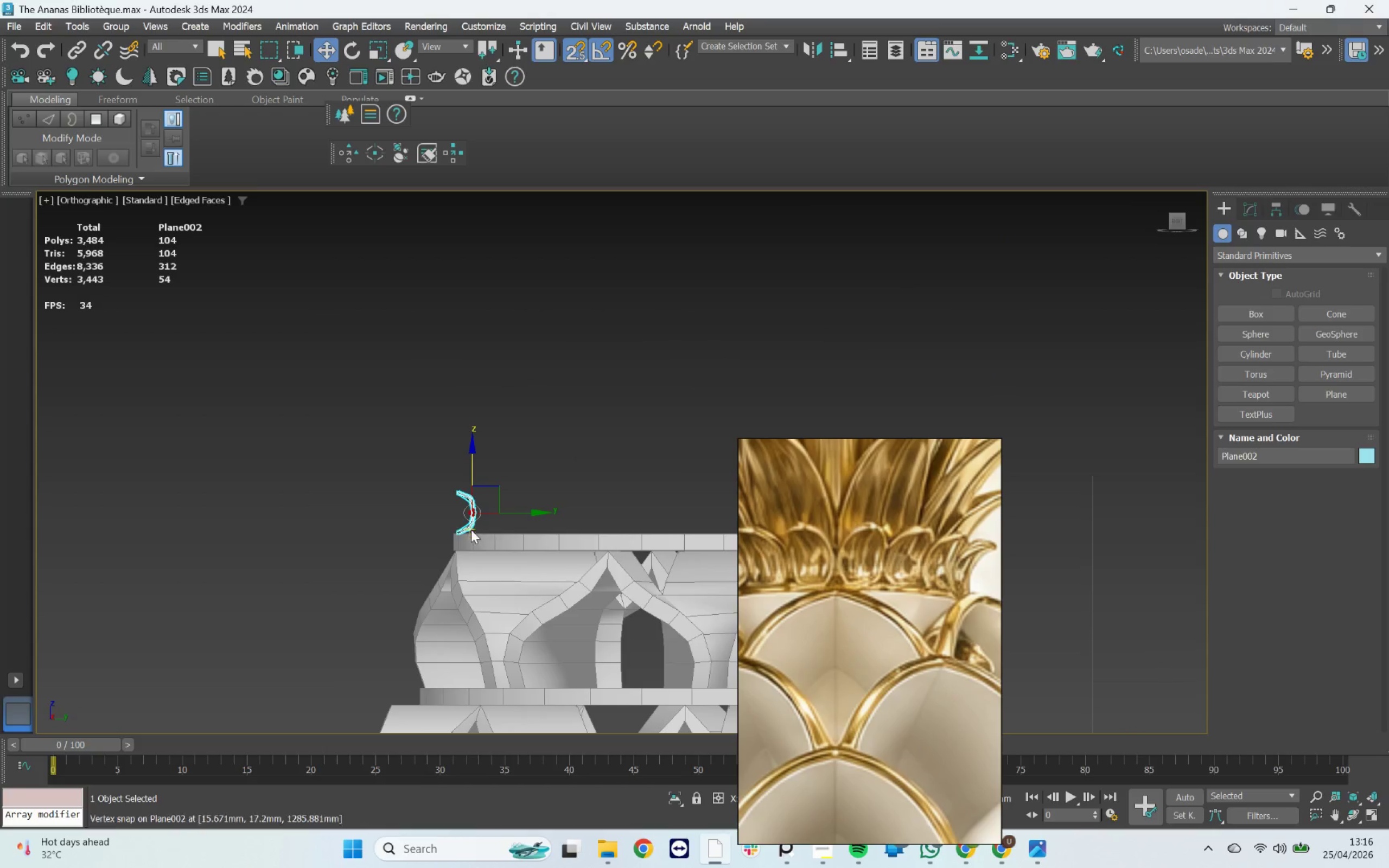 
hold_key(key=AltLeft, duration=2.92)
 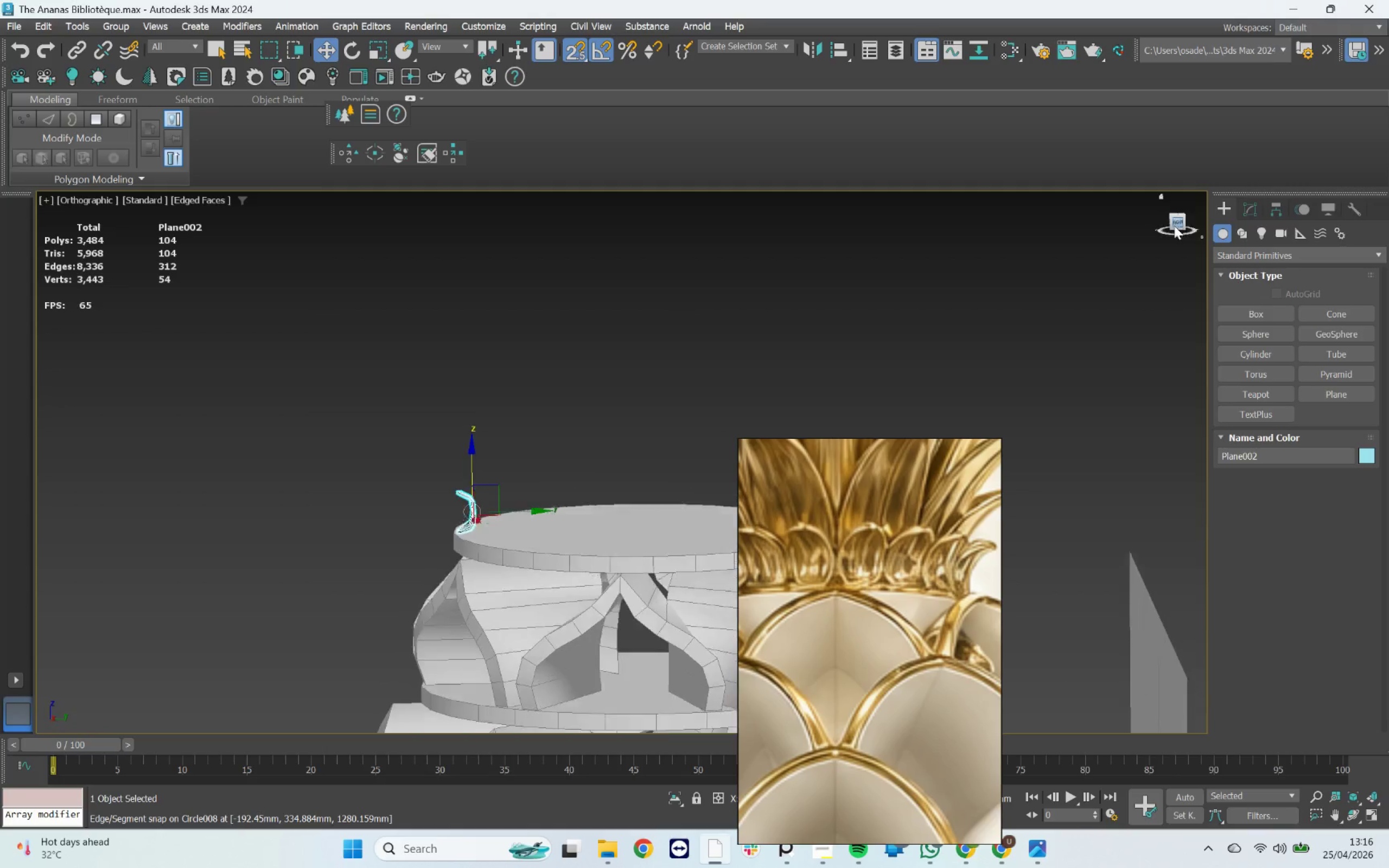 
scroll: coordinate [464, 534], scroll_direction: up, amount: 6.0
 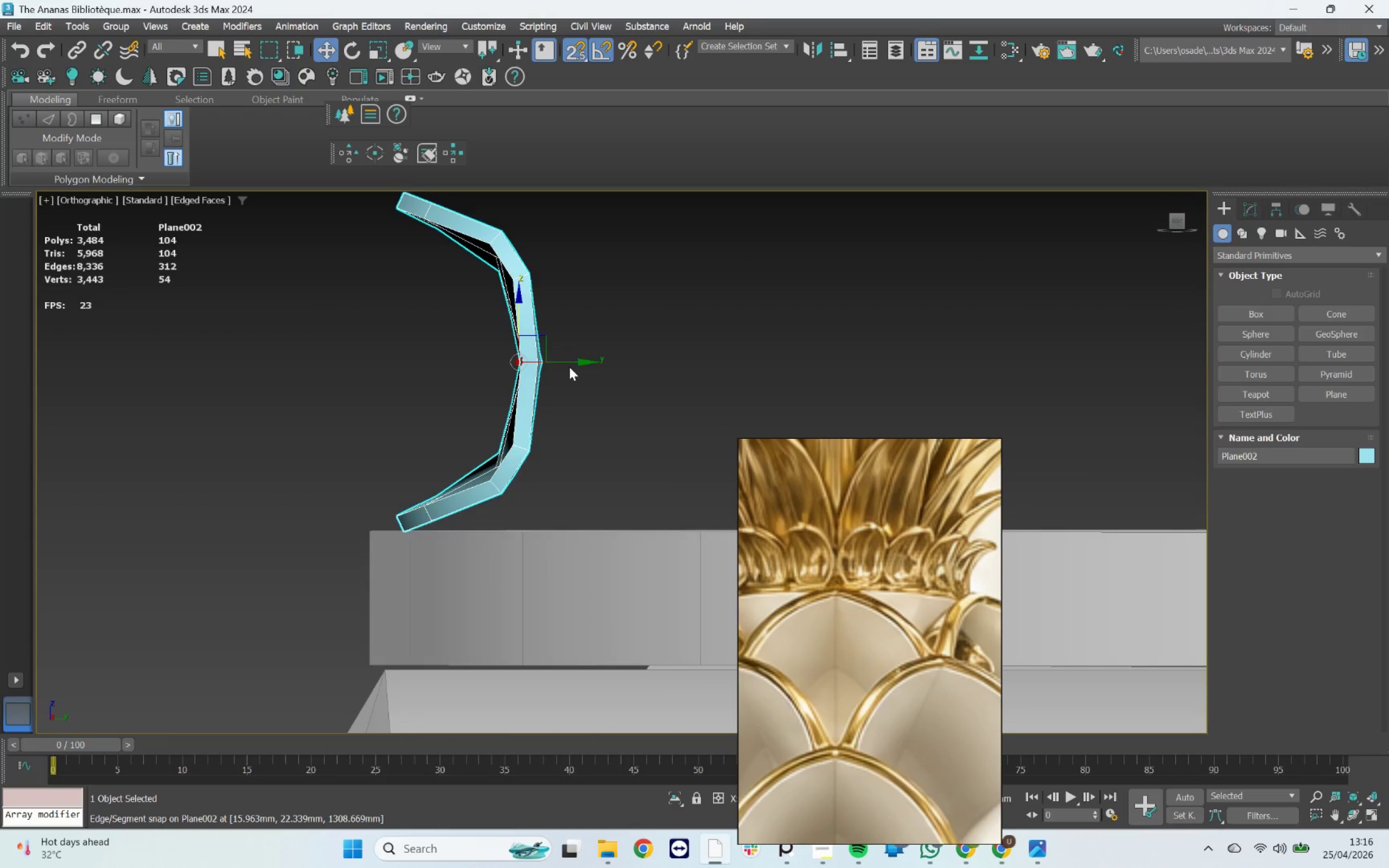 
left_click_drag(start_coordinate=[566, 362], to_coordinate=[593, 361])
 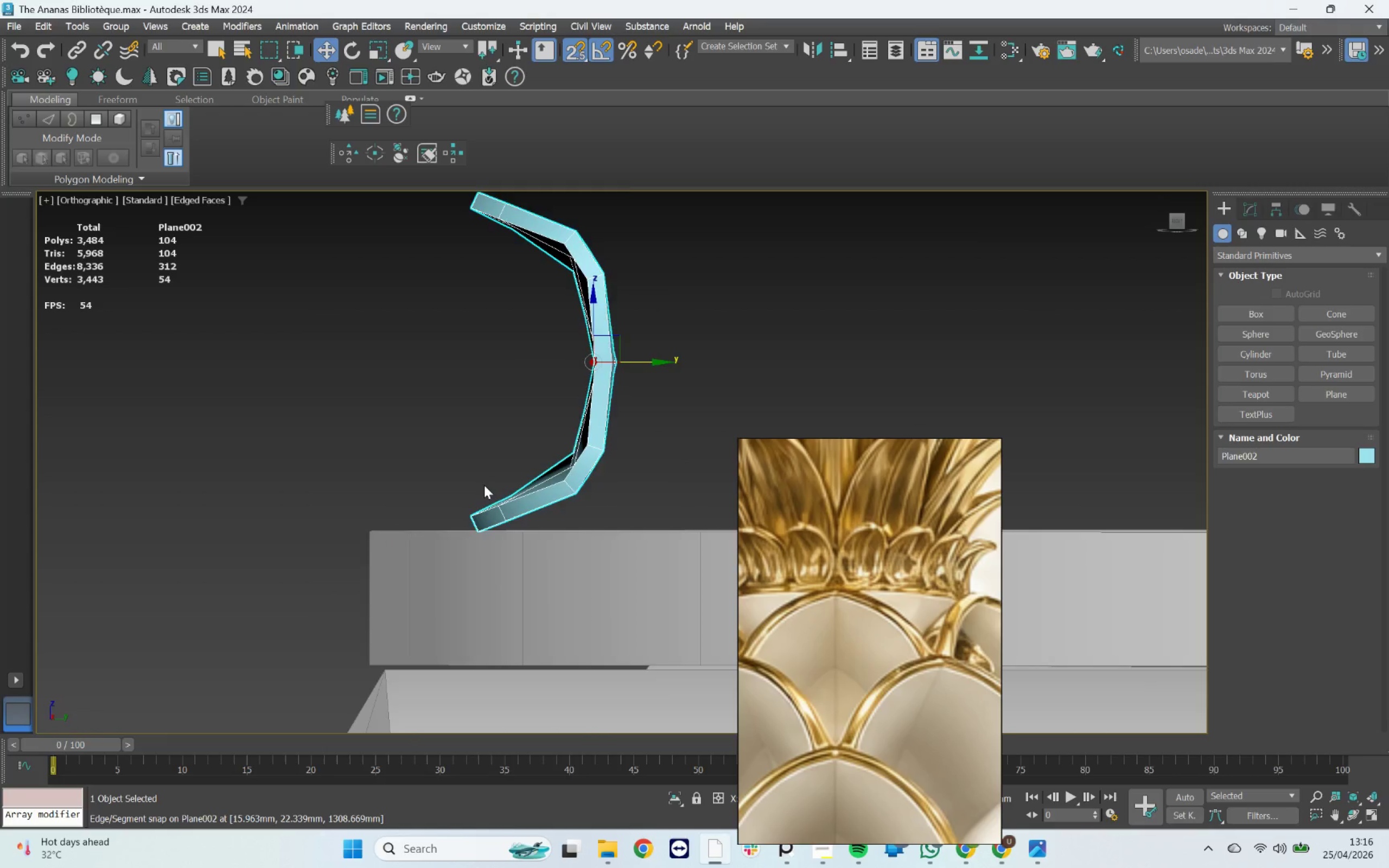 
scroll: coordinate [474, 542], scroll_direction: up, amount: 4.0
 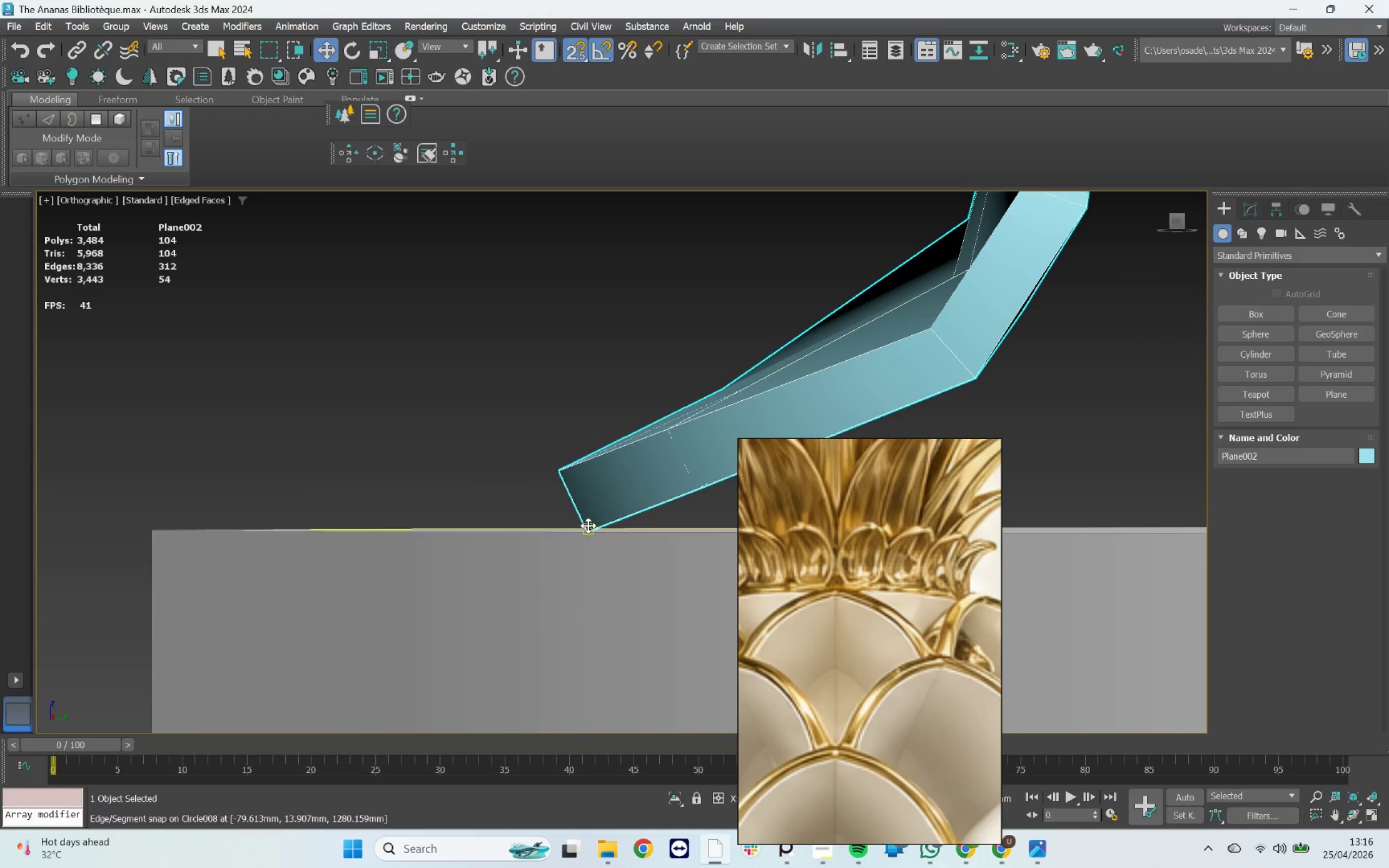 
left_click_drag(start_coordinate=[588, 527], to_coordinate=[154, 532])
 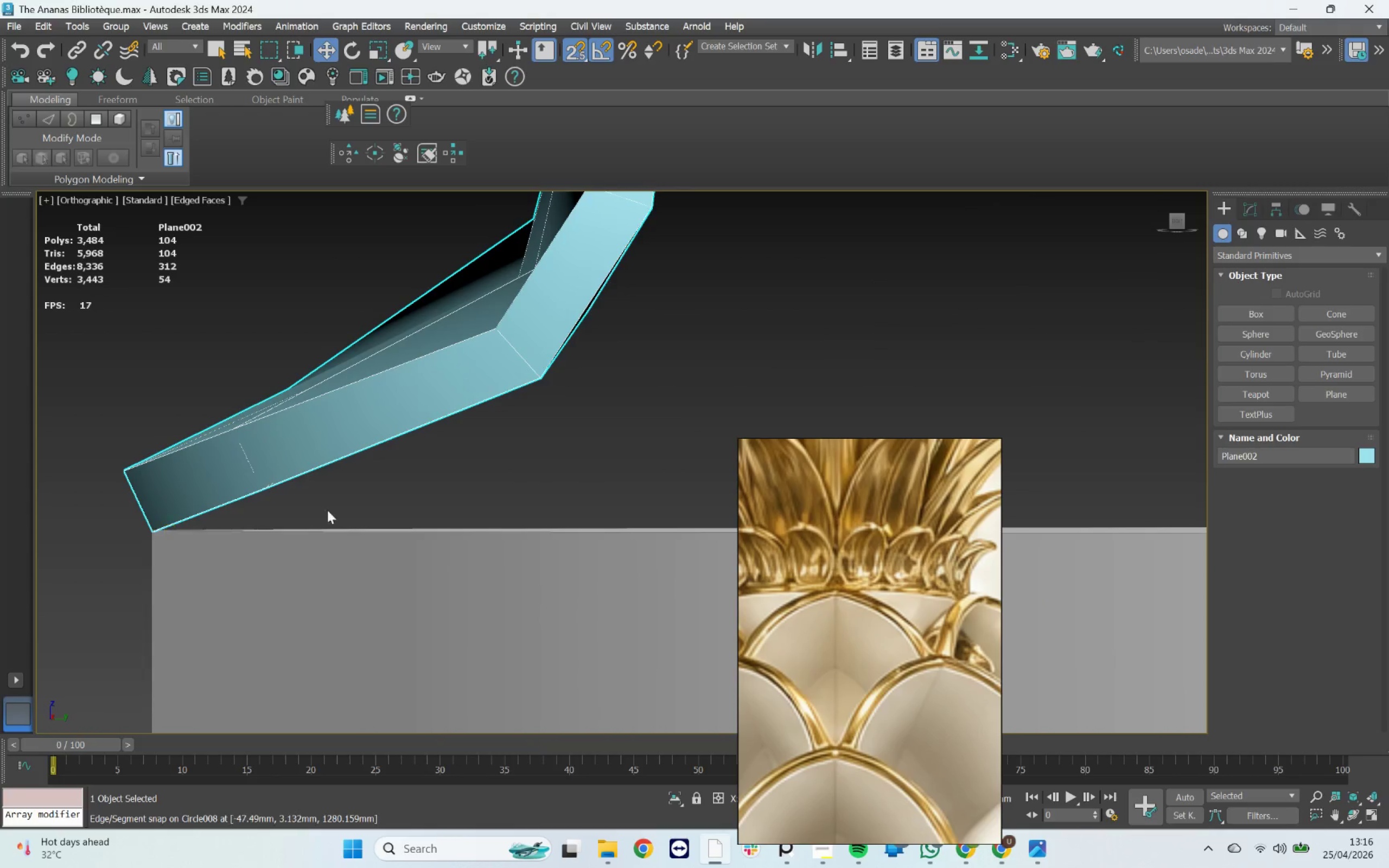 
scroll: coordinate [415, 505], scroll_direction: down, amount: 8.0
 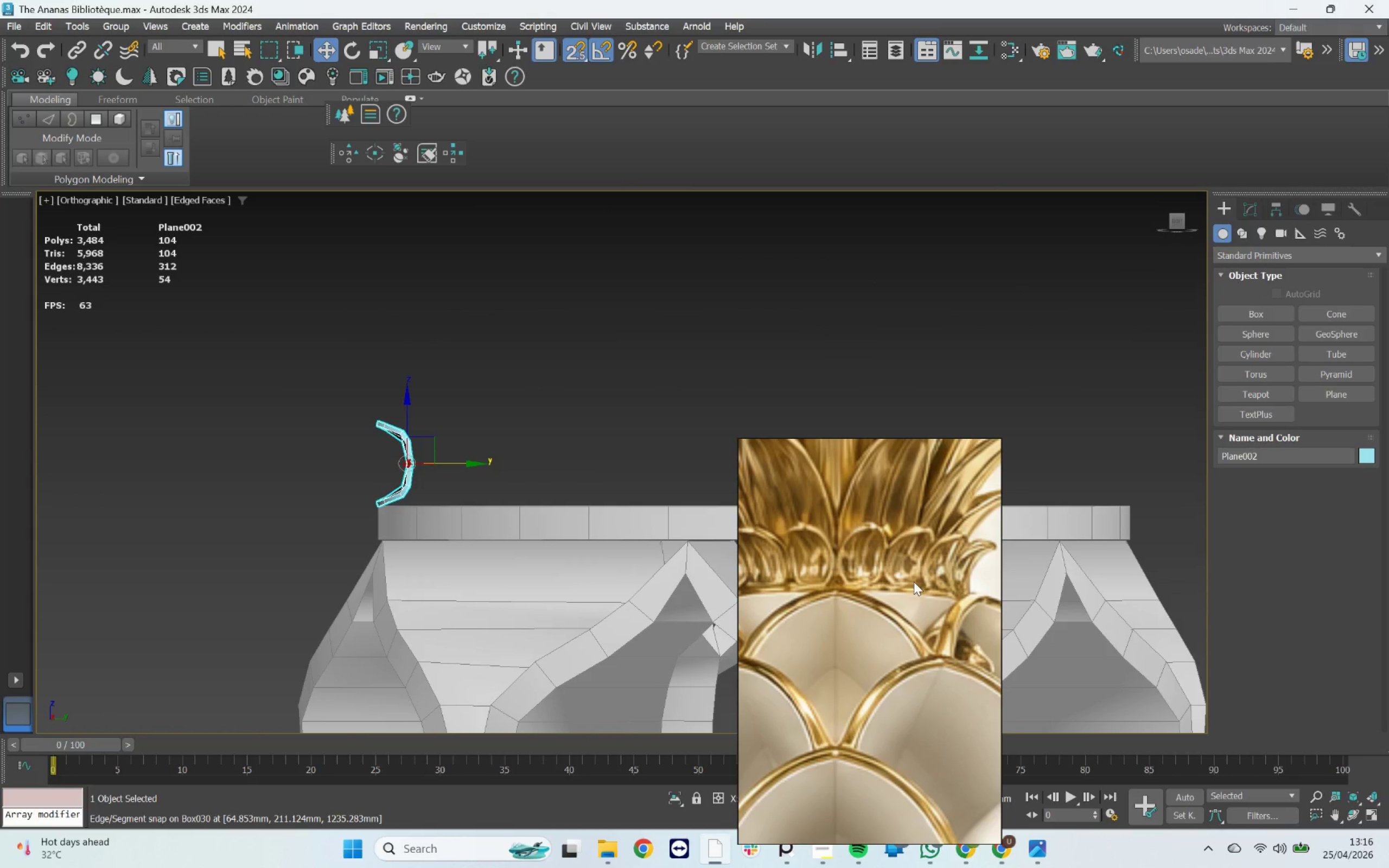 
hold_key(key=AltLeft, duration=2.16)
 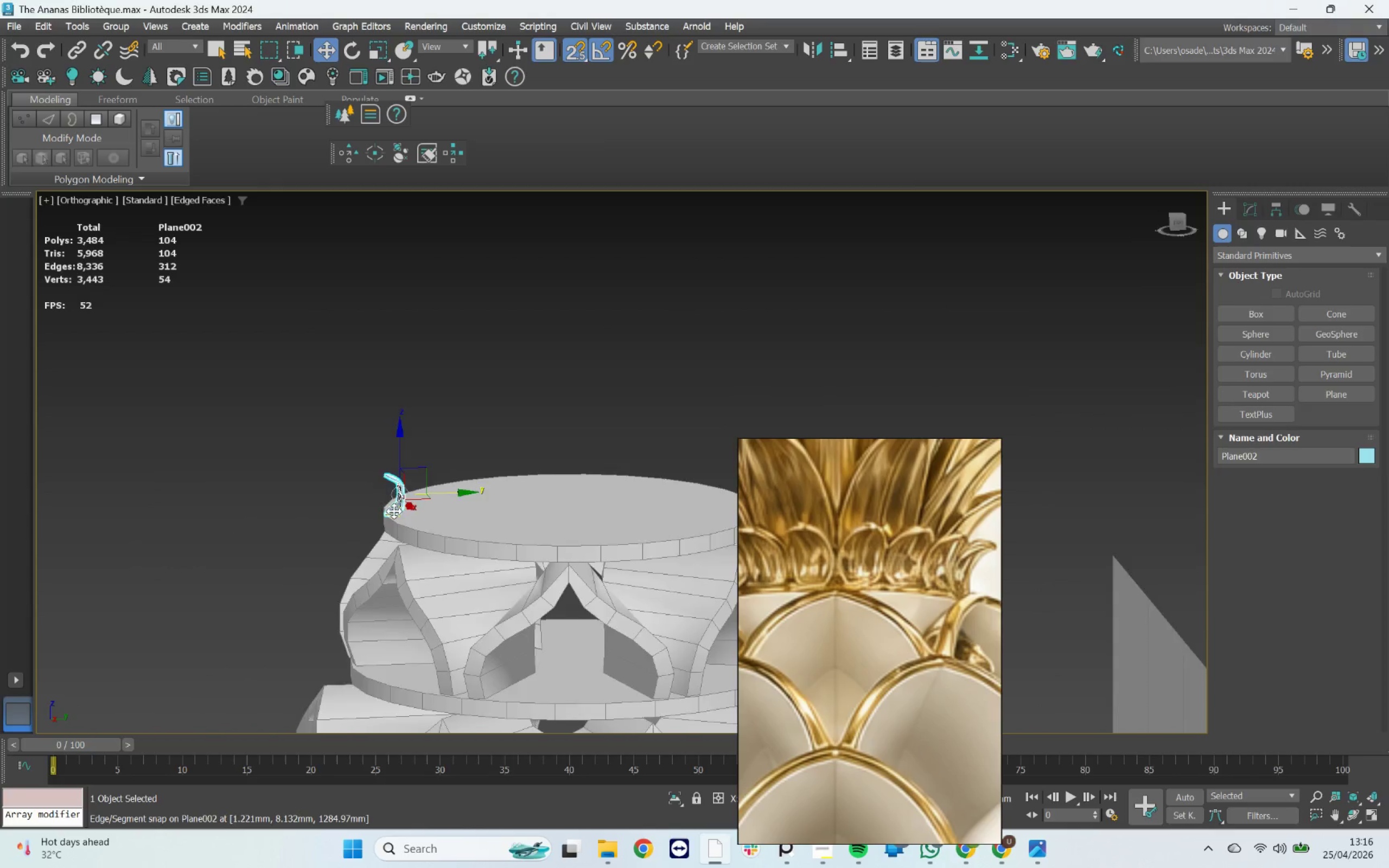 
scroll: coordinate [393, 526], scroll_direction: down, amount: 2.0
 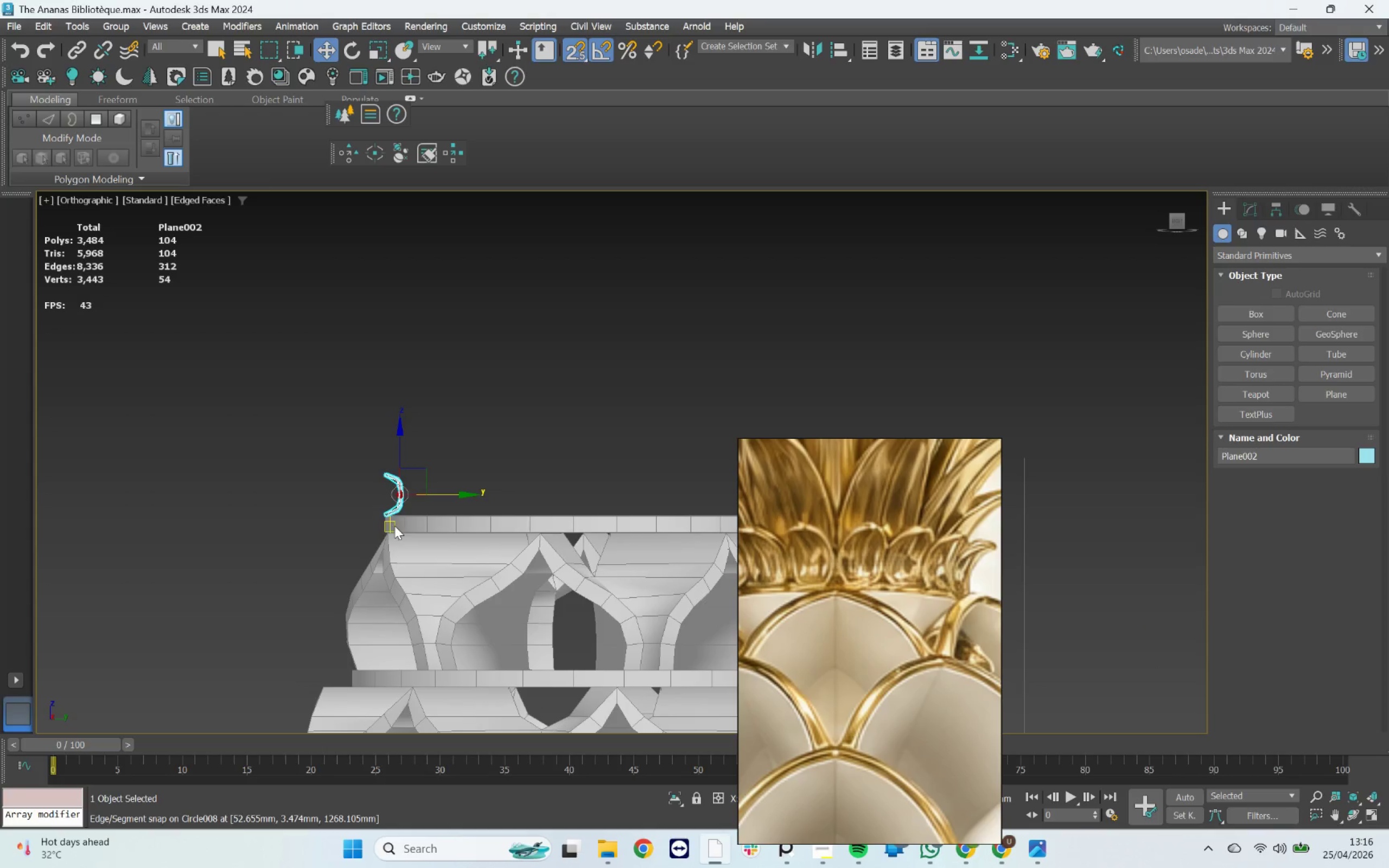 
scroll: coordinate [394, 511], scroll_direction: up, amount: 5.0
 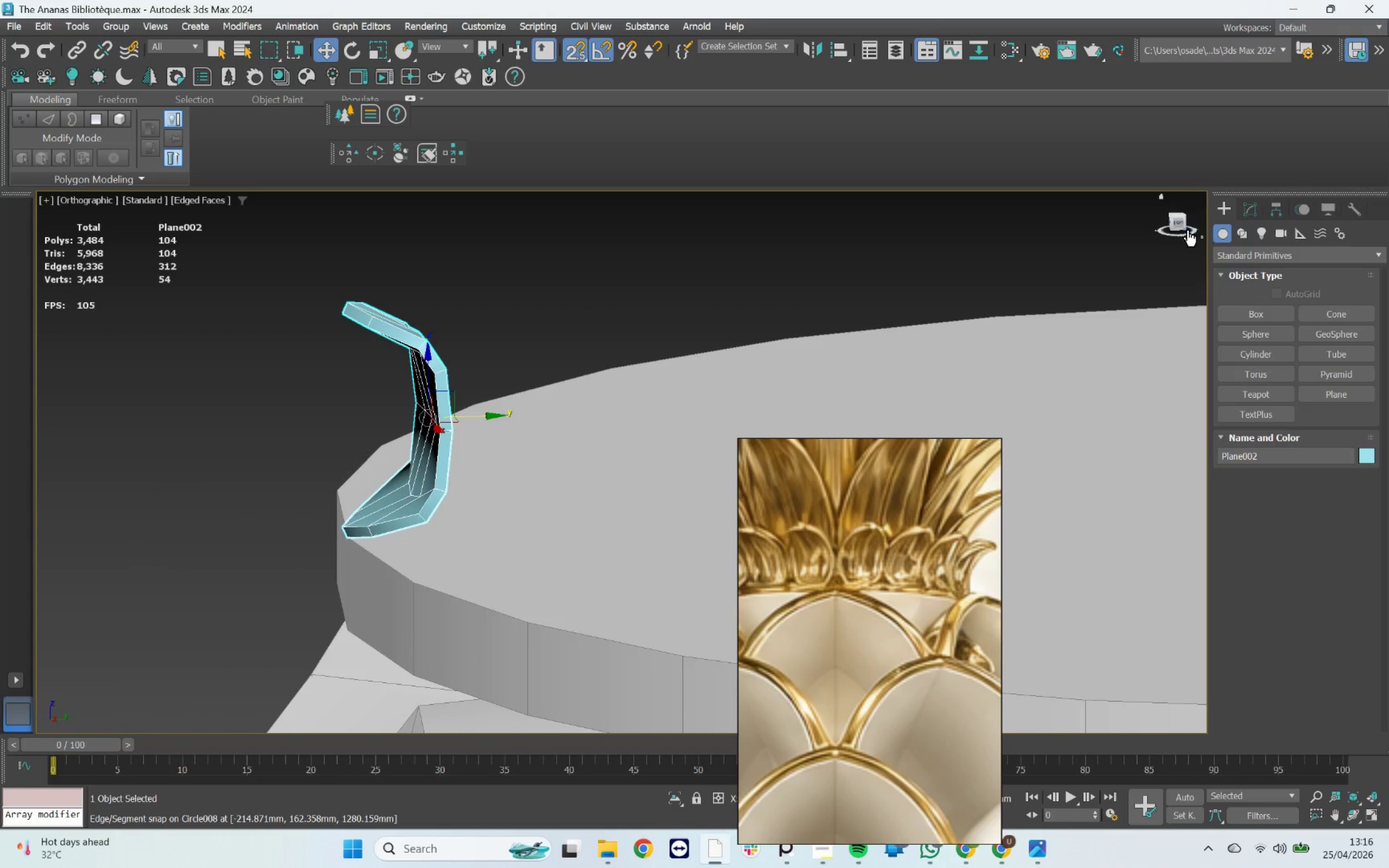 
left_click([1181, 222])
 